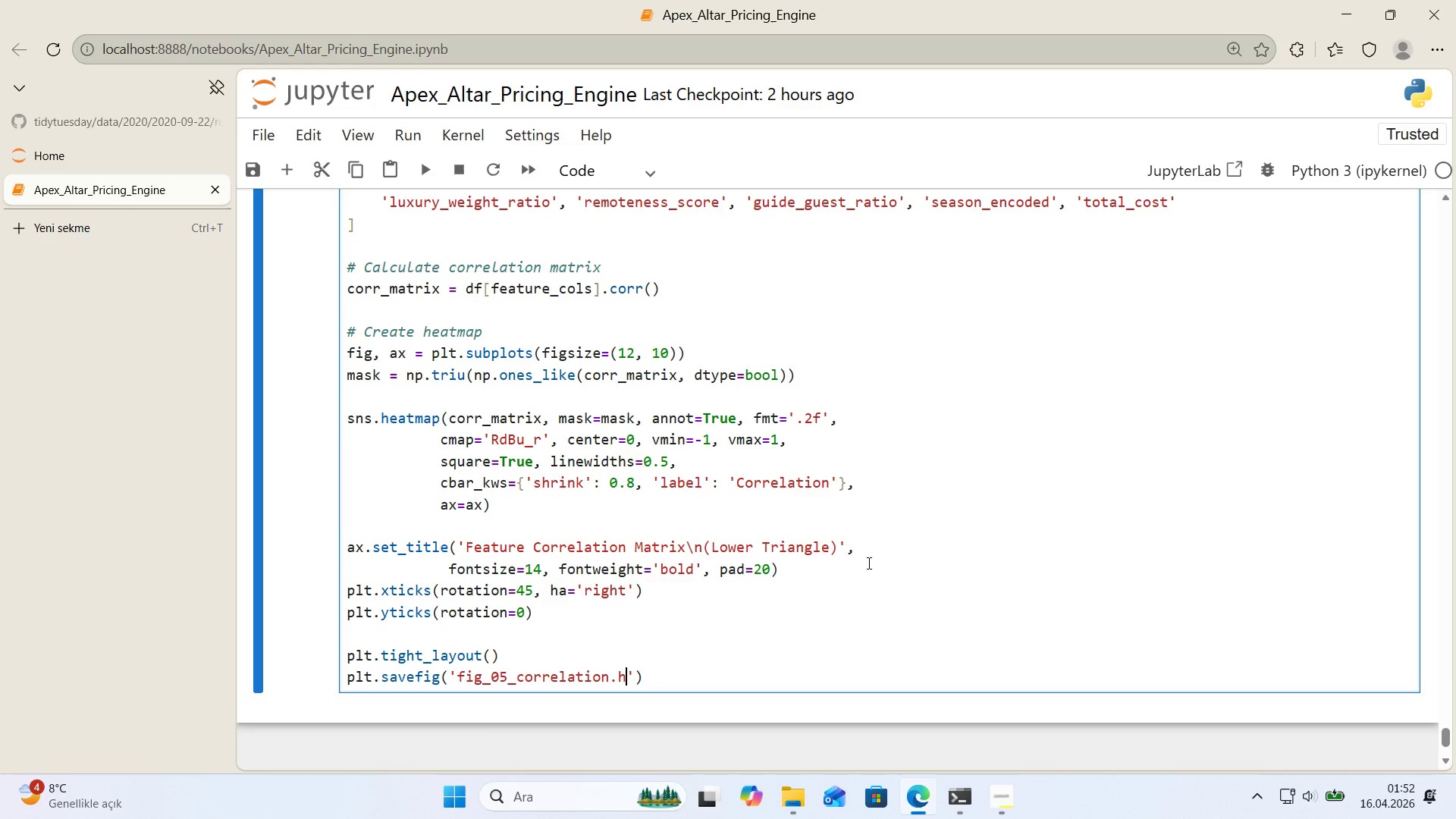 
key(ArrowRight)
 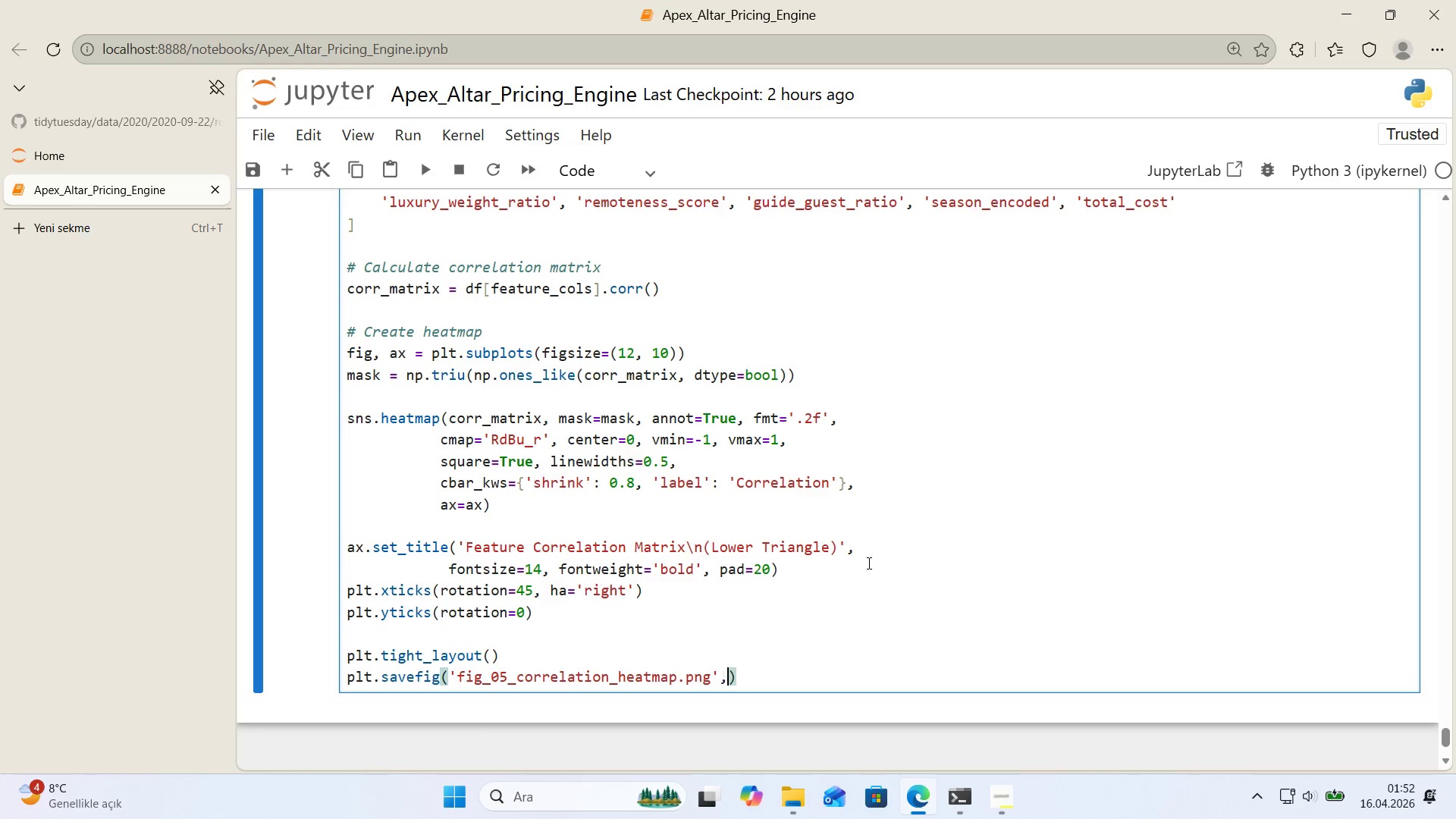 
type(, dp')150, bbox_'nches)@@)
 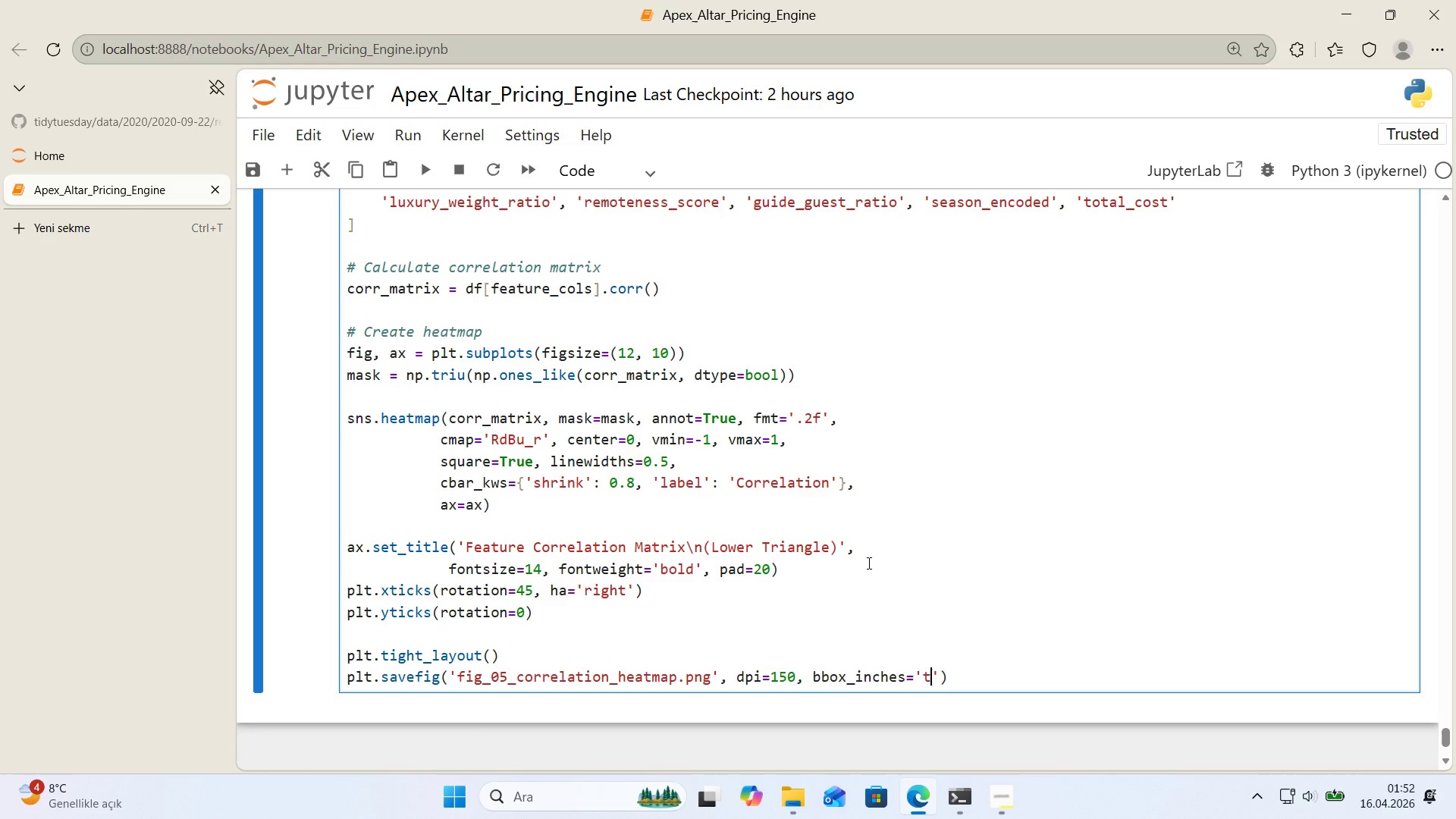 
 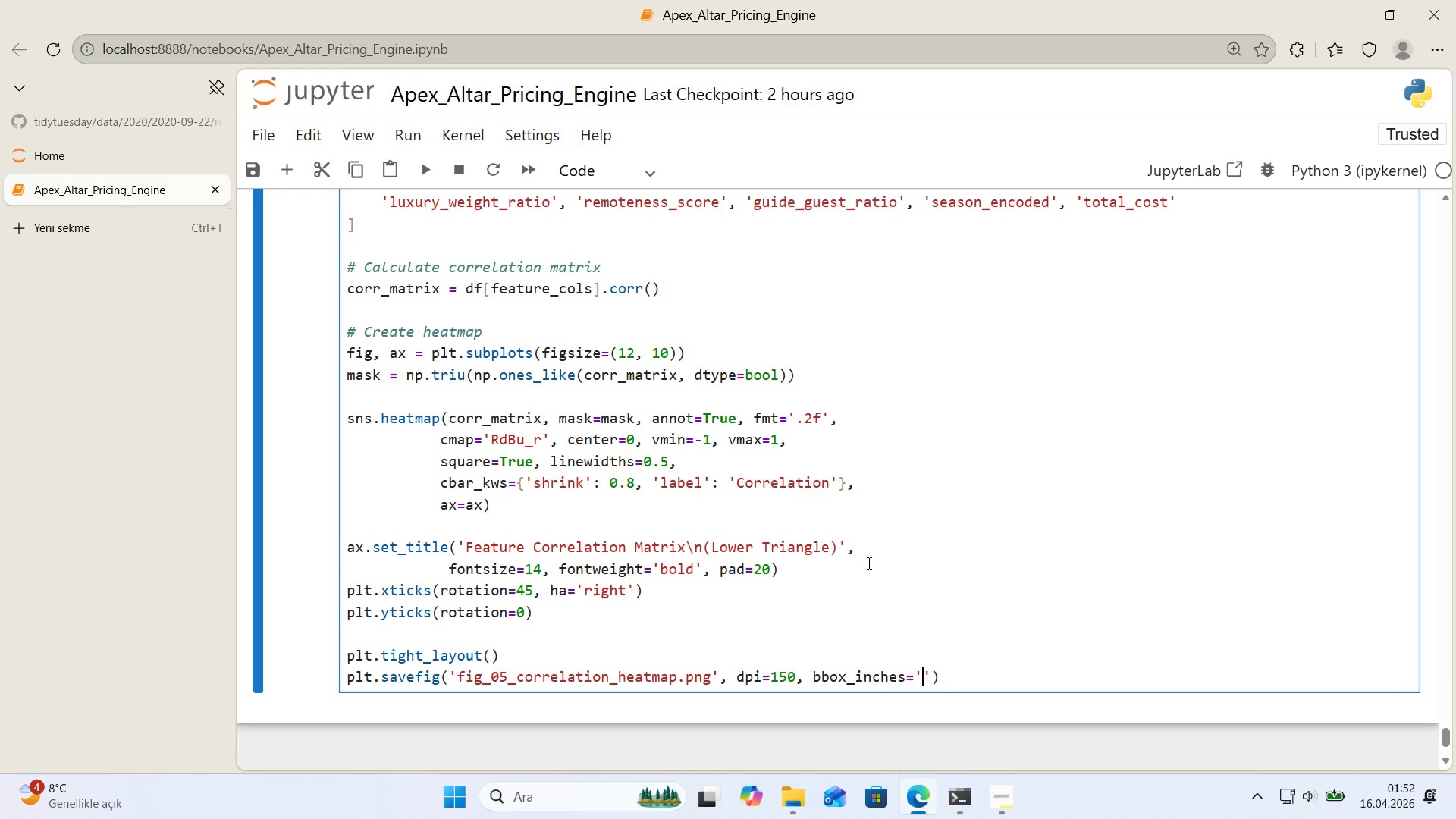 
key(ArrowLeft)
 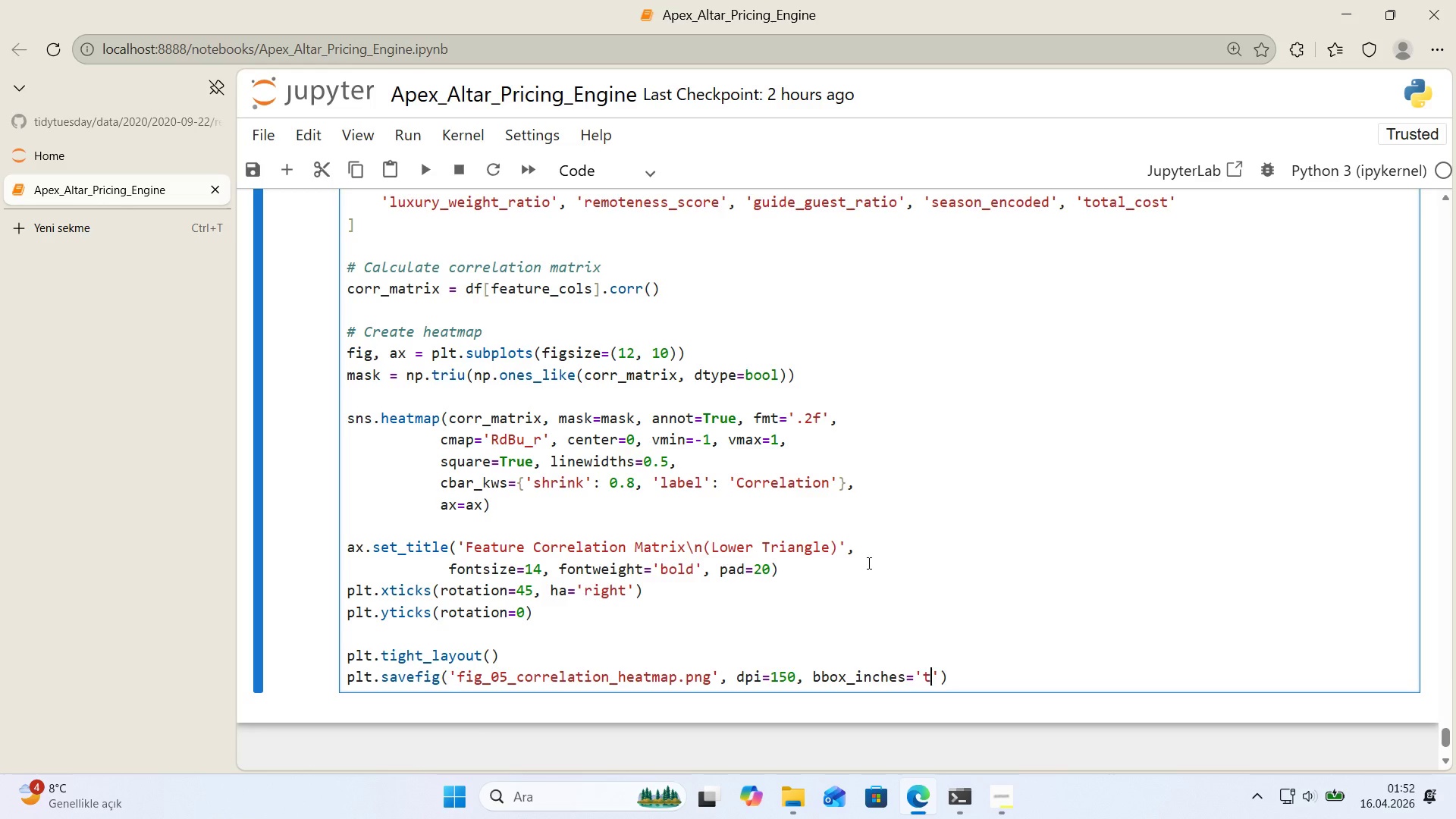 
type(t'ght)
 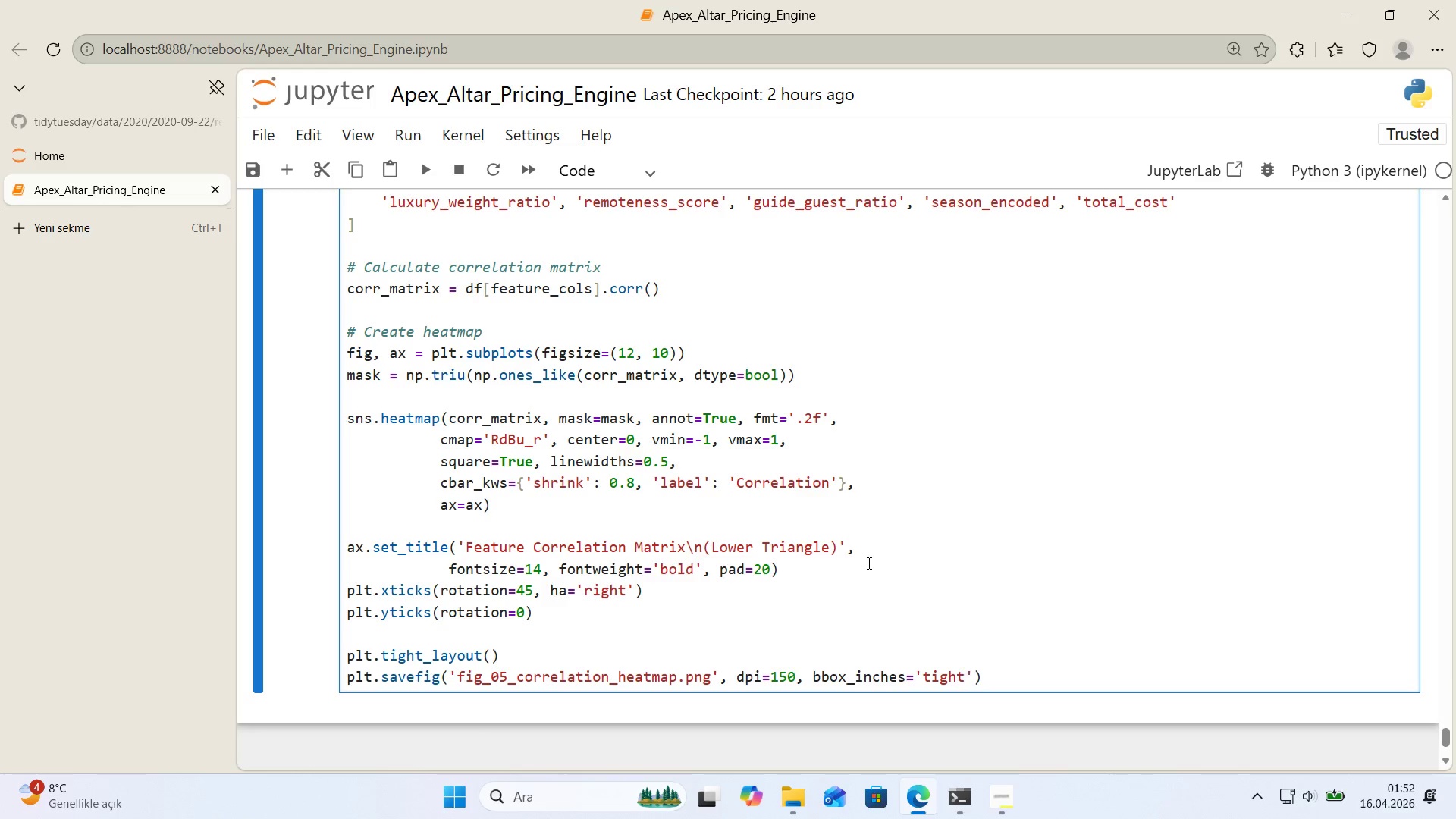 
key(ArrowRight)
 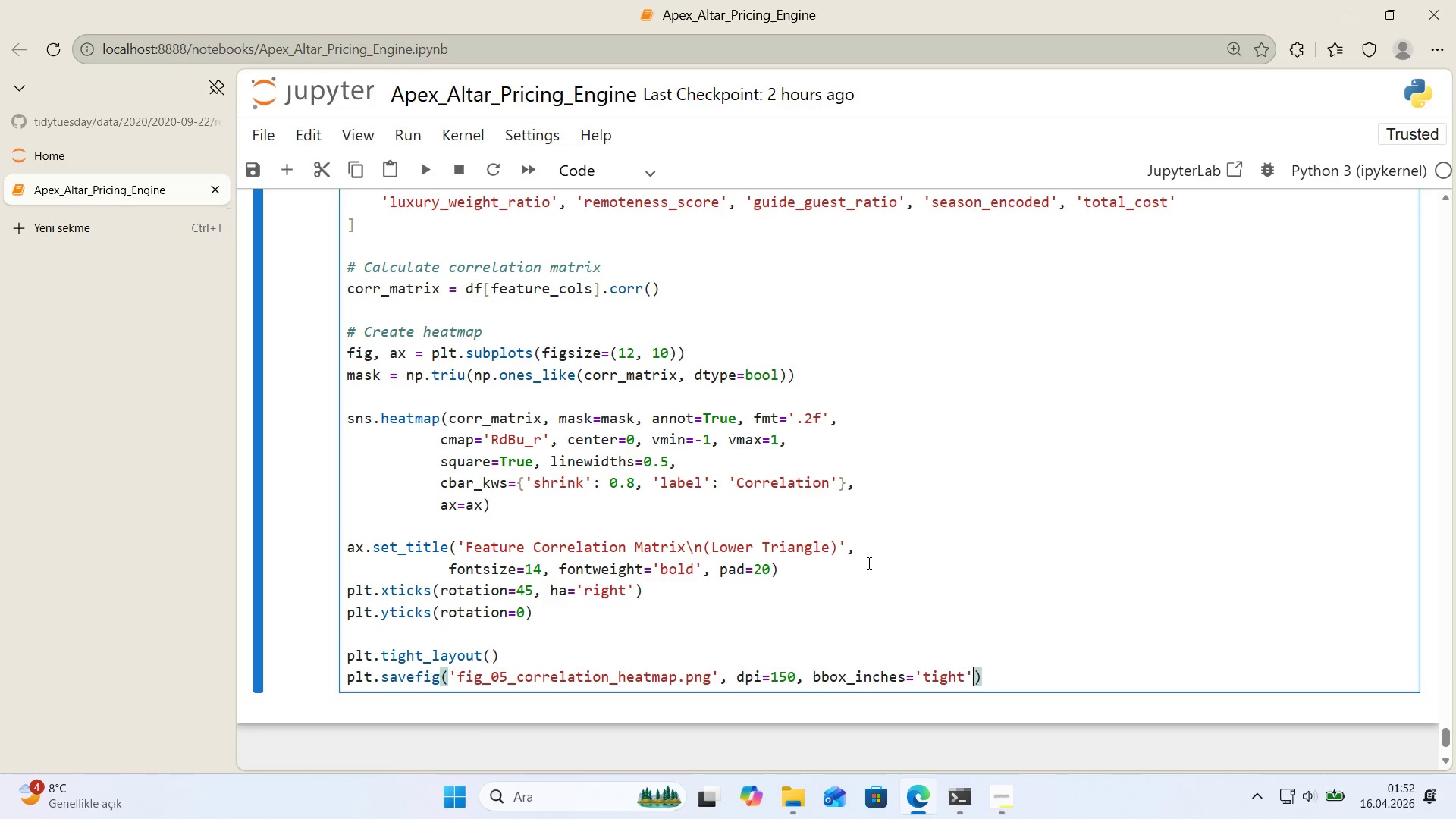 
key(Comma)
 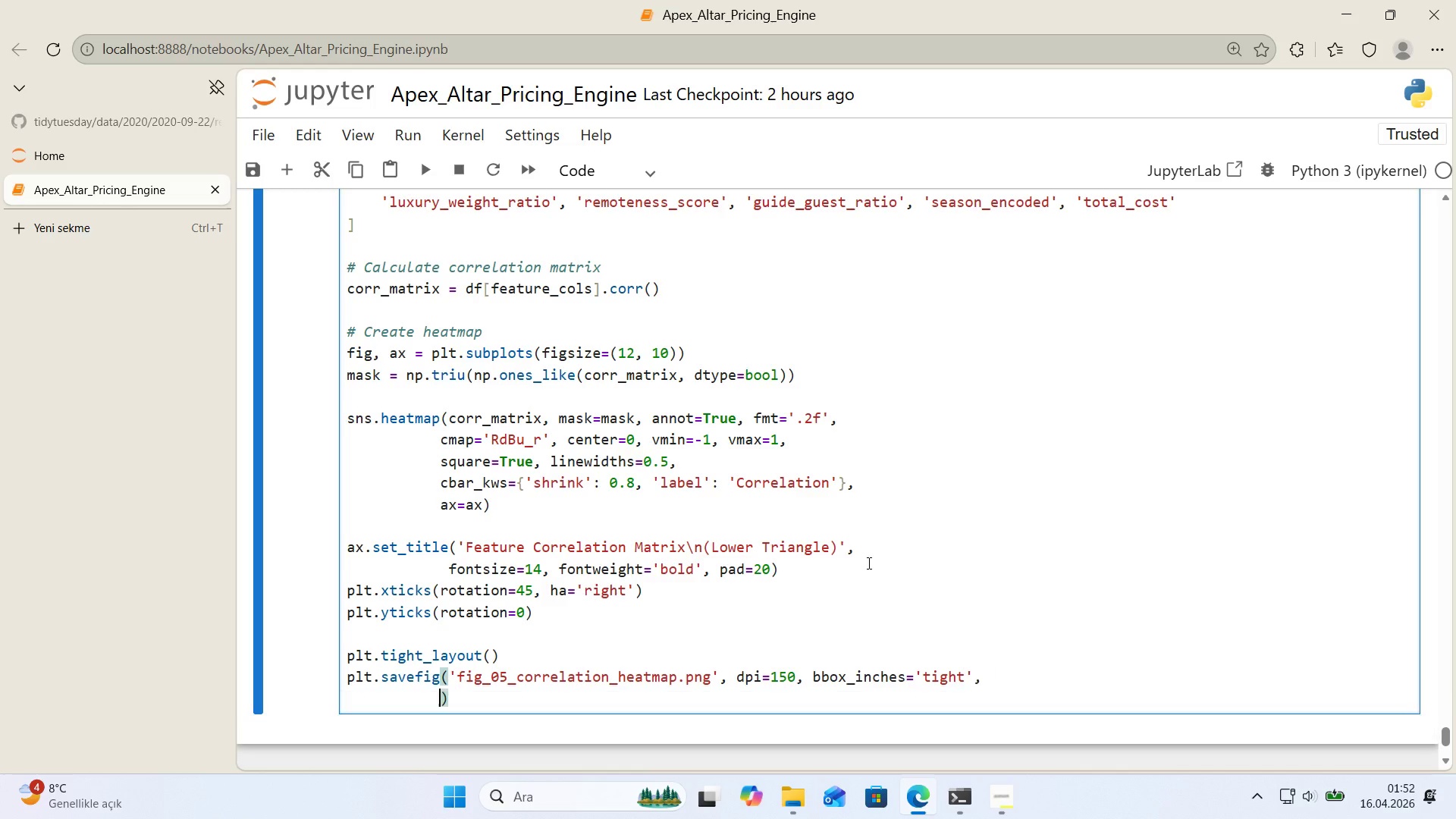 
key(Enter)
 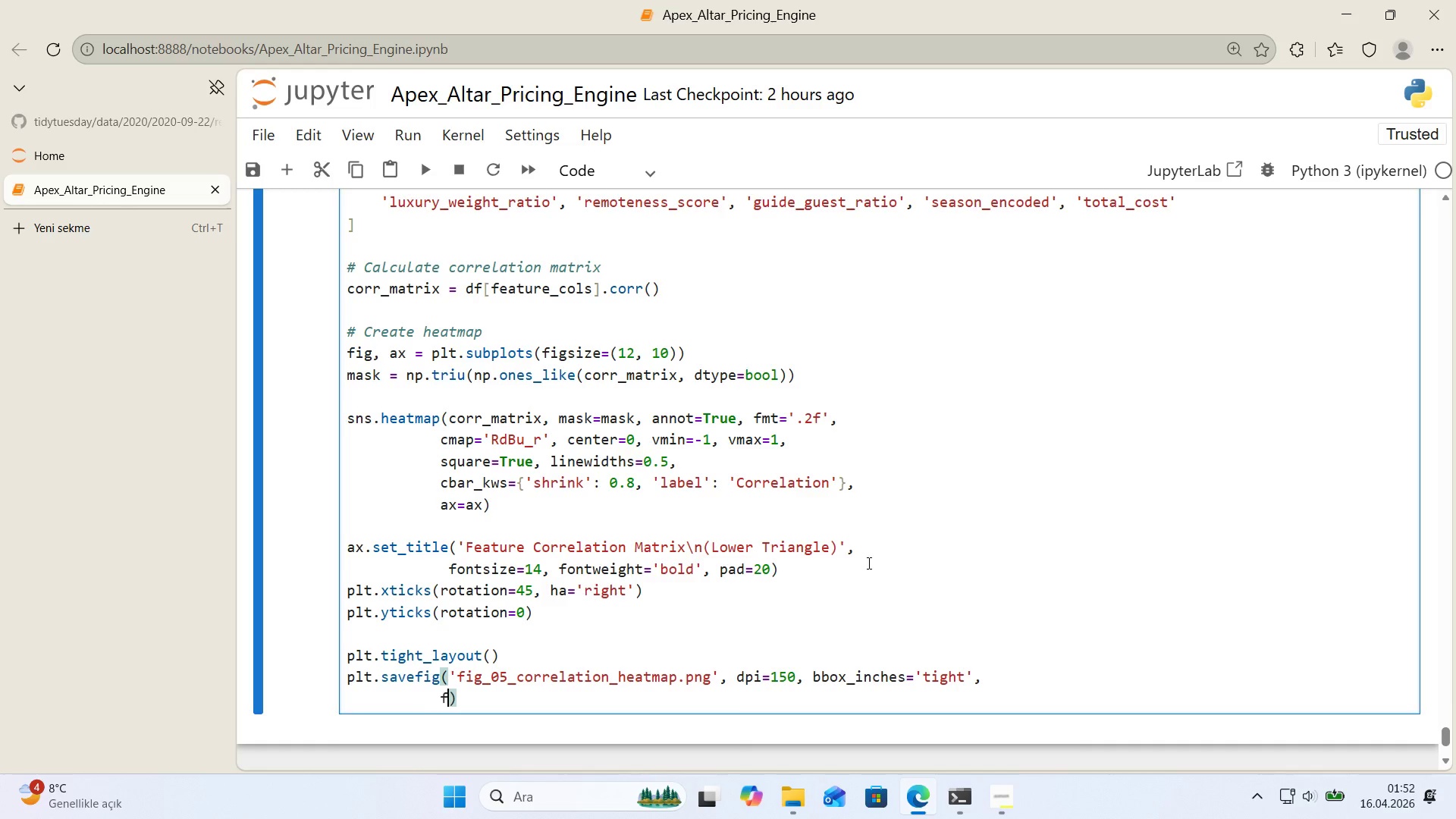 
type(facecolor)COLORS)
 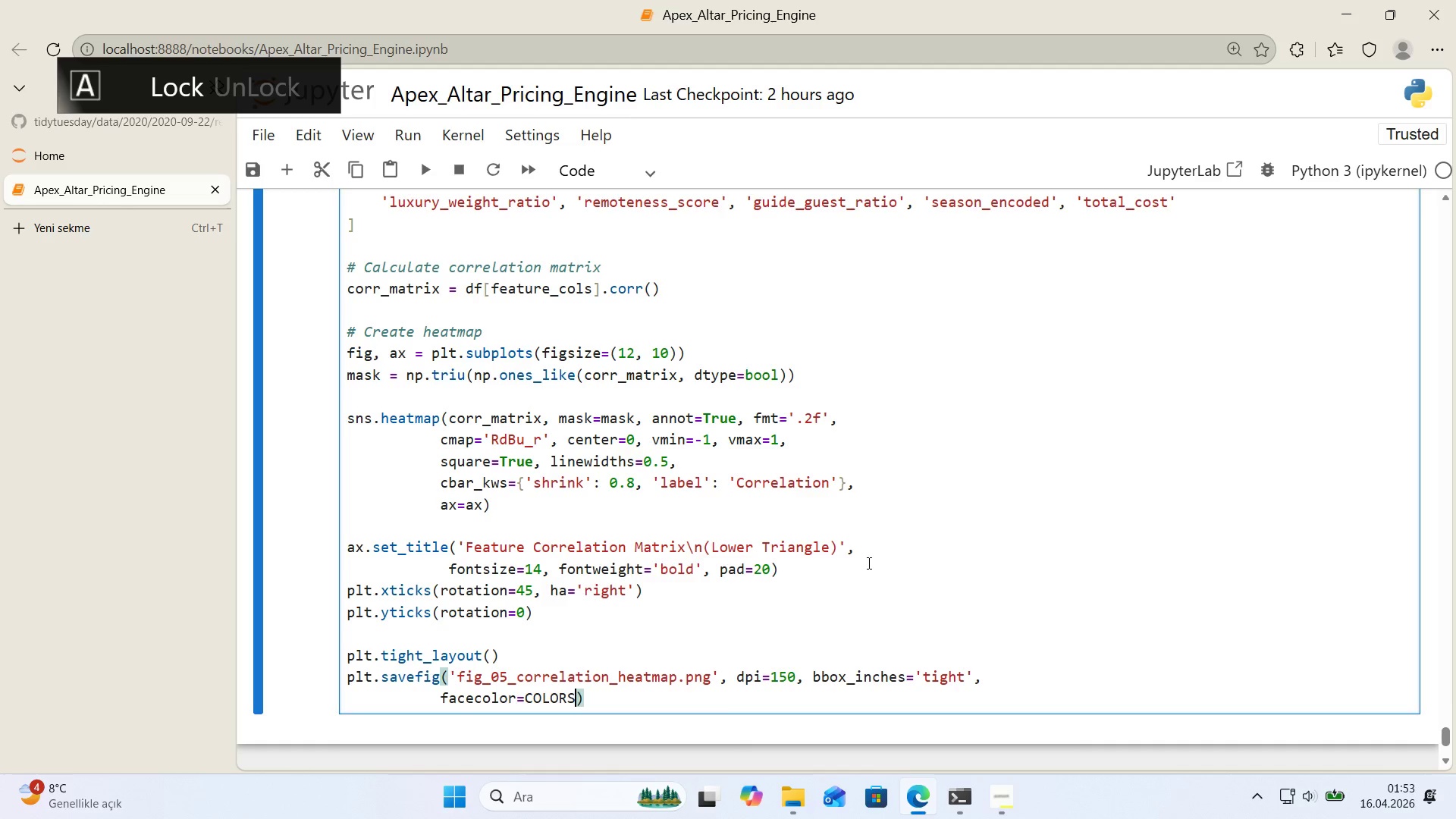 
key(Alt+Control+8)
 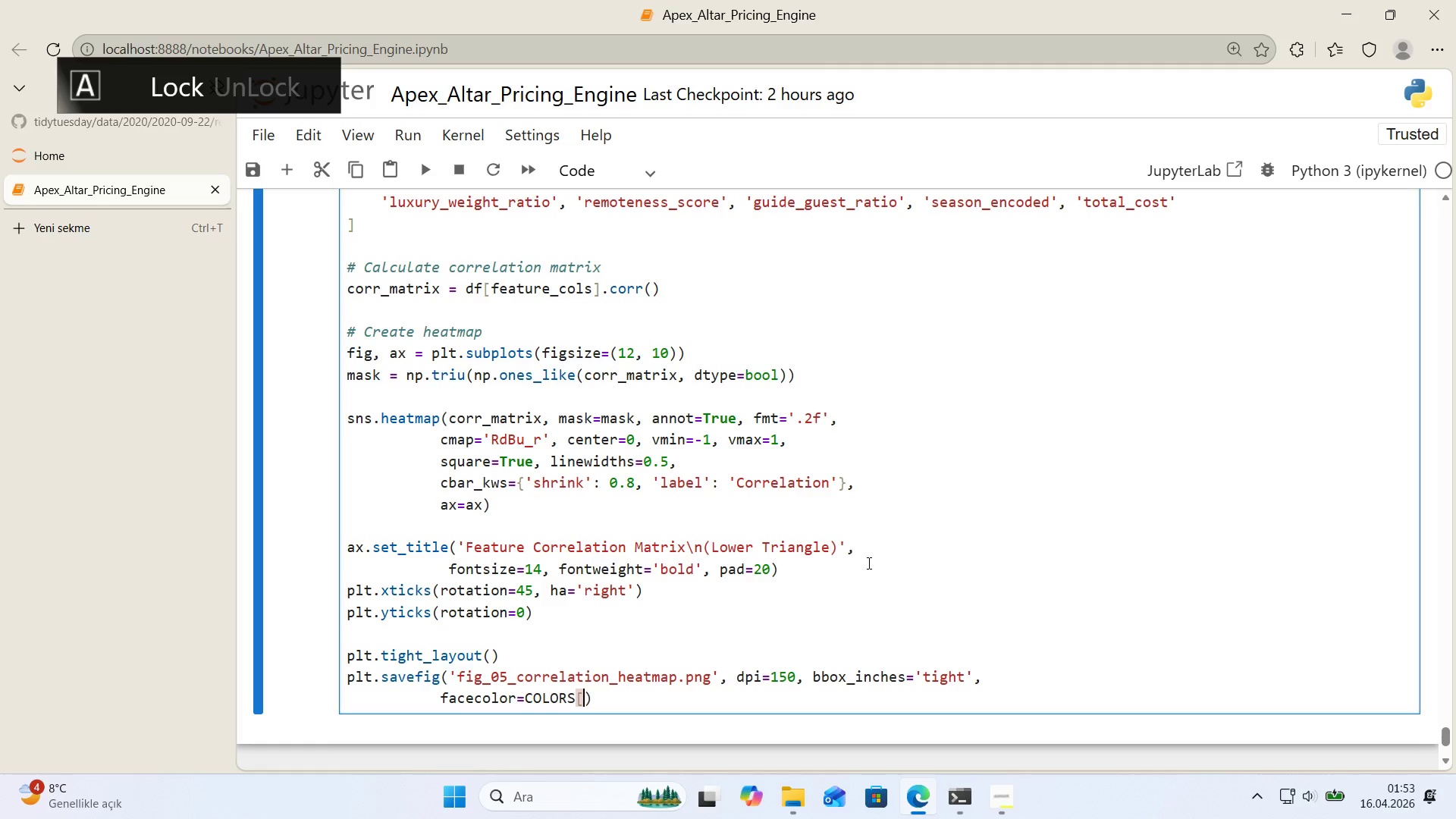 
key(Alt+Control+9)
 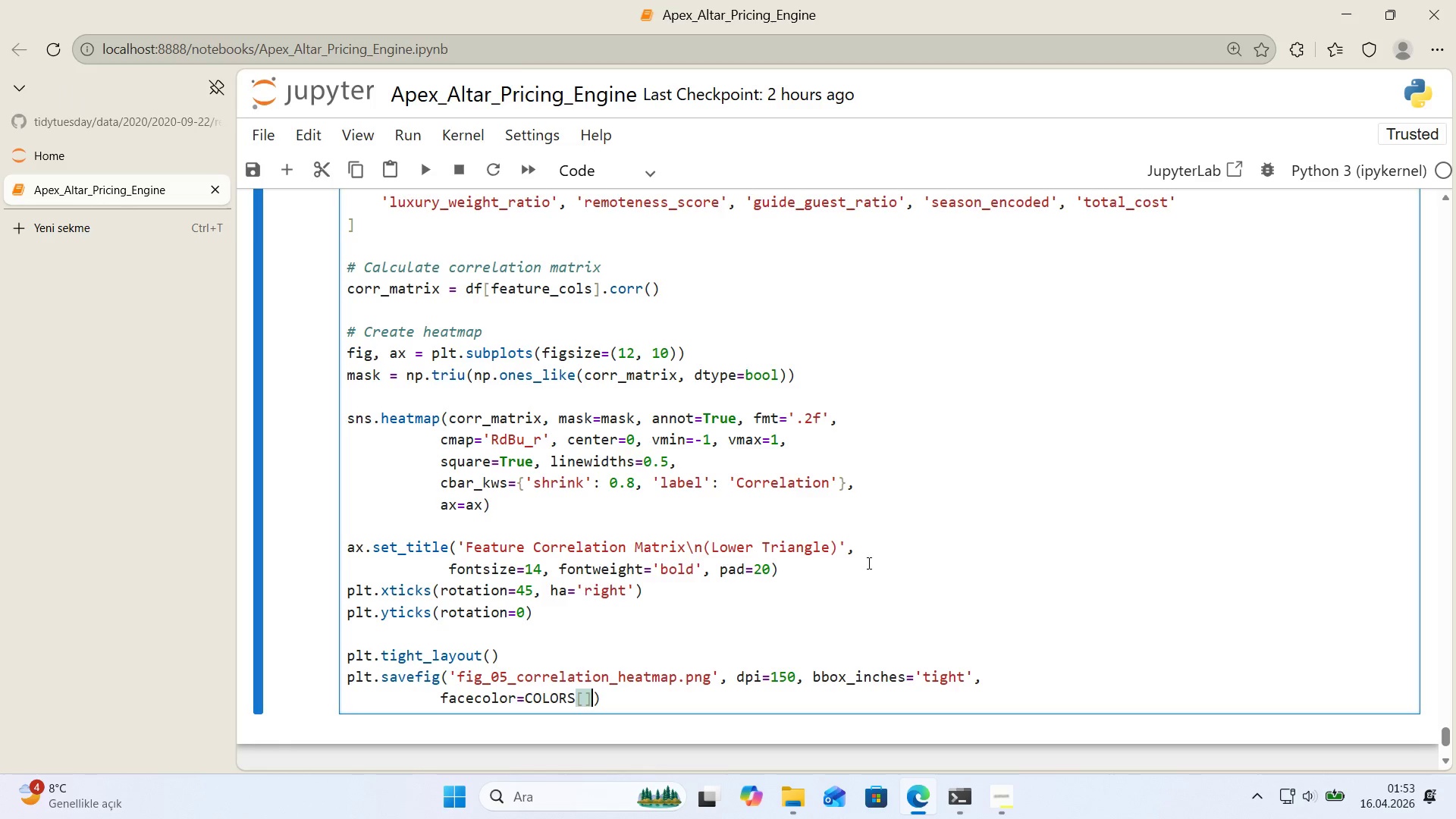 
key(ArrowLeft)
 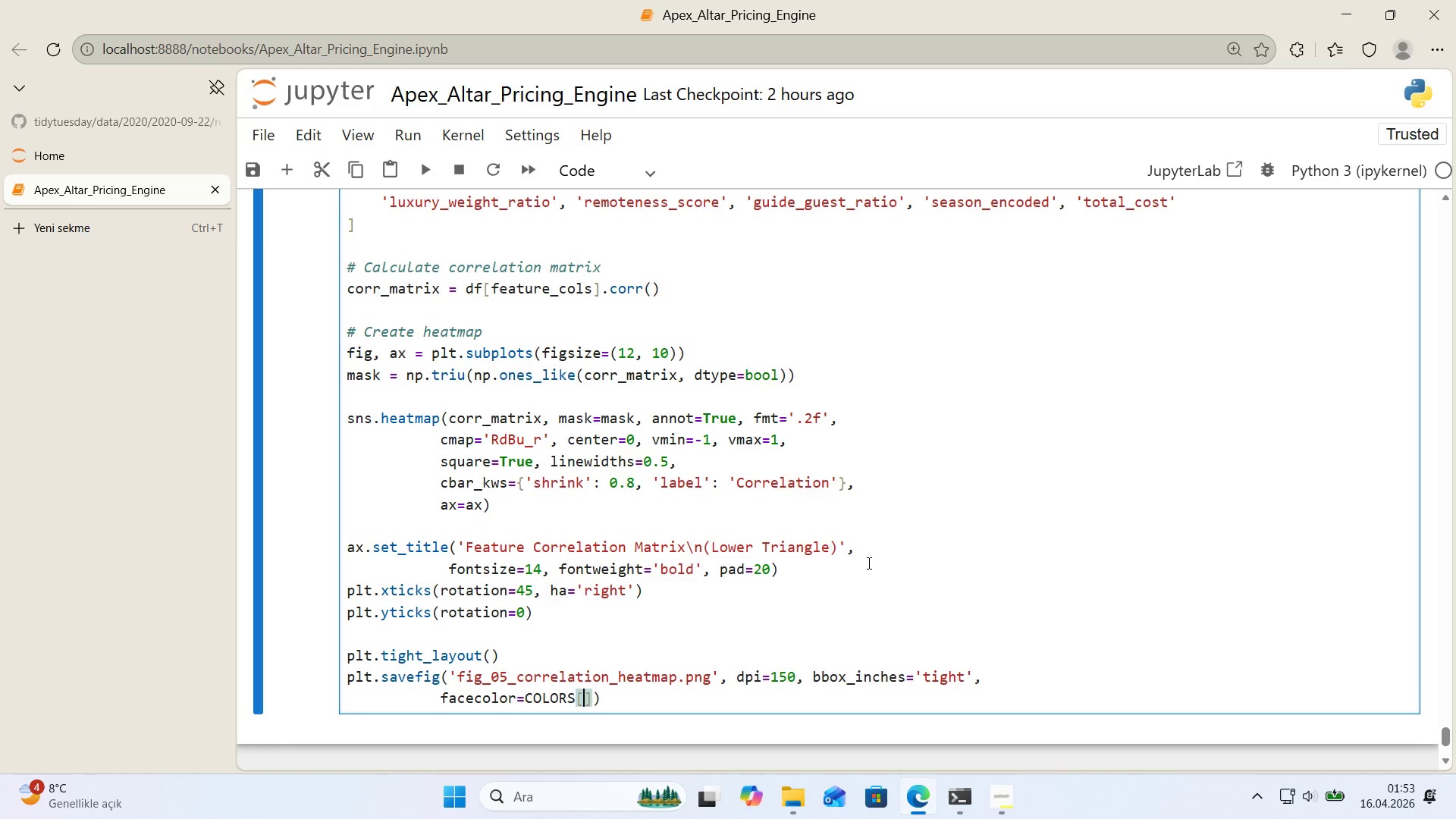 
type(@@)
 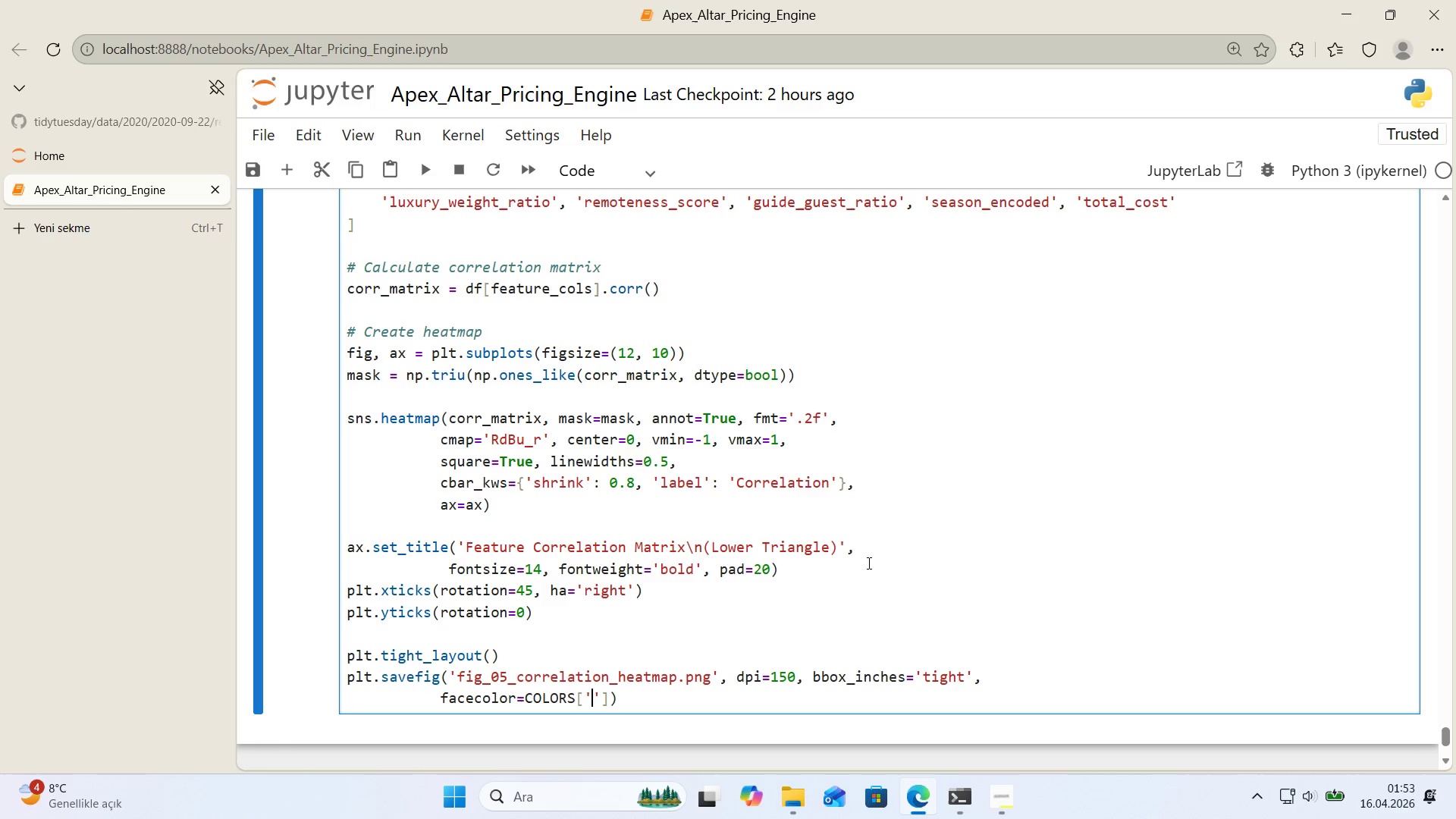 
key(ArrowLeft)
 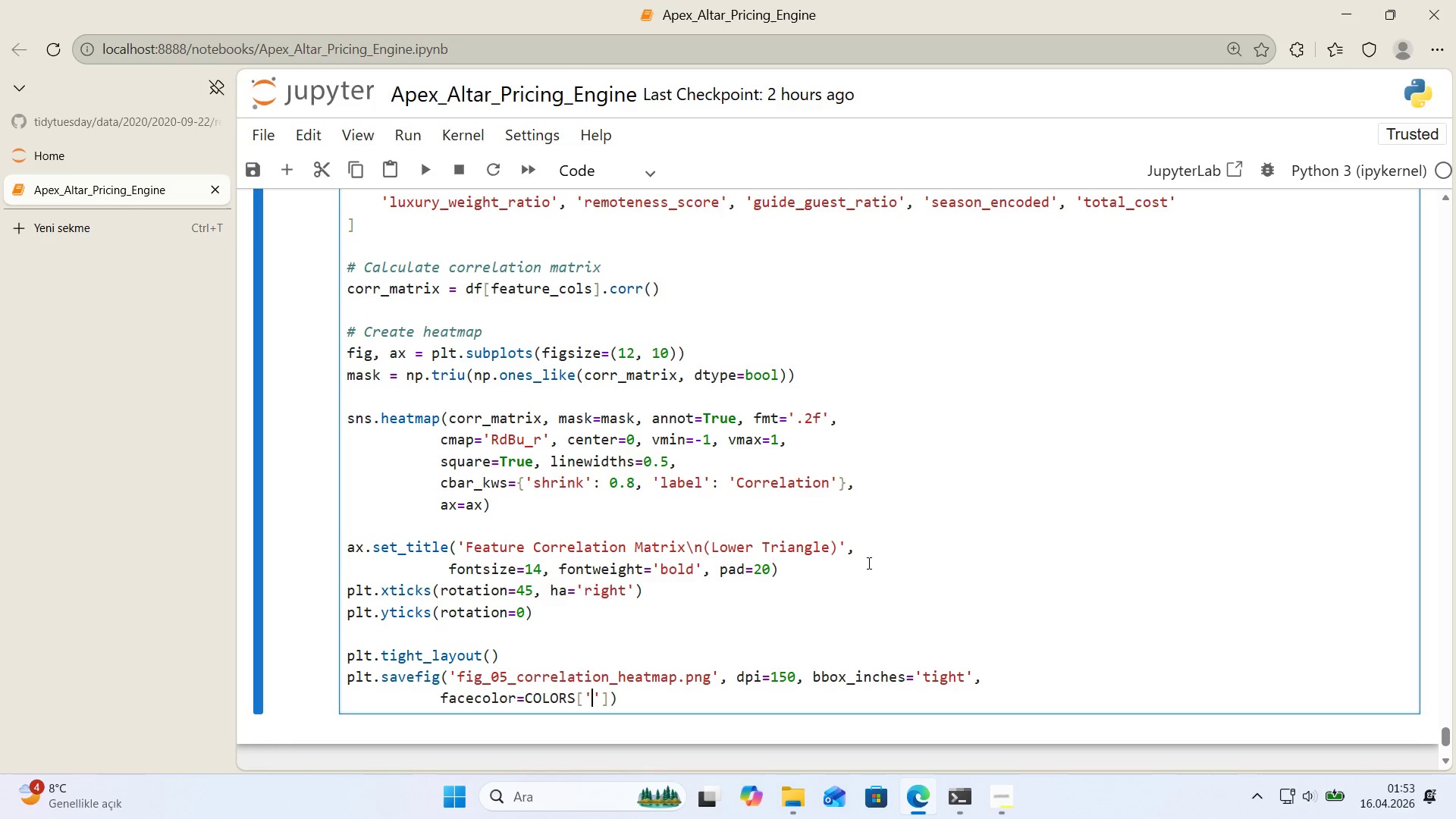 
type(background)
 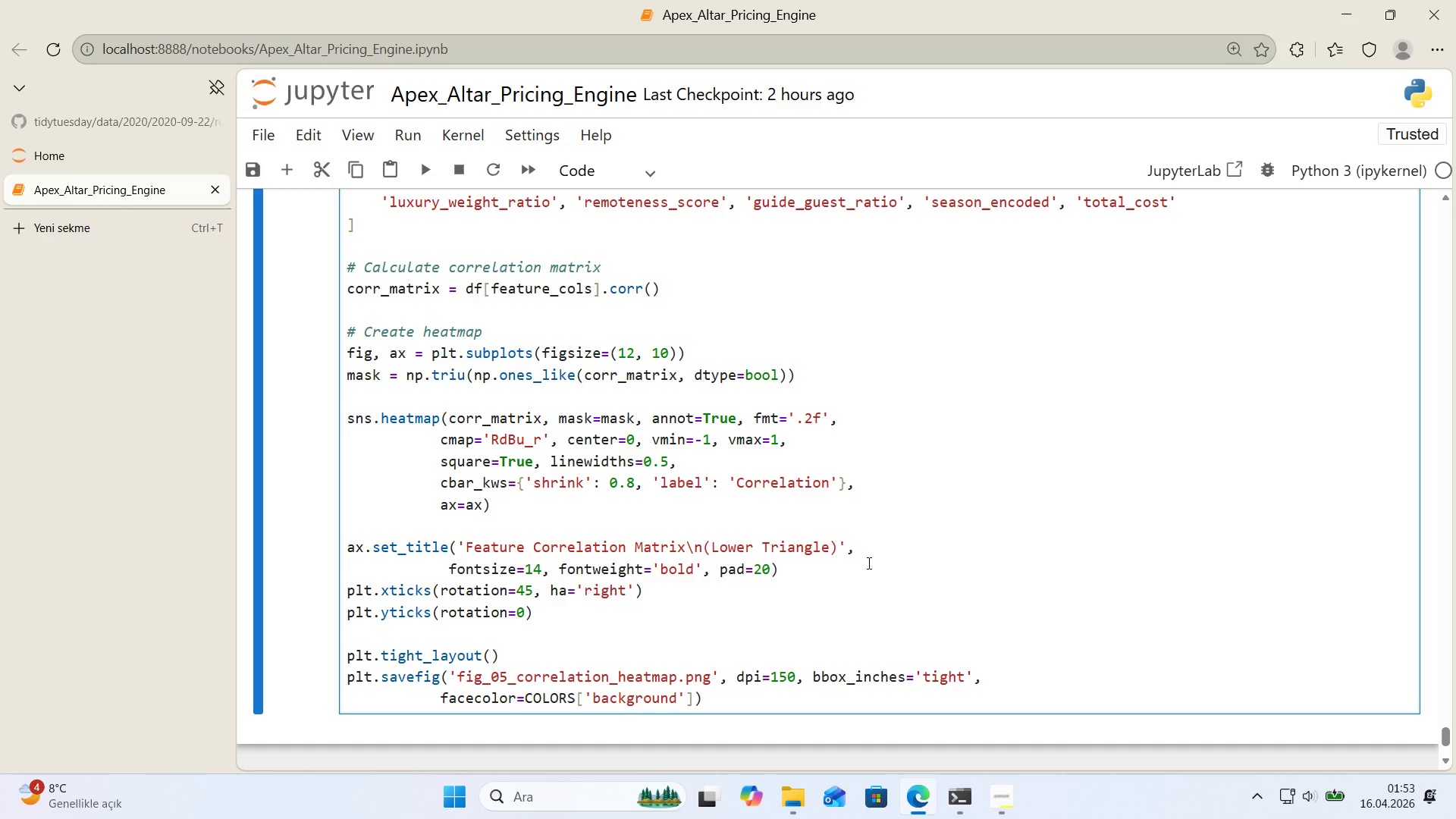 
key(ArrowRight)
 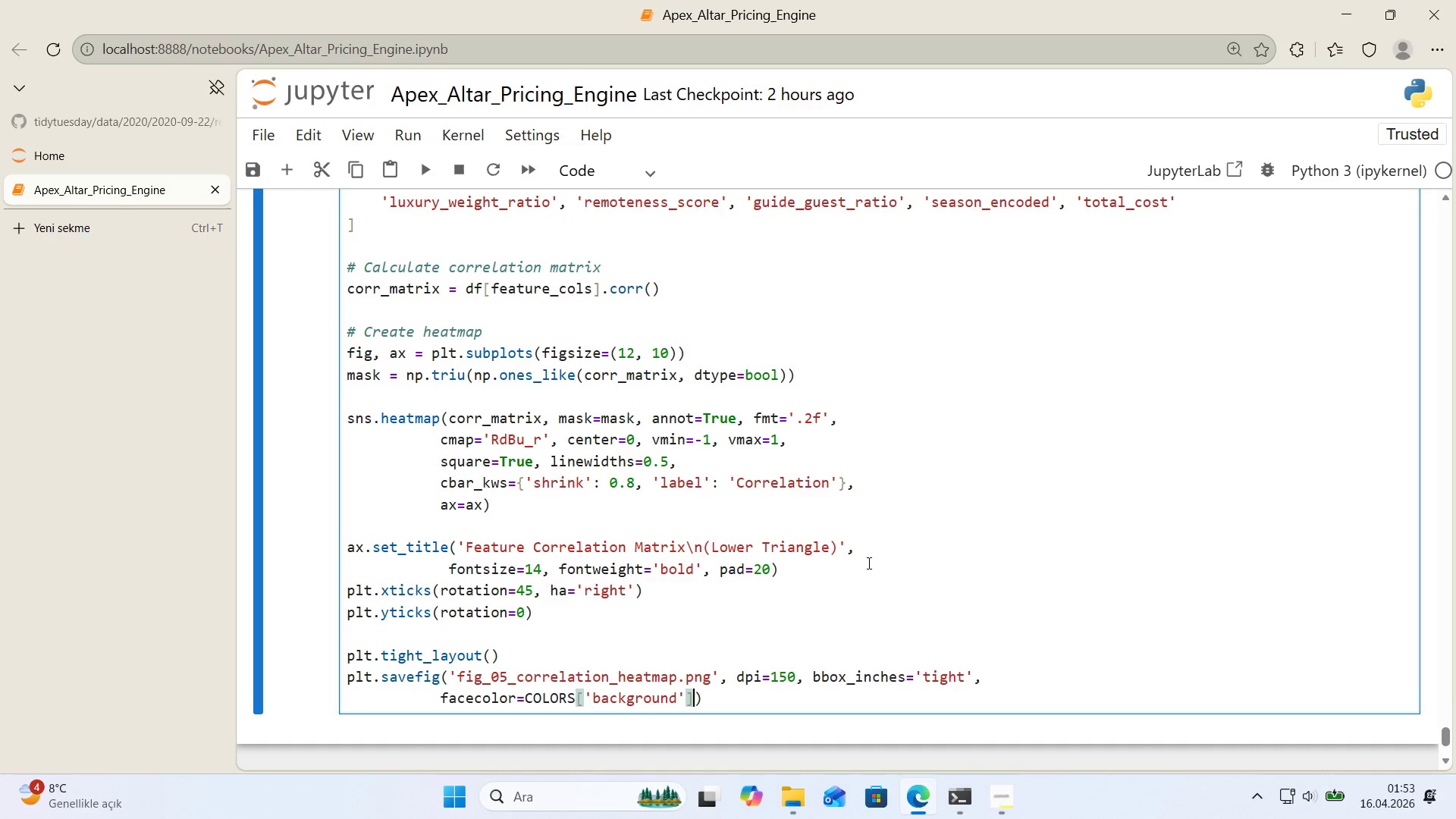 
key(ArrowRight)
 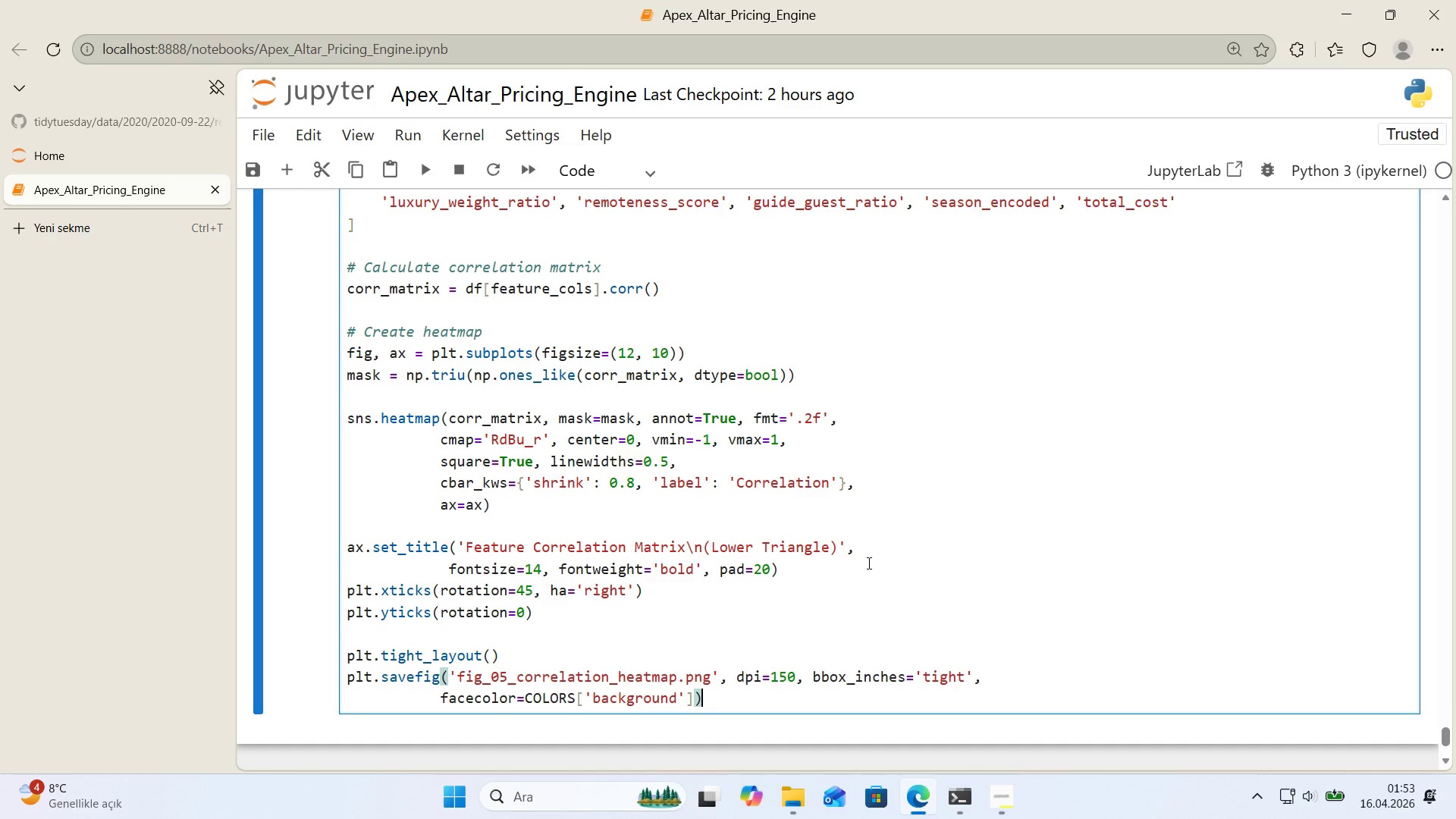 
key(ArrowRight)
 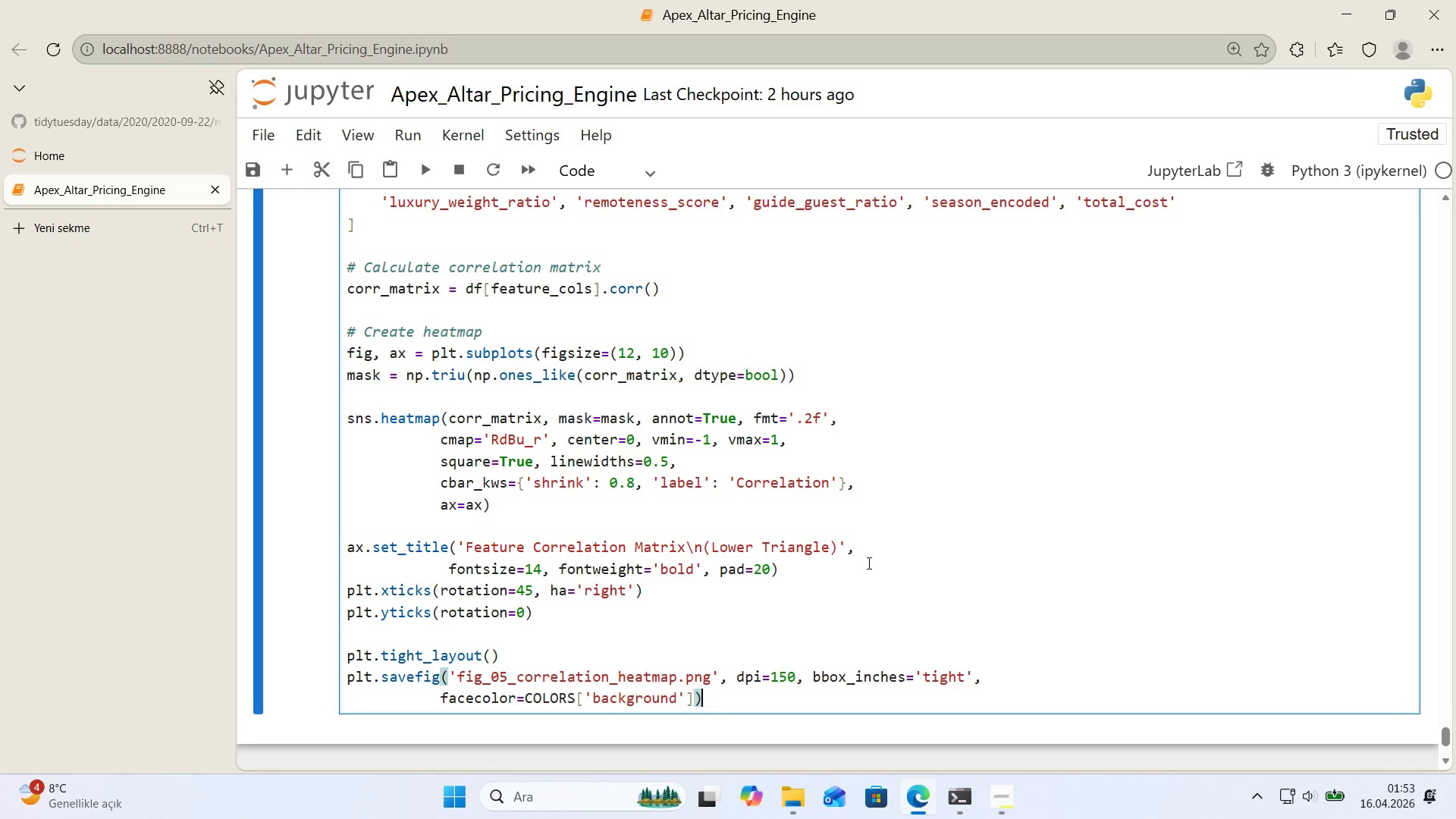 
key(Enter)
 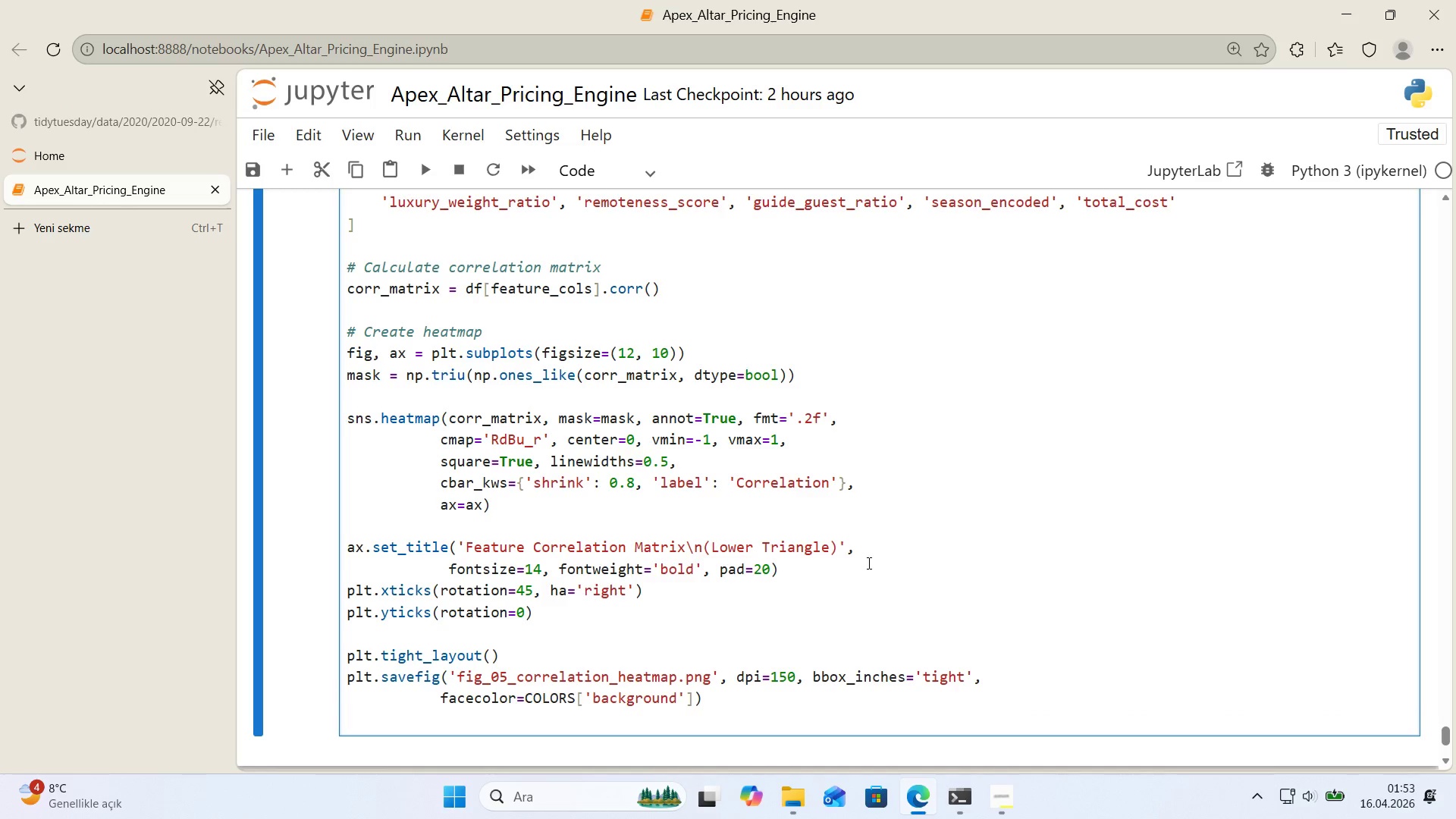 
type(plt.show*()
 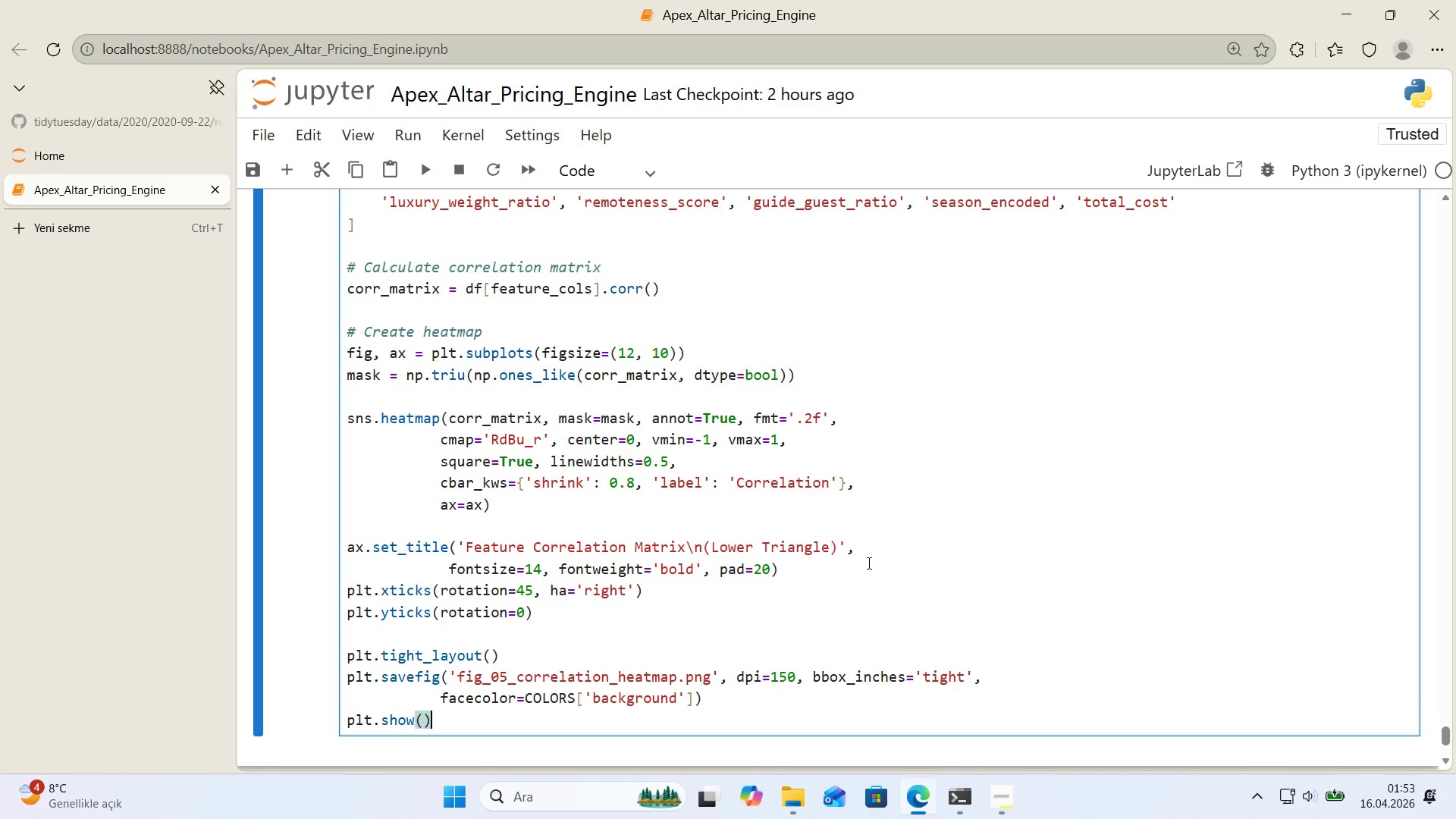 
key(Enter)
 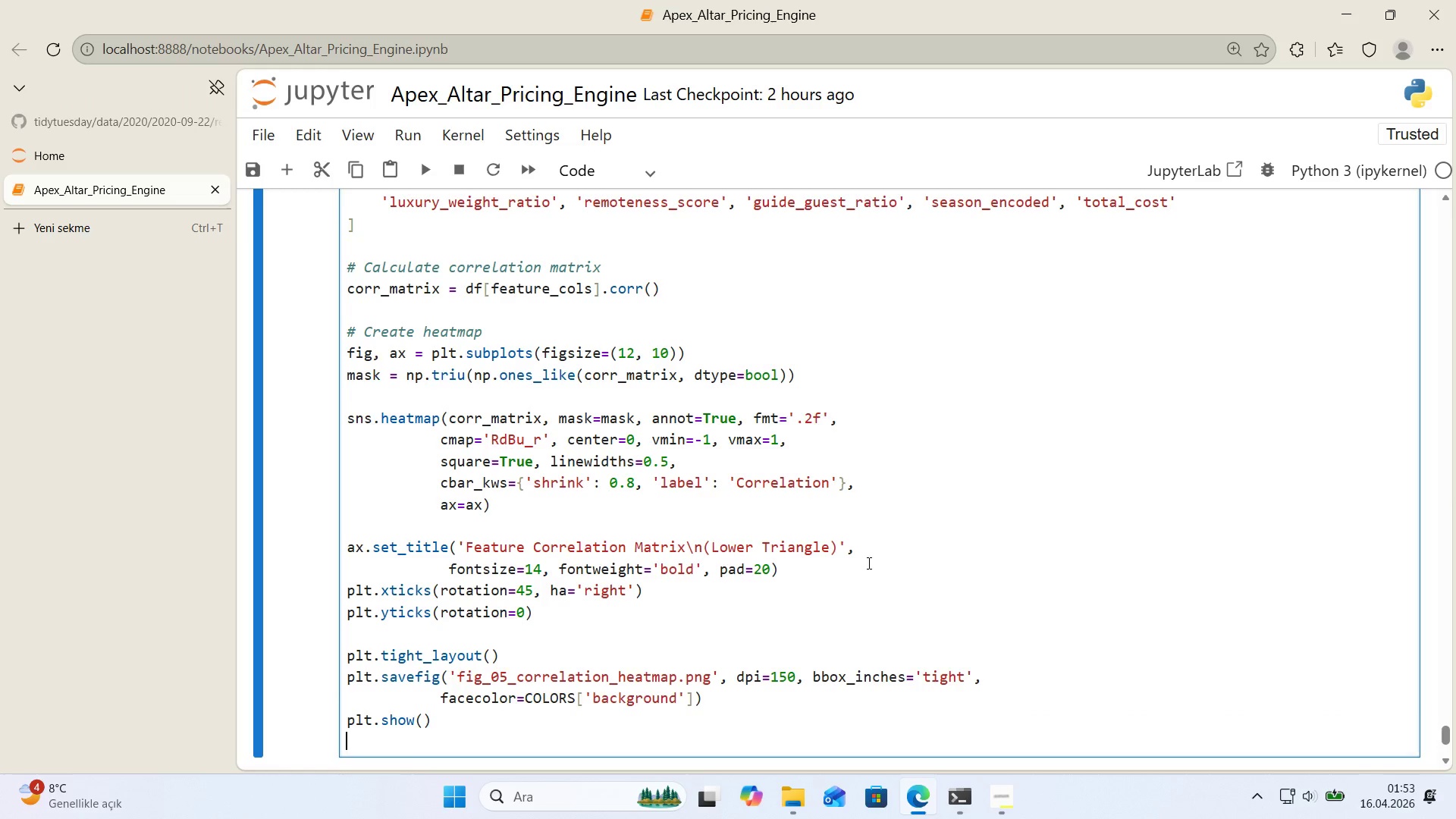 
key(Enter)
 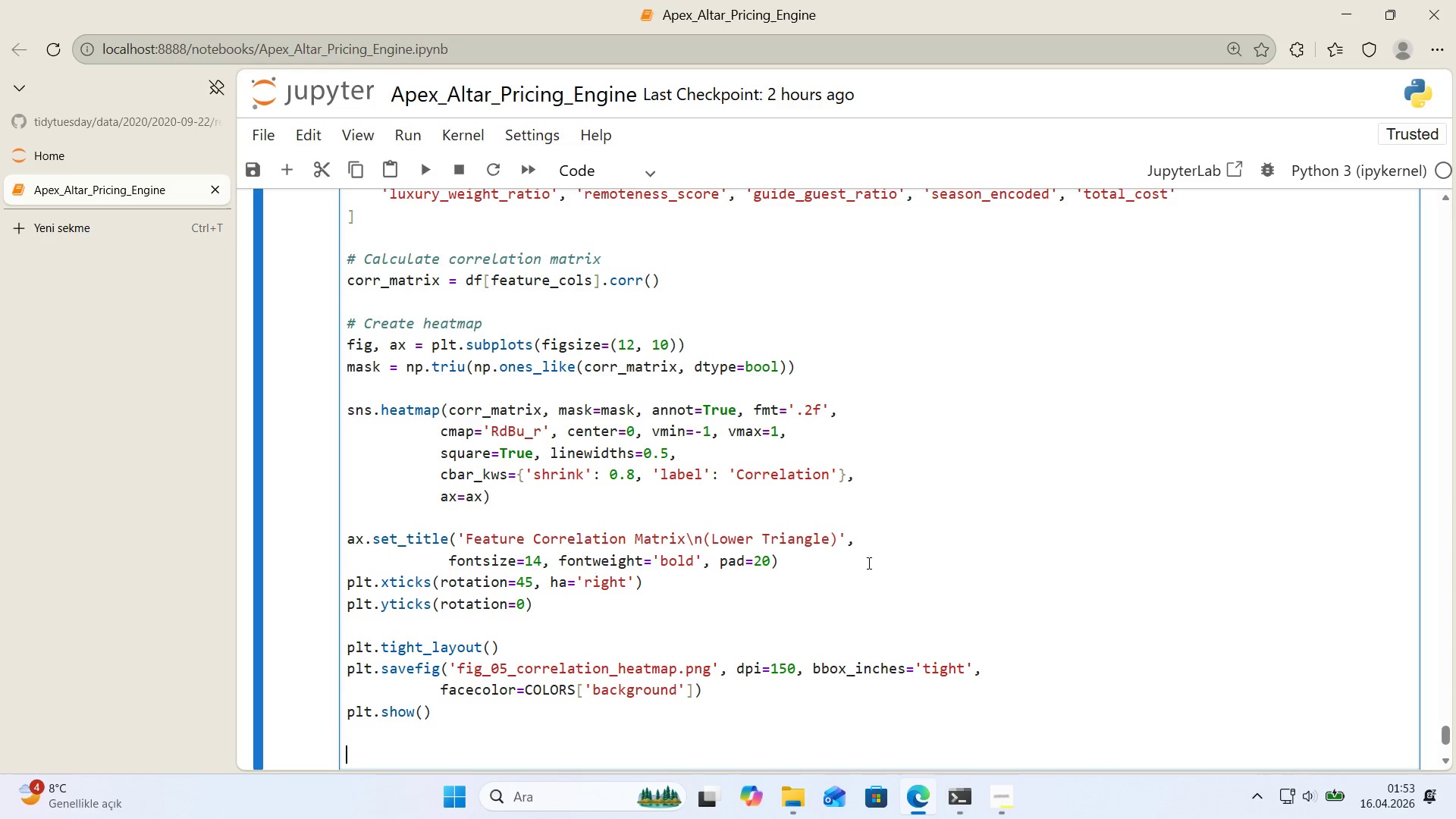 
type(pr'nt)
 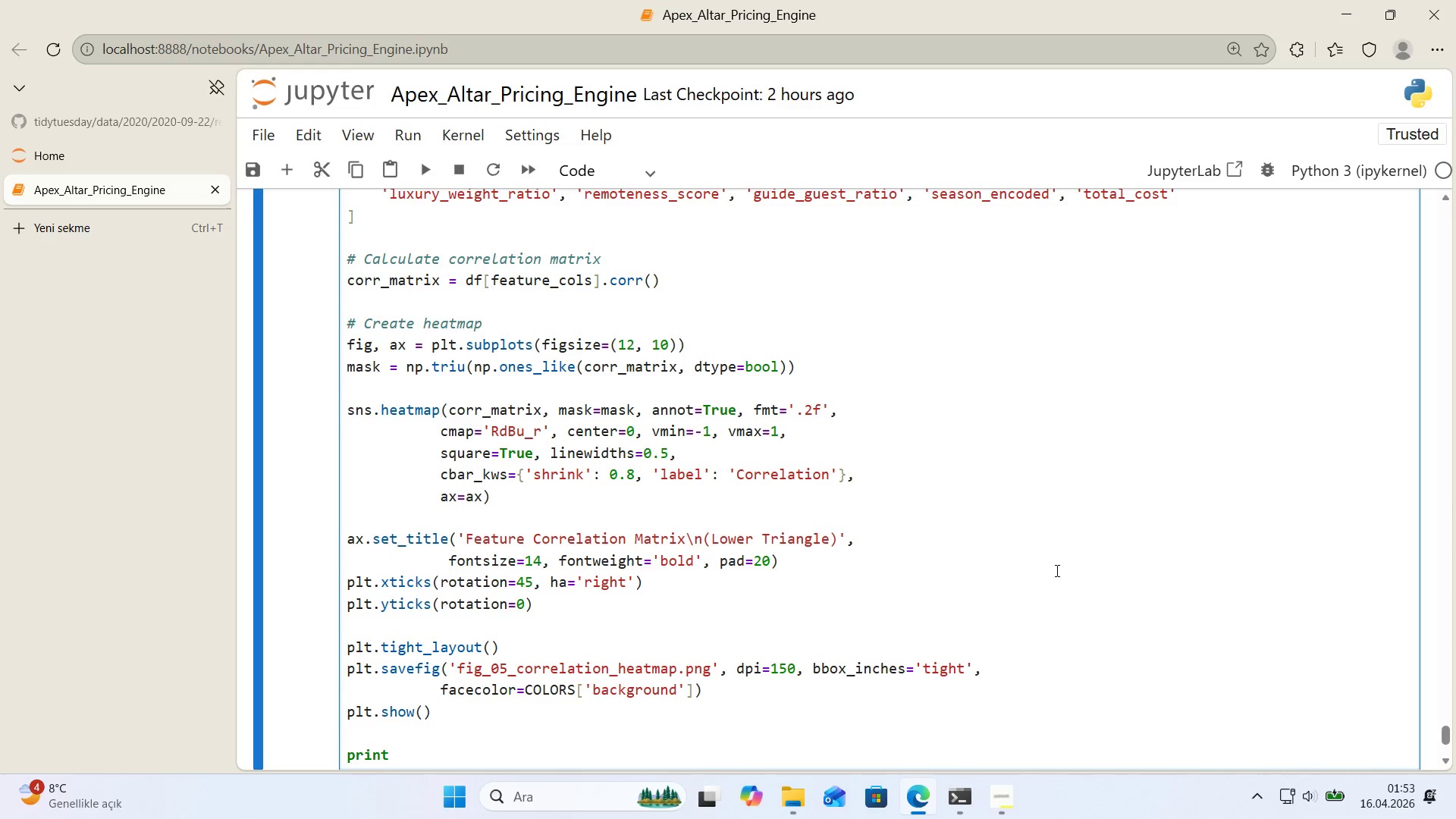 
scroll: coordinate [1059, 573], scroll_direction: down, amount: 1.0
 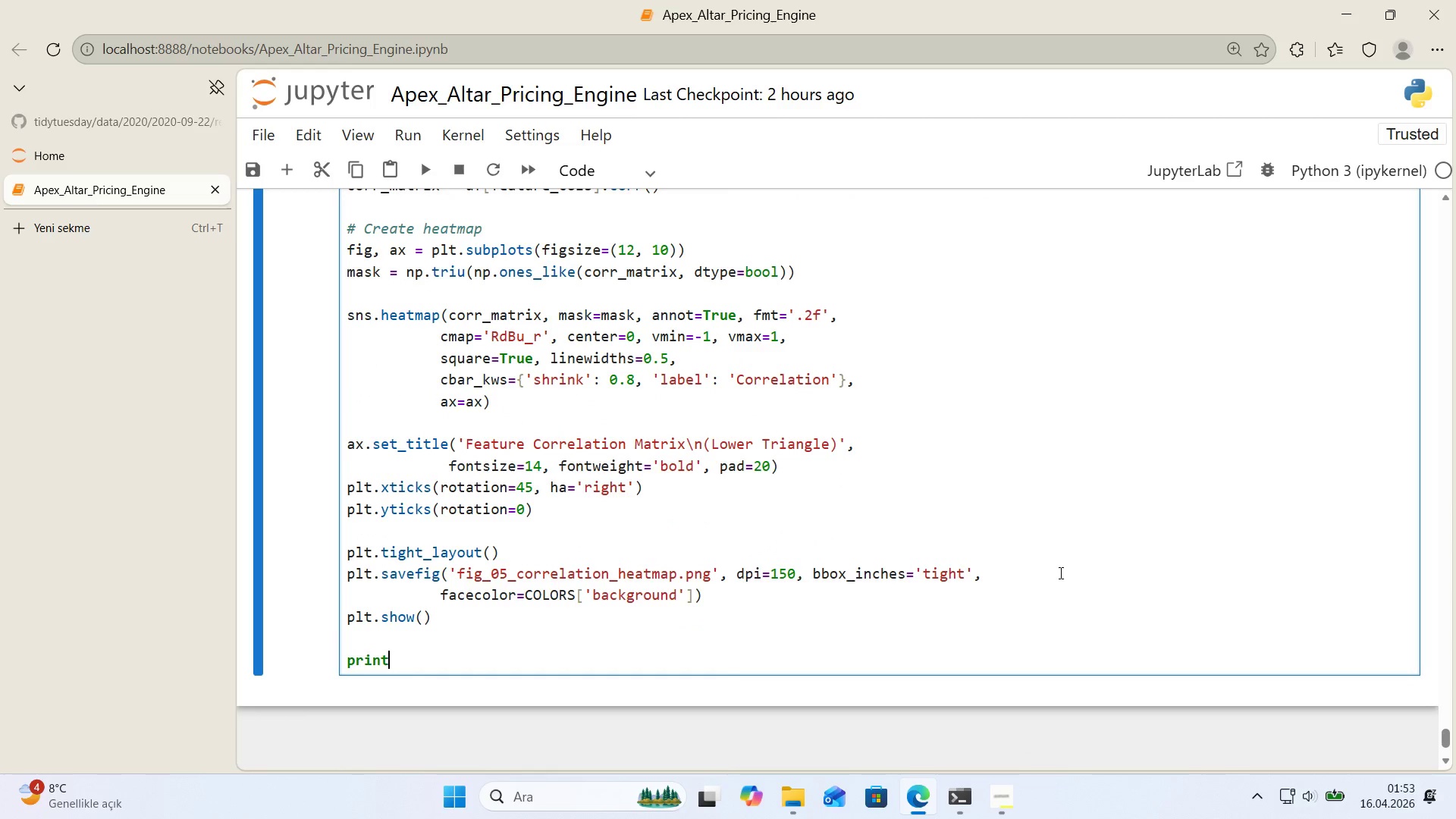 
type(*()
 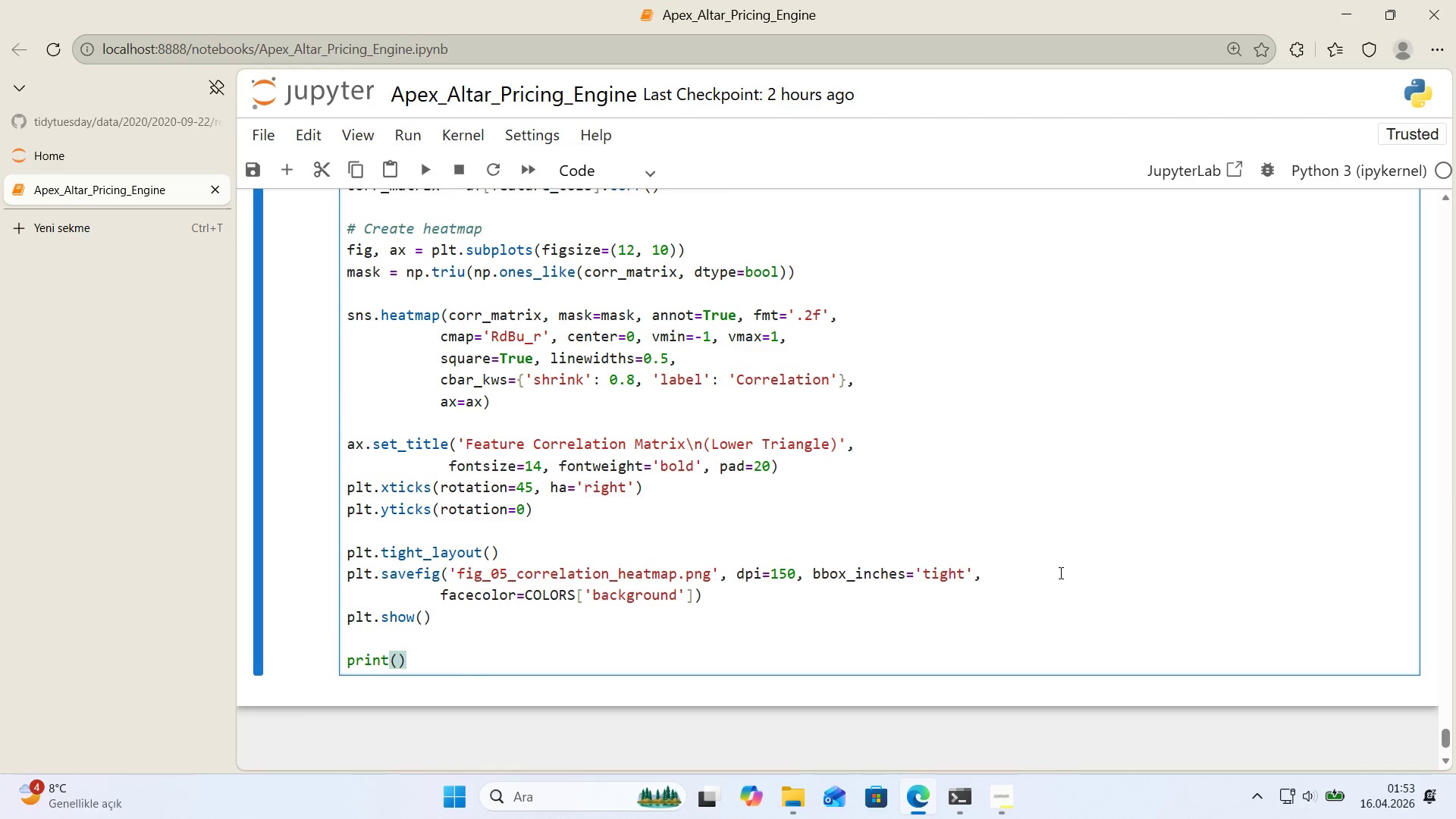 
key(ArrowLeft)
 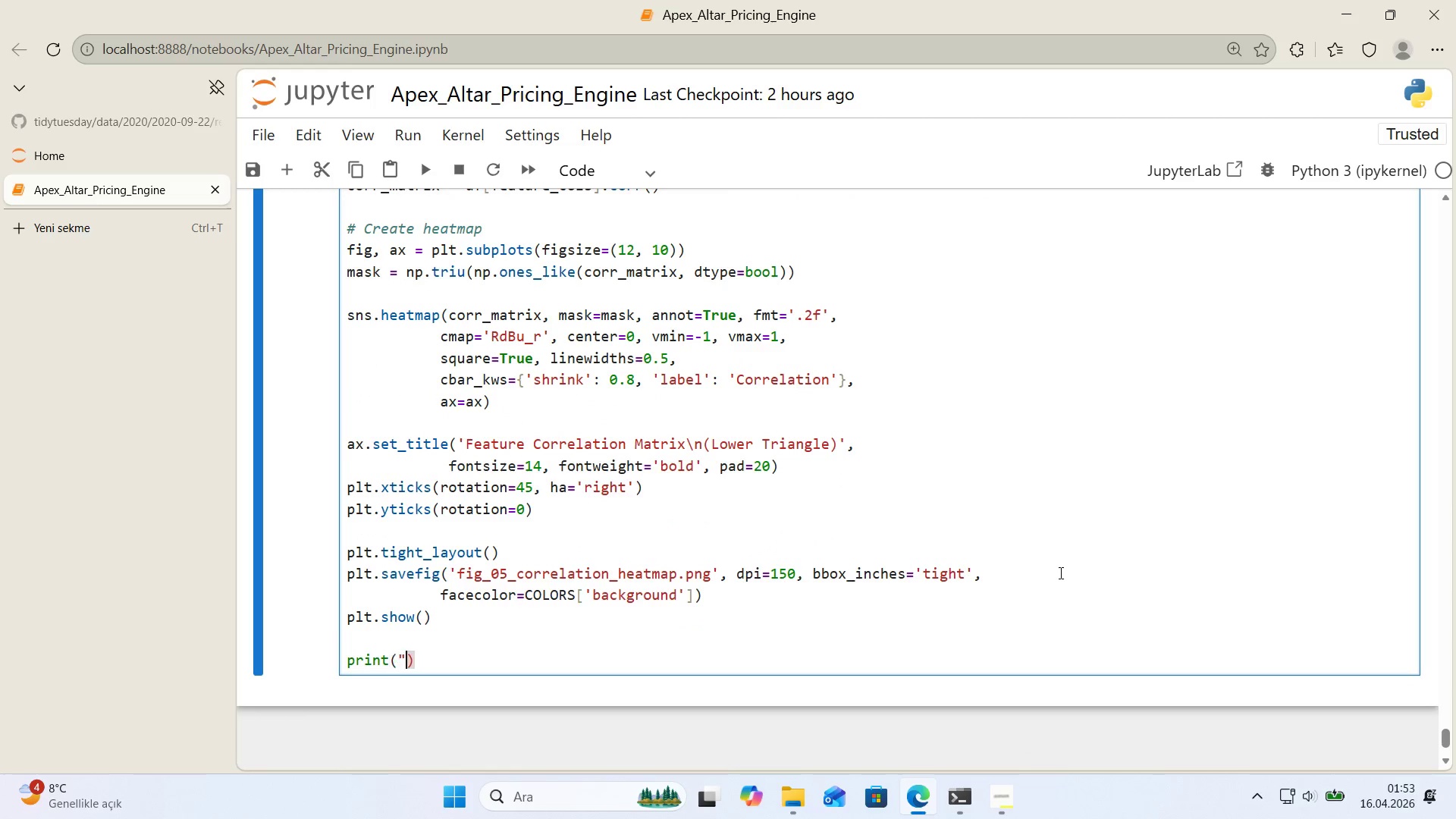 
key(Backquote)
 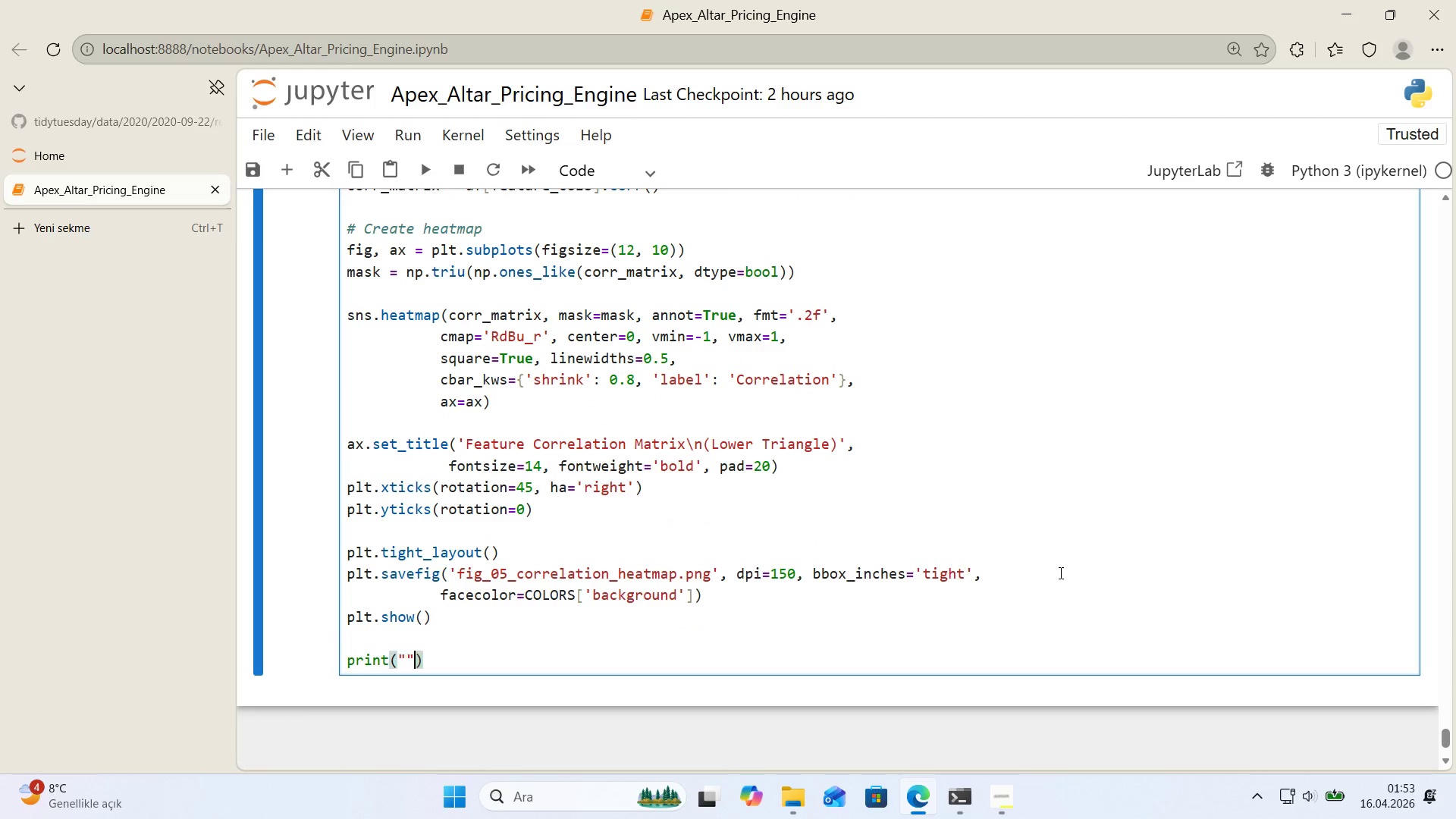 
key(Backquote)
 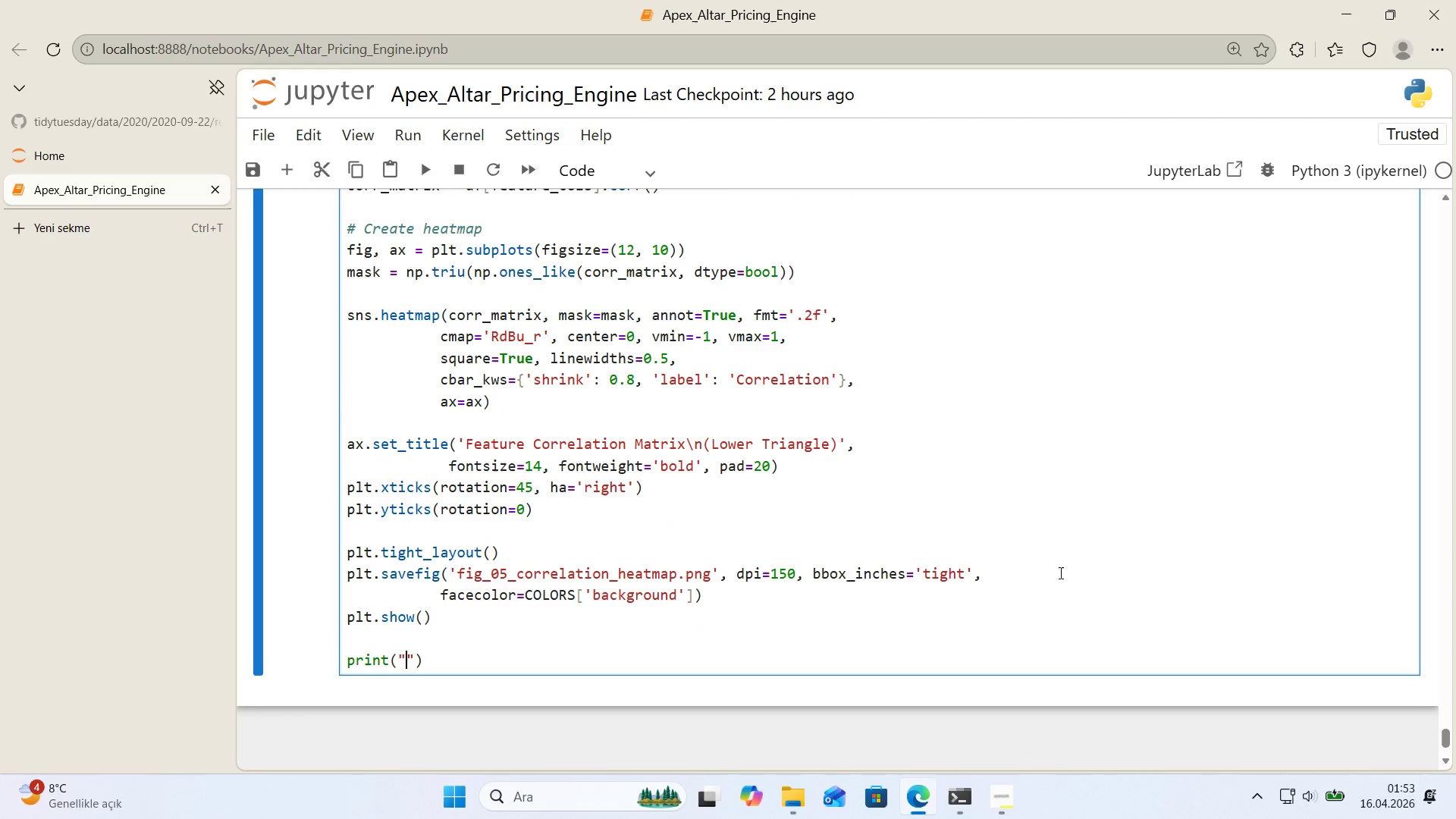 
key(ArrowLeft)
 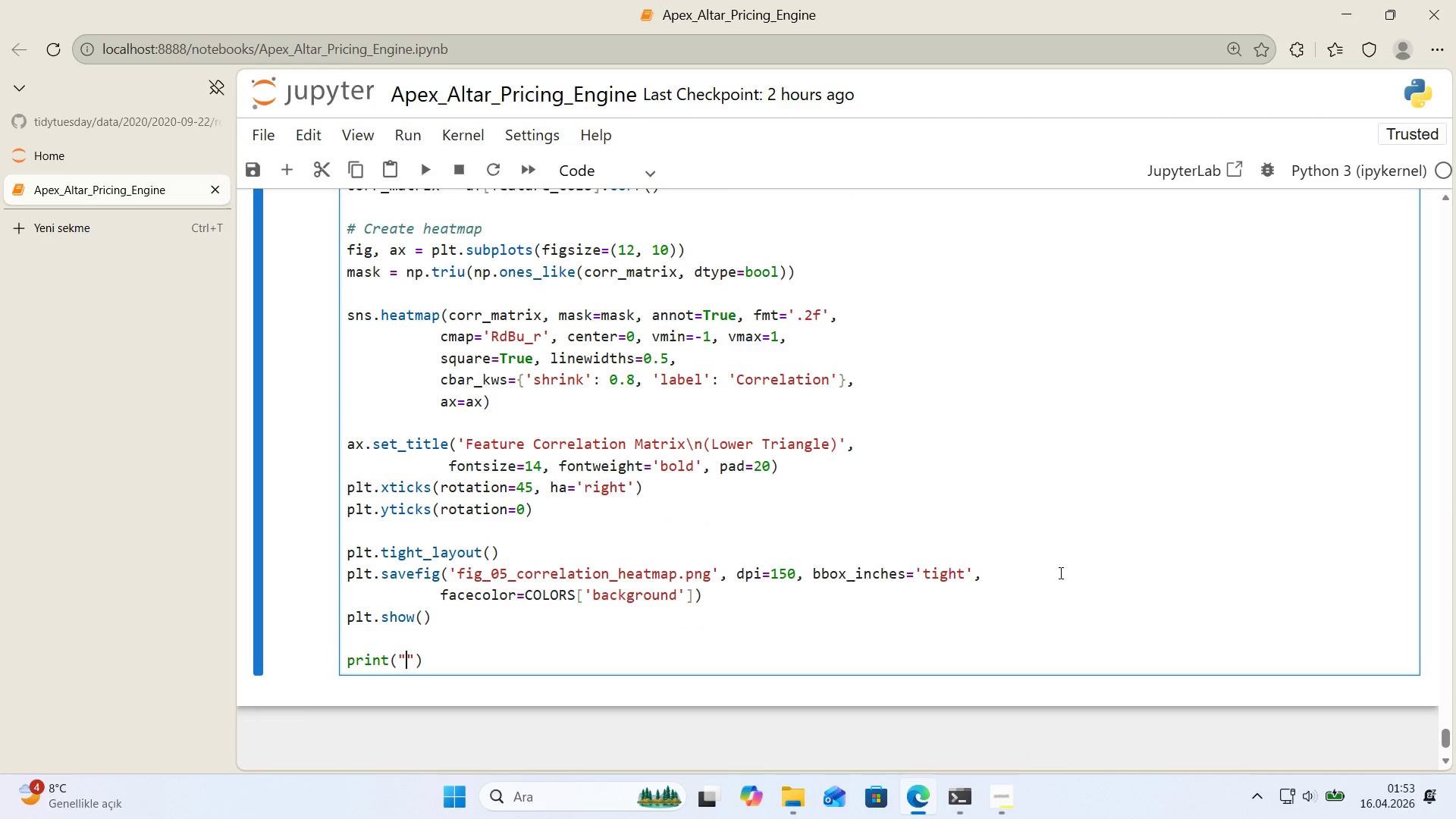 
type(Saved> f'g_05_correlat'on_heatmap.png)
 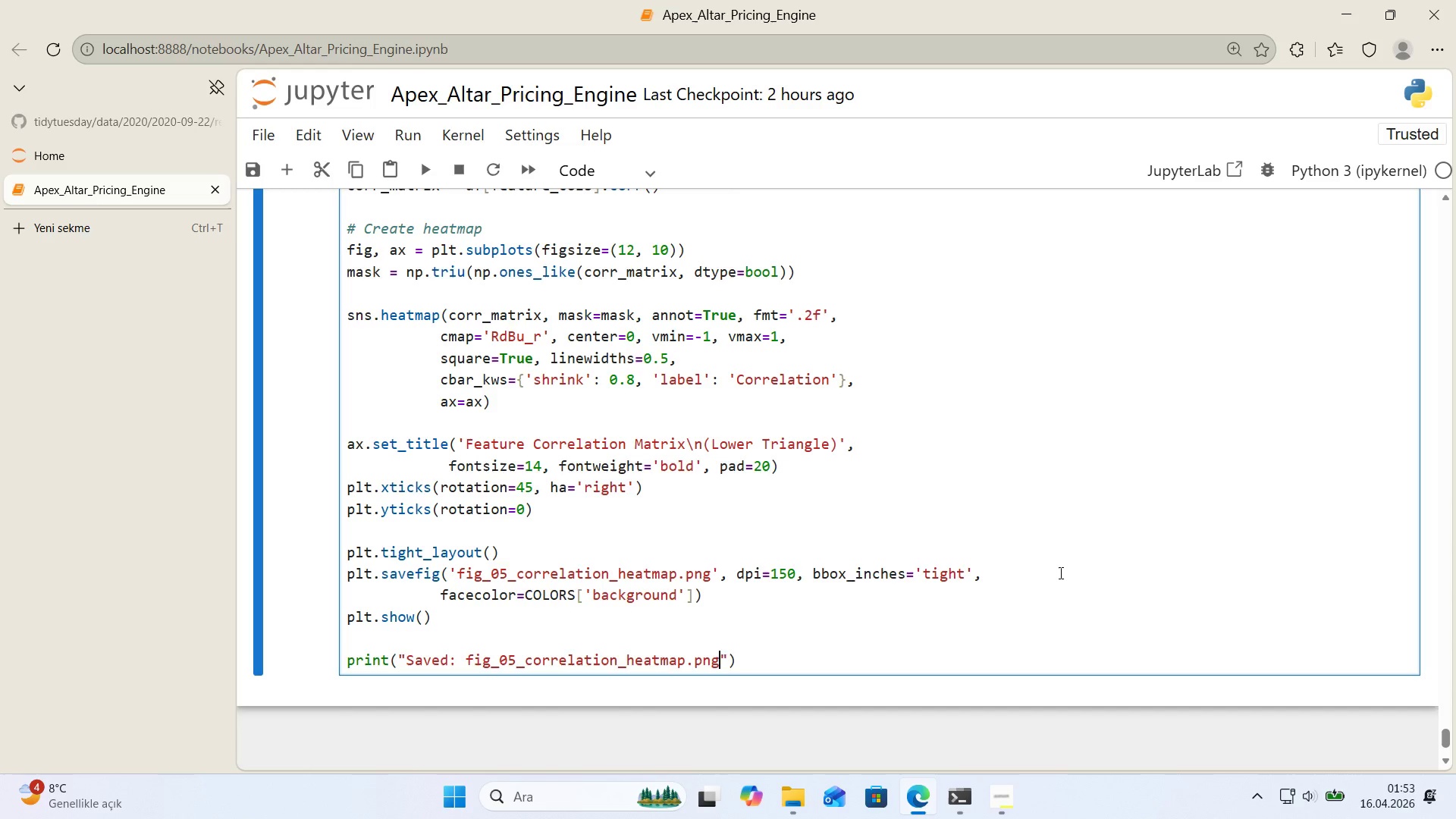 
key(ArrowRight)
 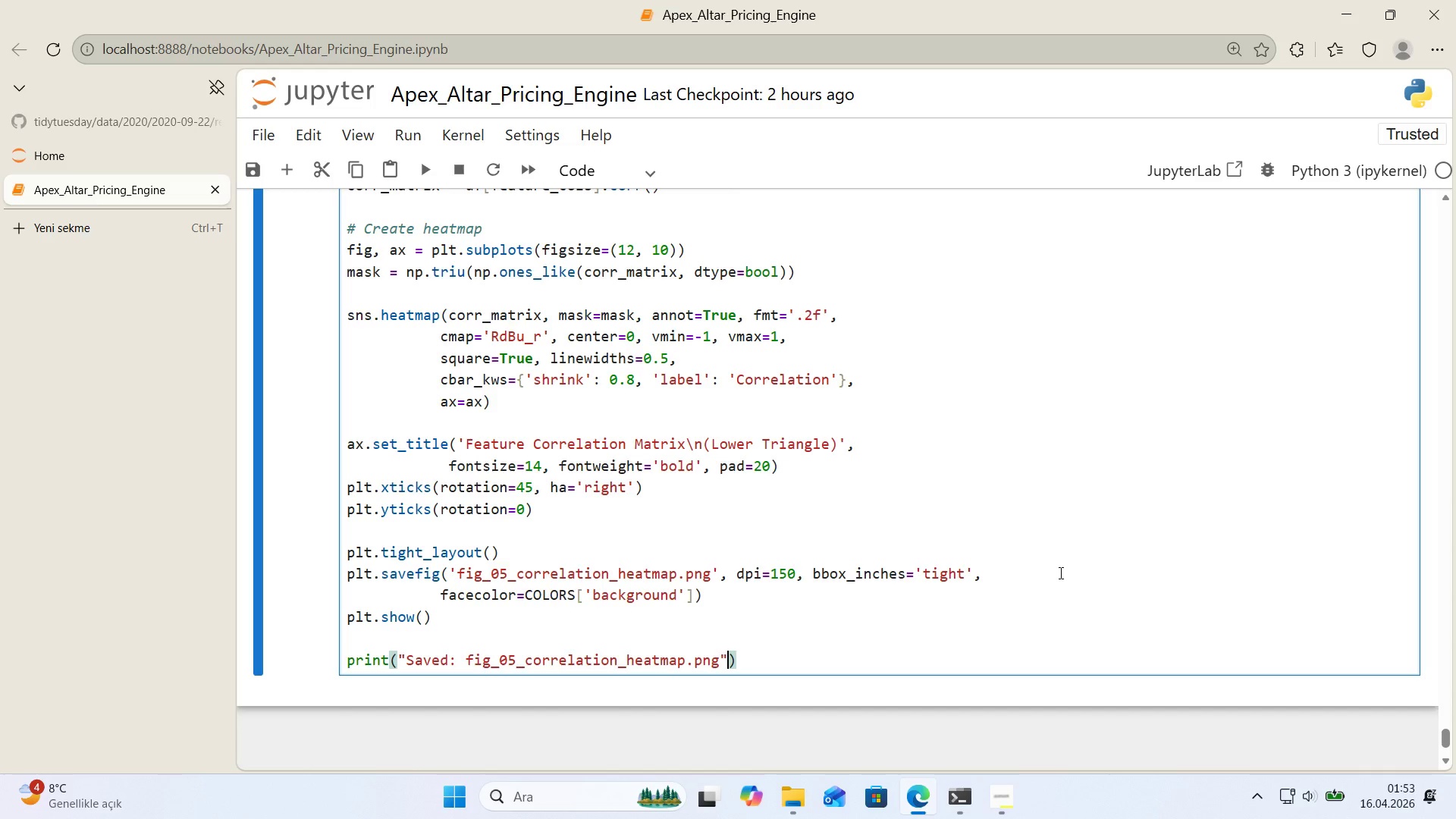 
key(ArrowRight)
 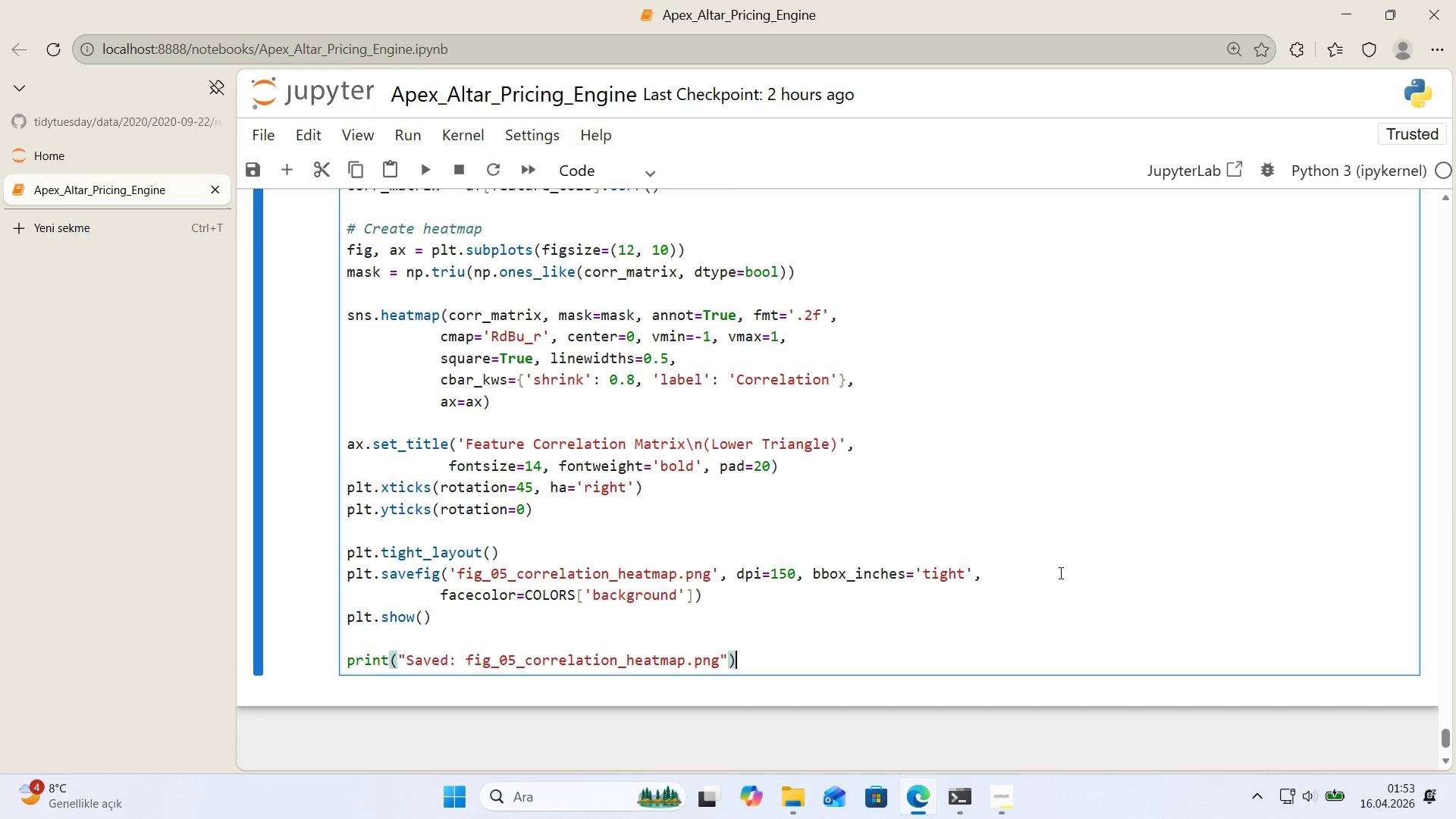 
key(Enter)
 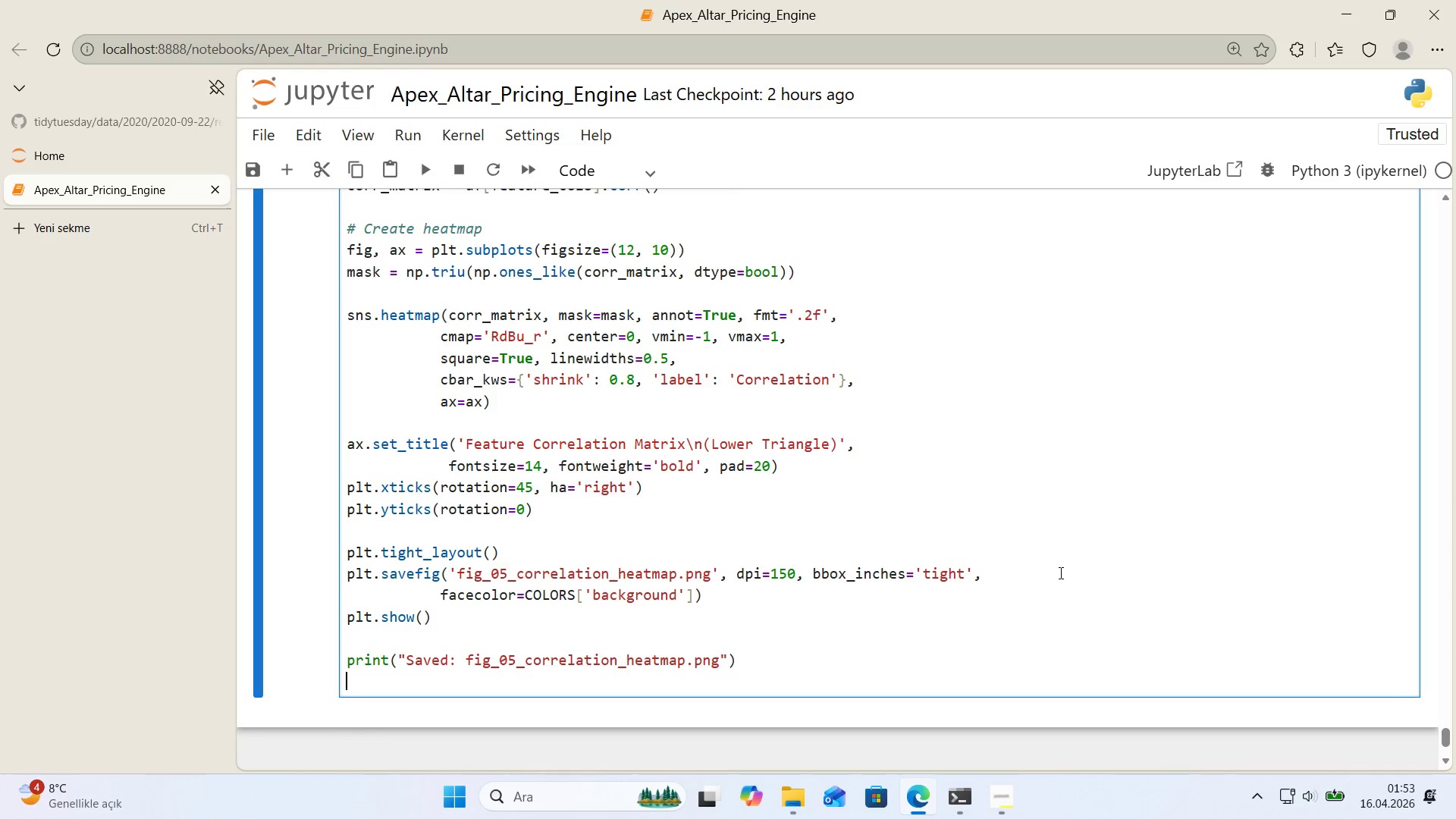 
key(Enter)
 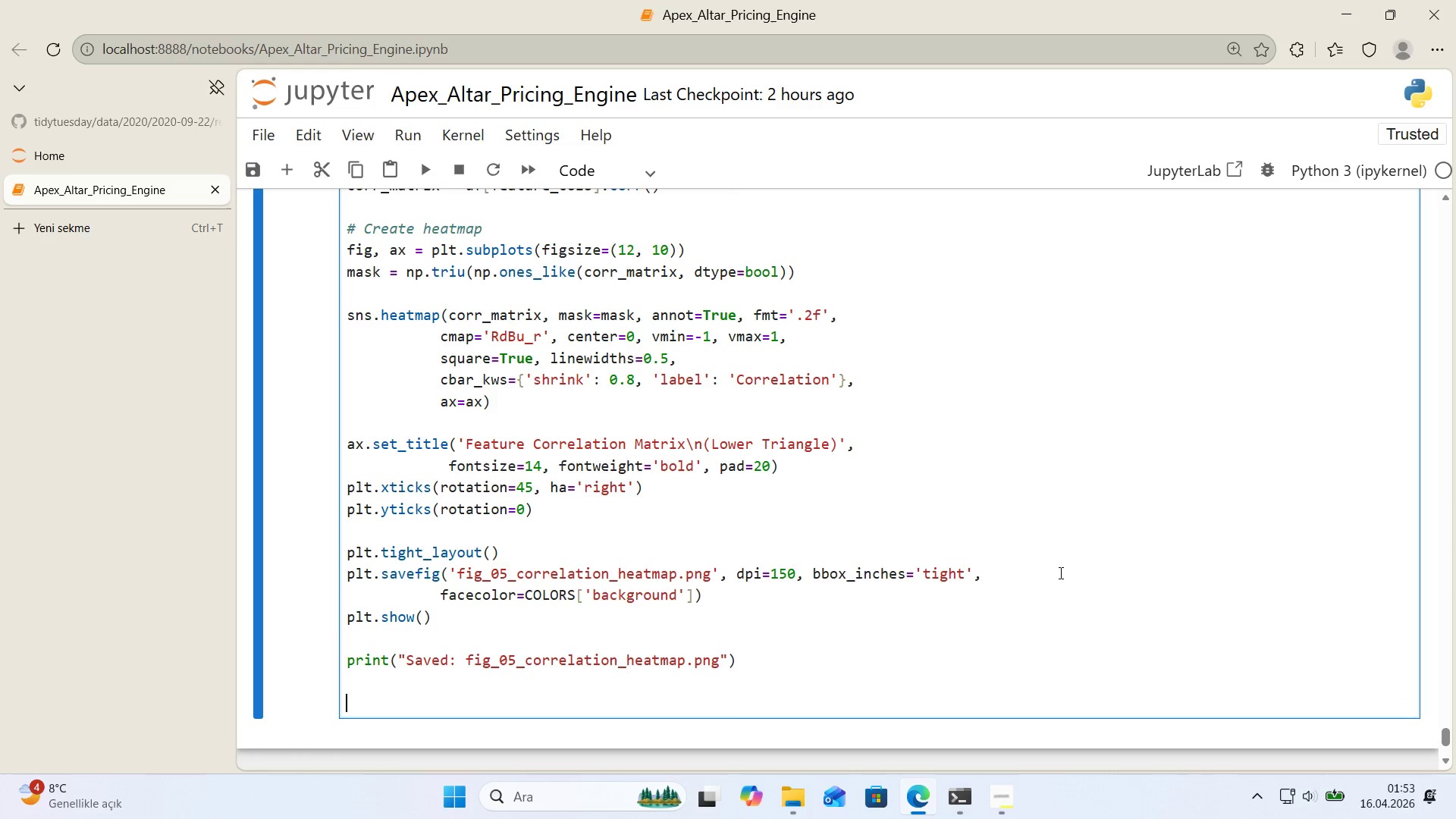 
key(Alt+Control+3)
 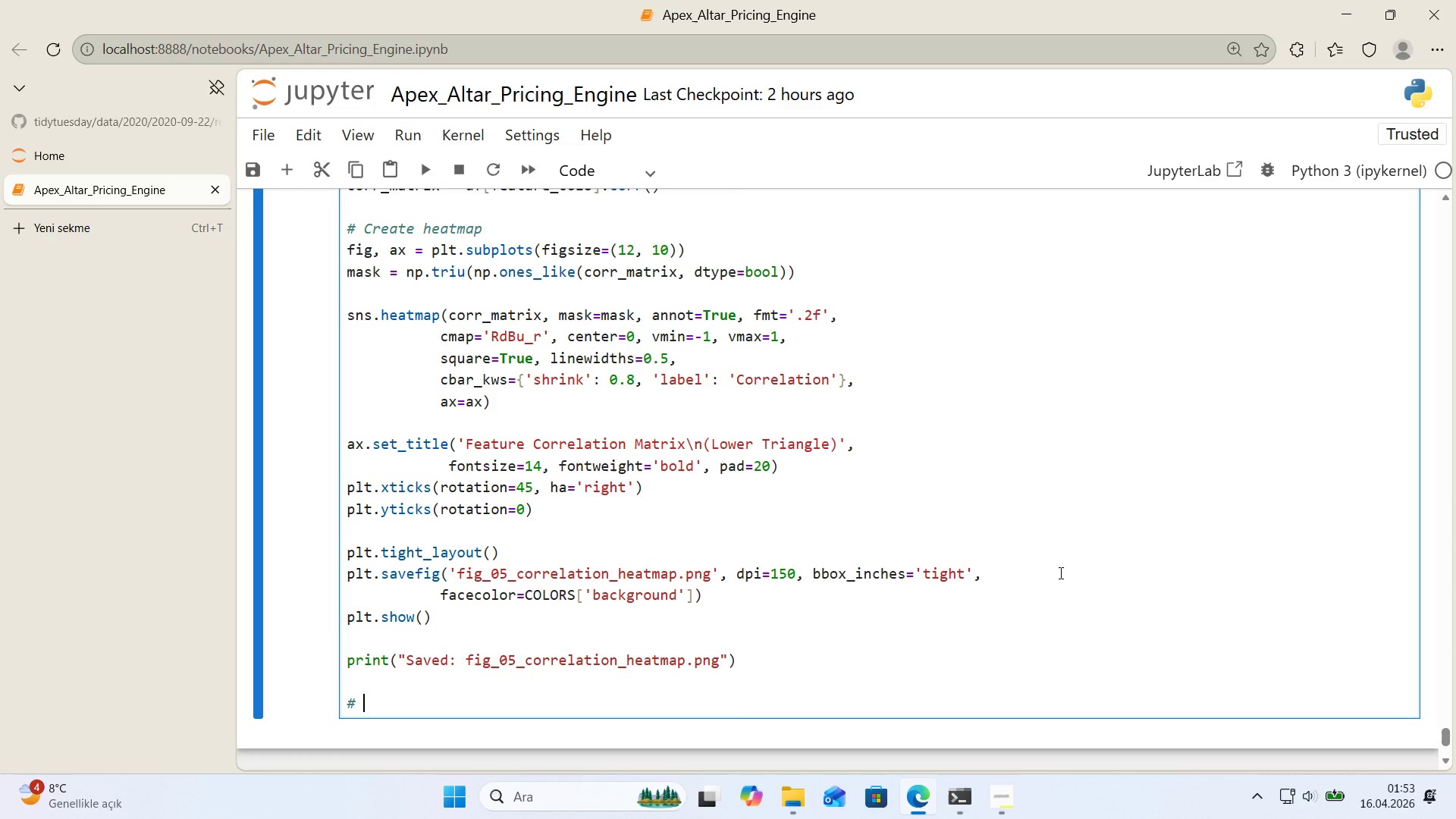 
type( Pr'nt top correlat'ons w'th target)
 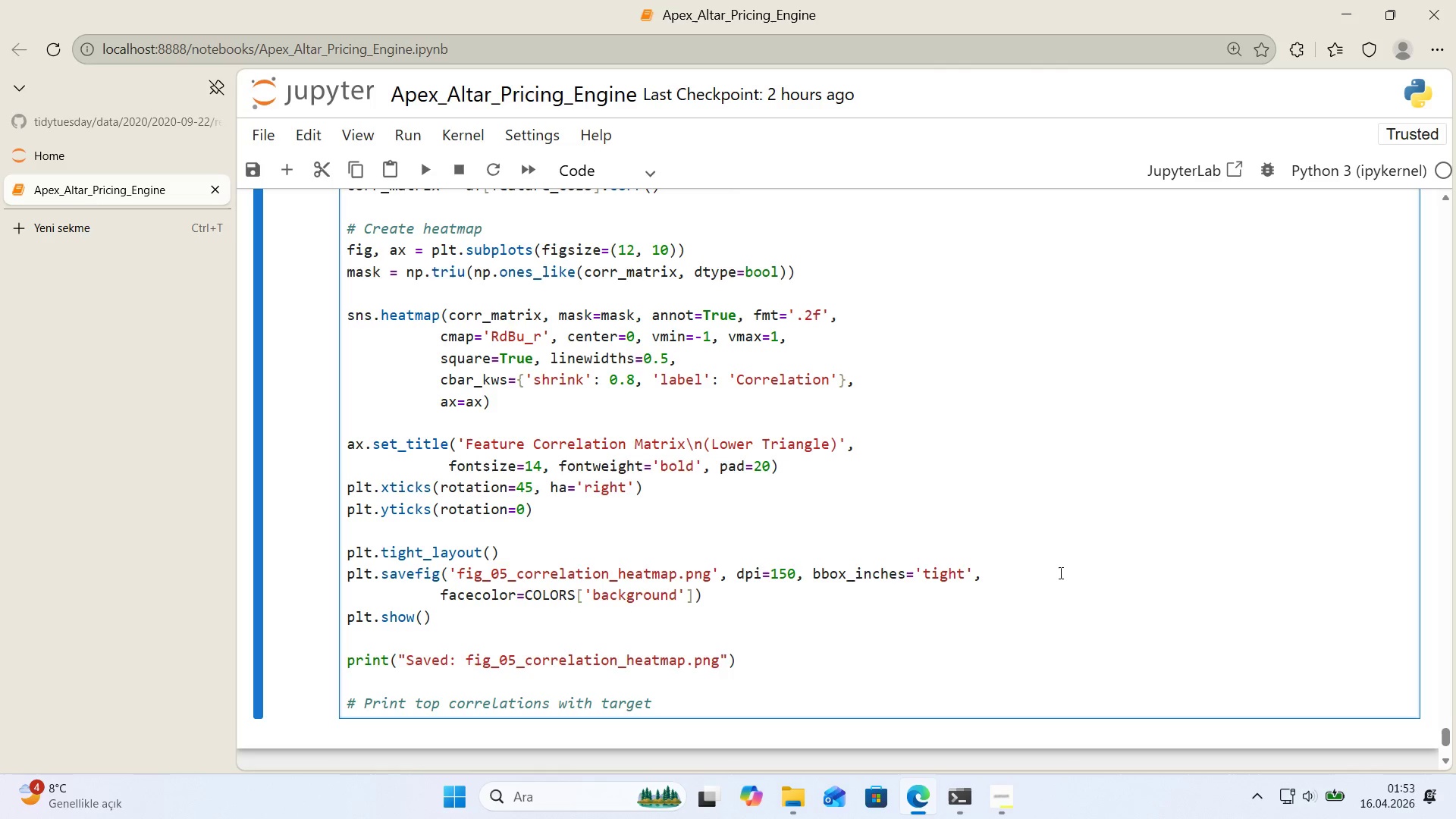 
key(Enter)
 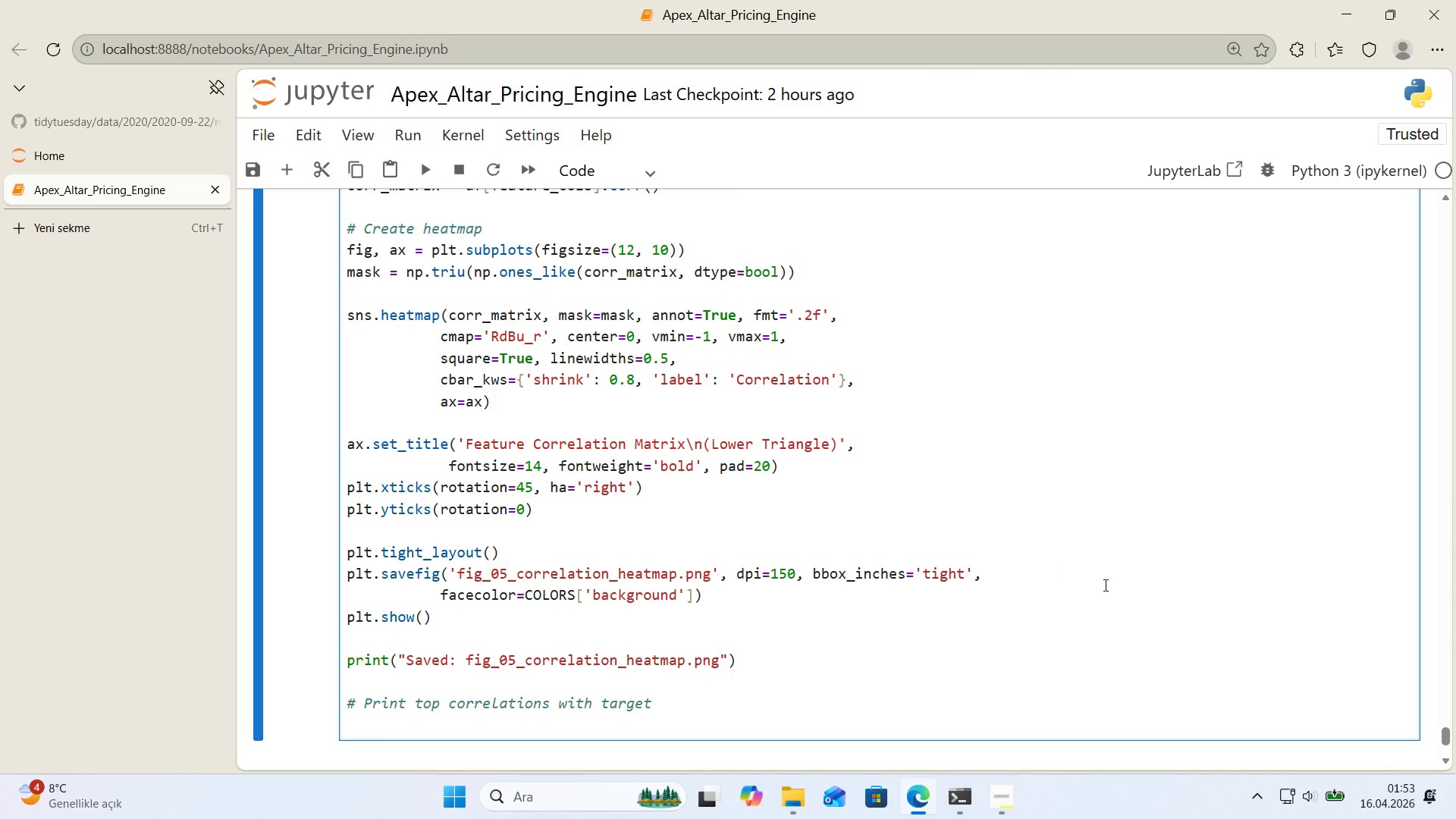 
scroll: coordinate [1098, 579], scroll_direction: down, amount: 1.0
 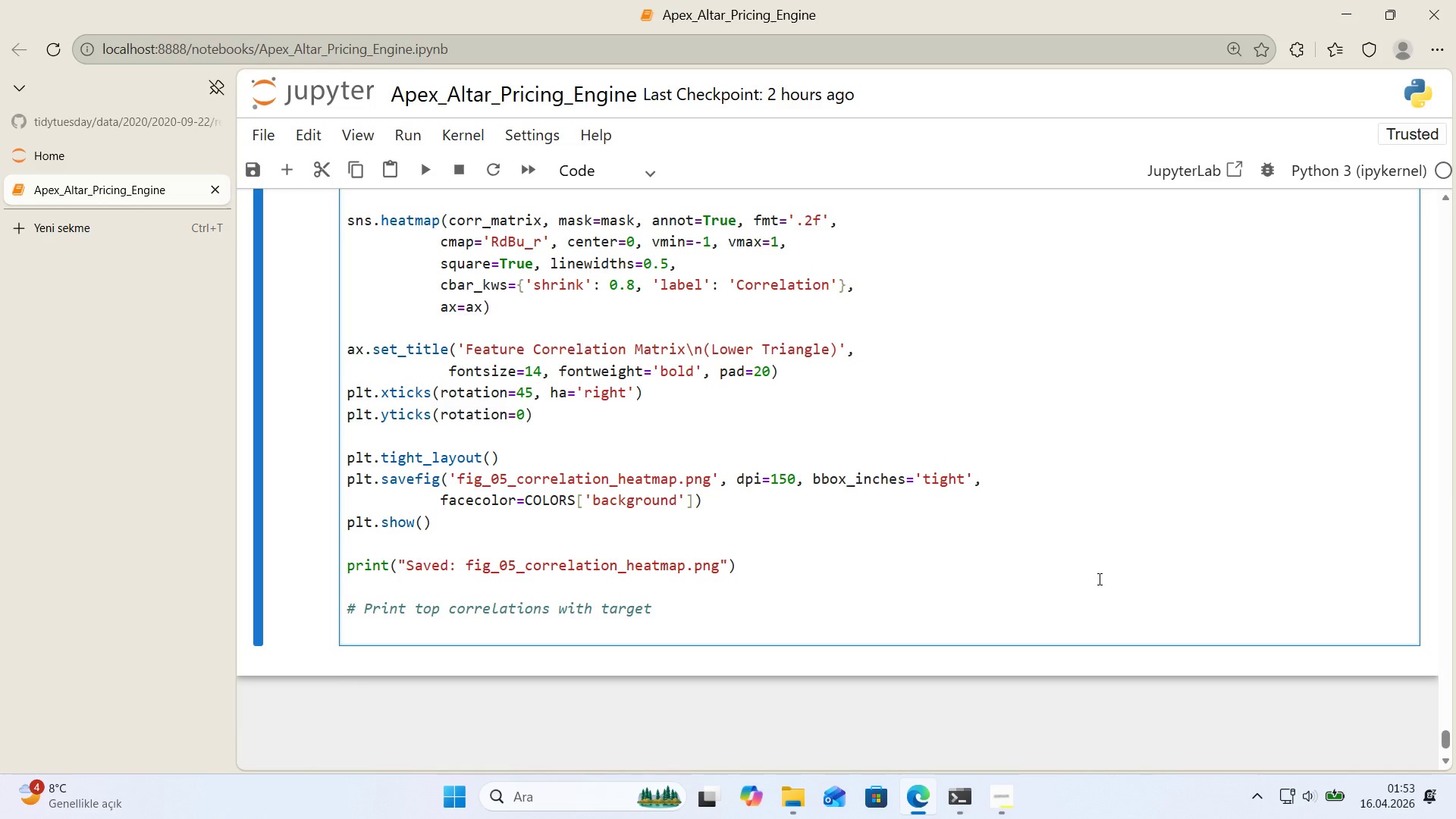 
type(pr'nt*()
 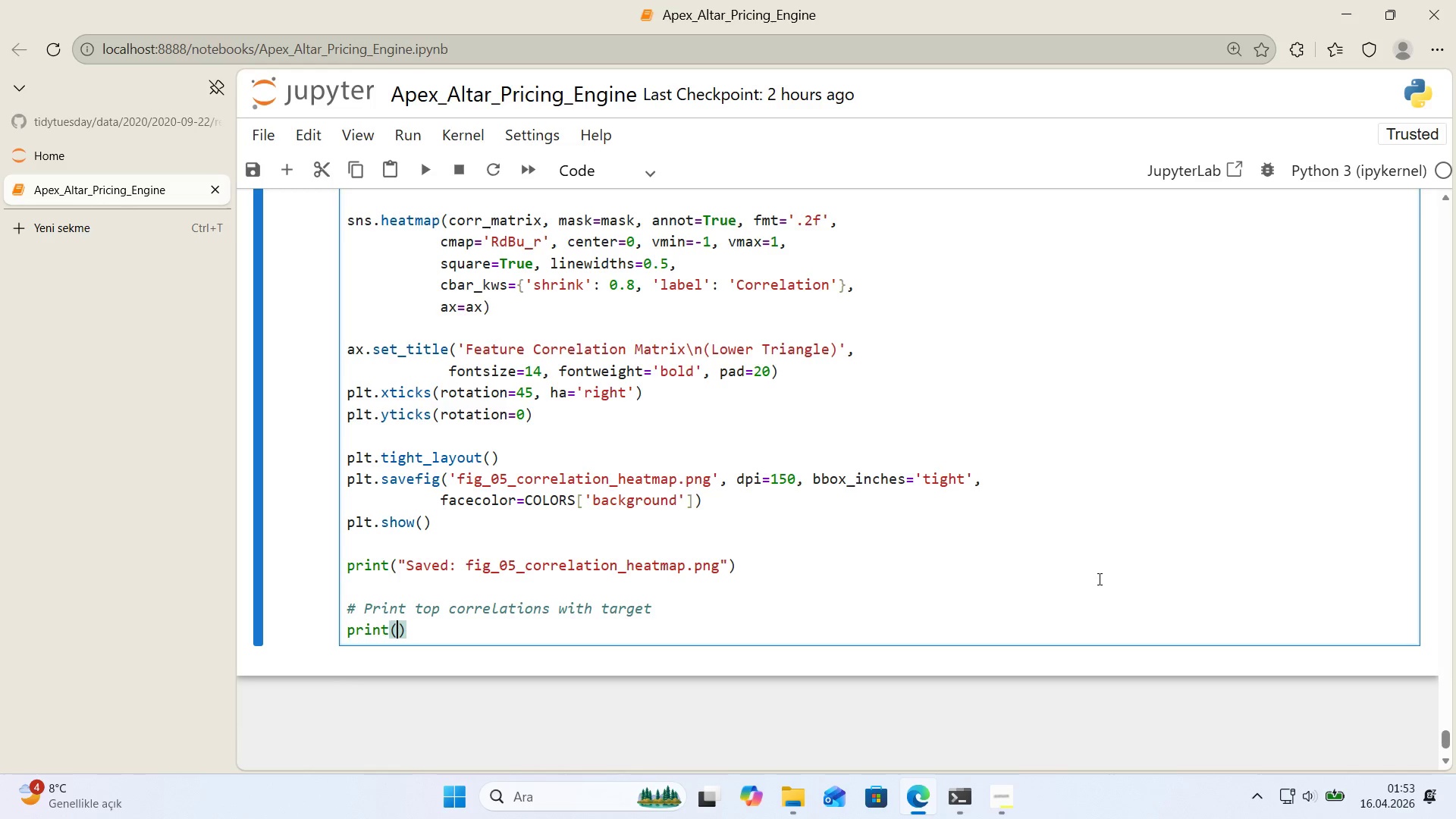 
 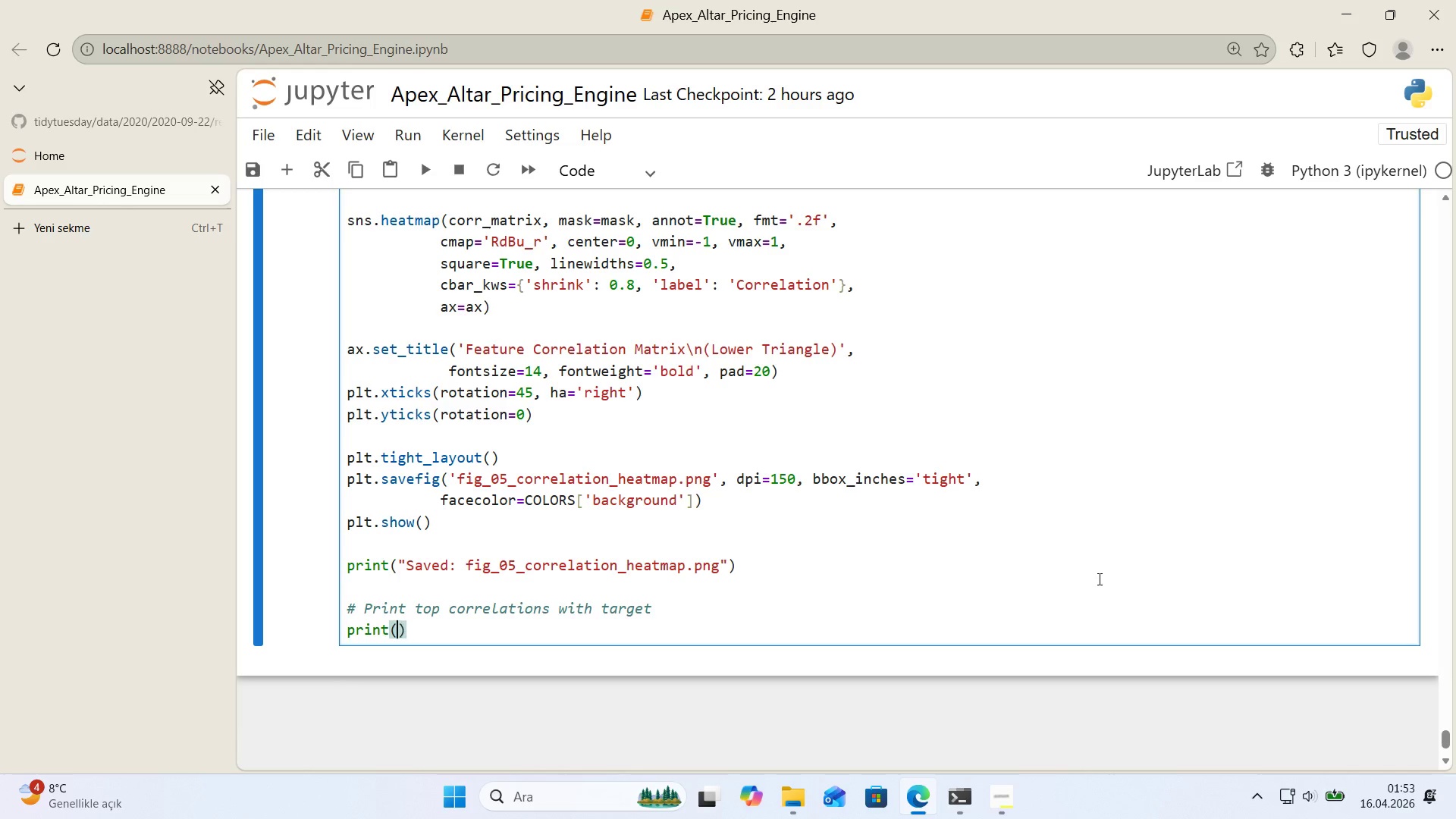 
key(ArrowLeft)
 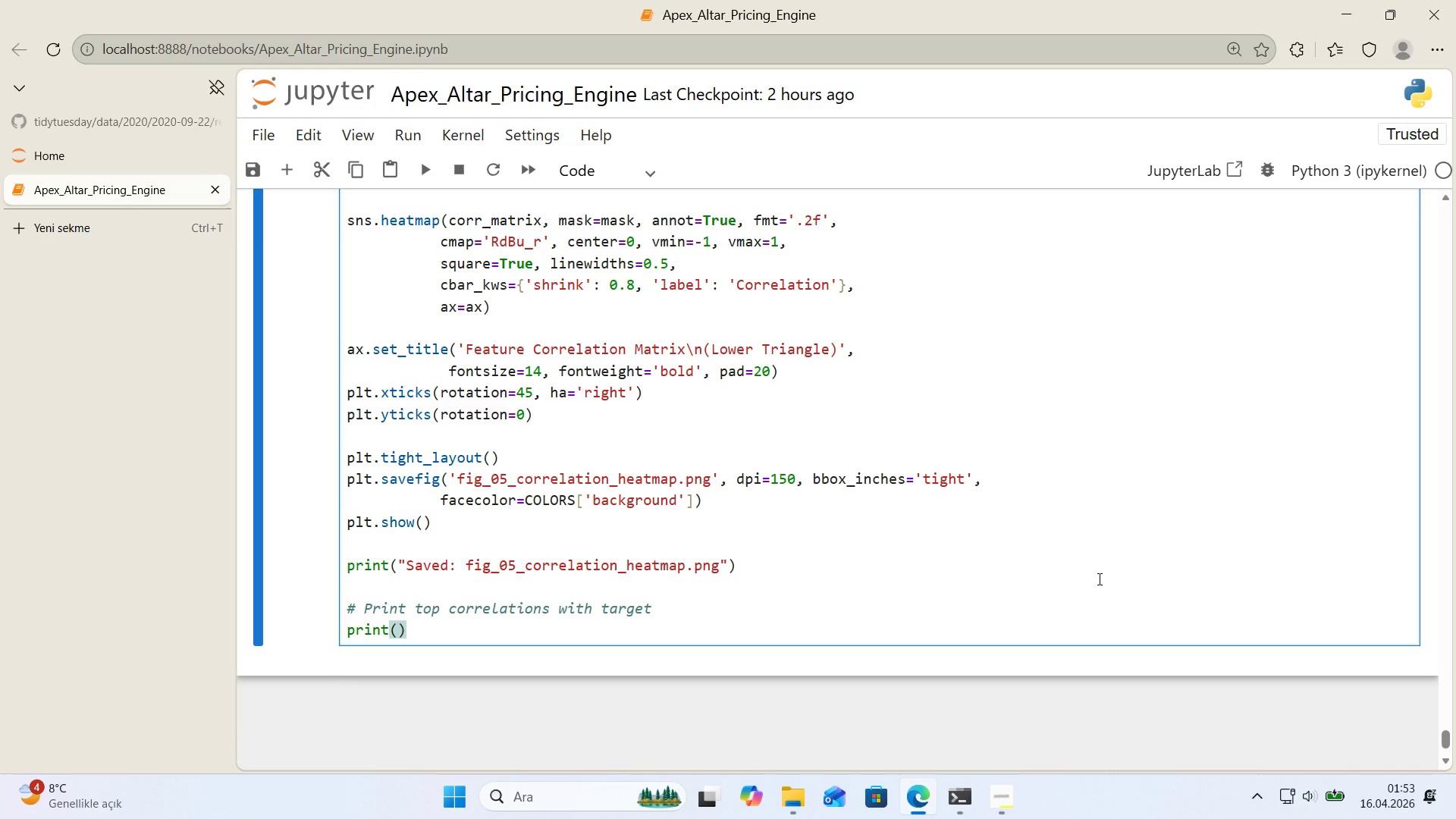 
key(Backquote)
 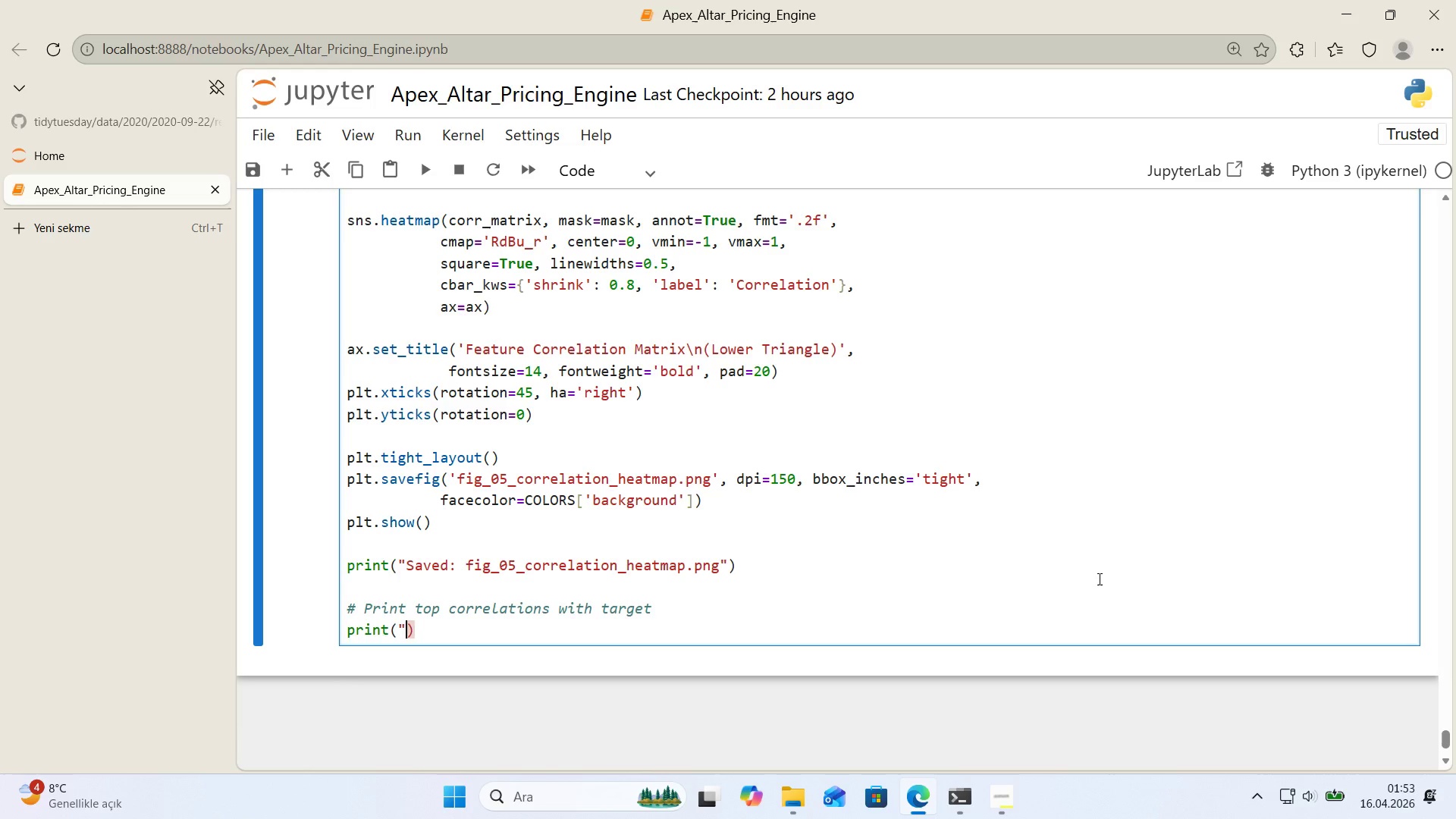 
key(Backquote)
 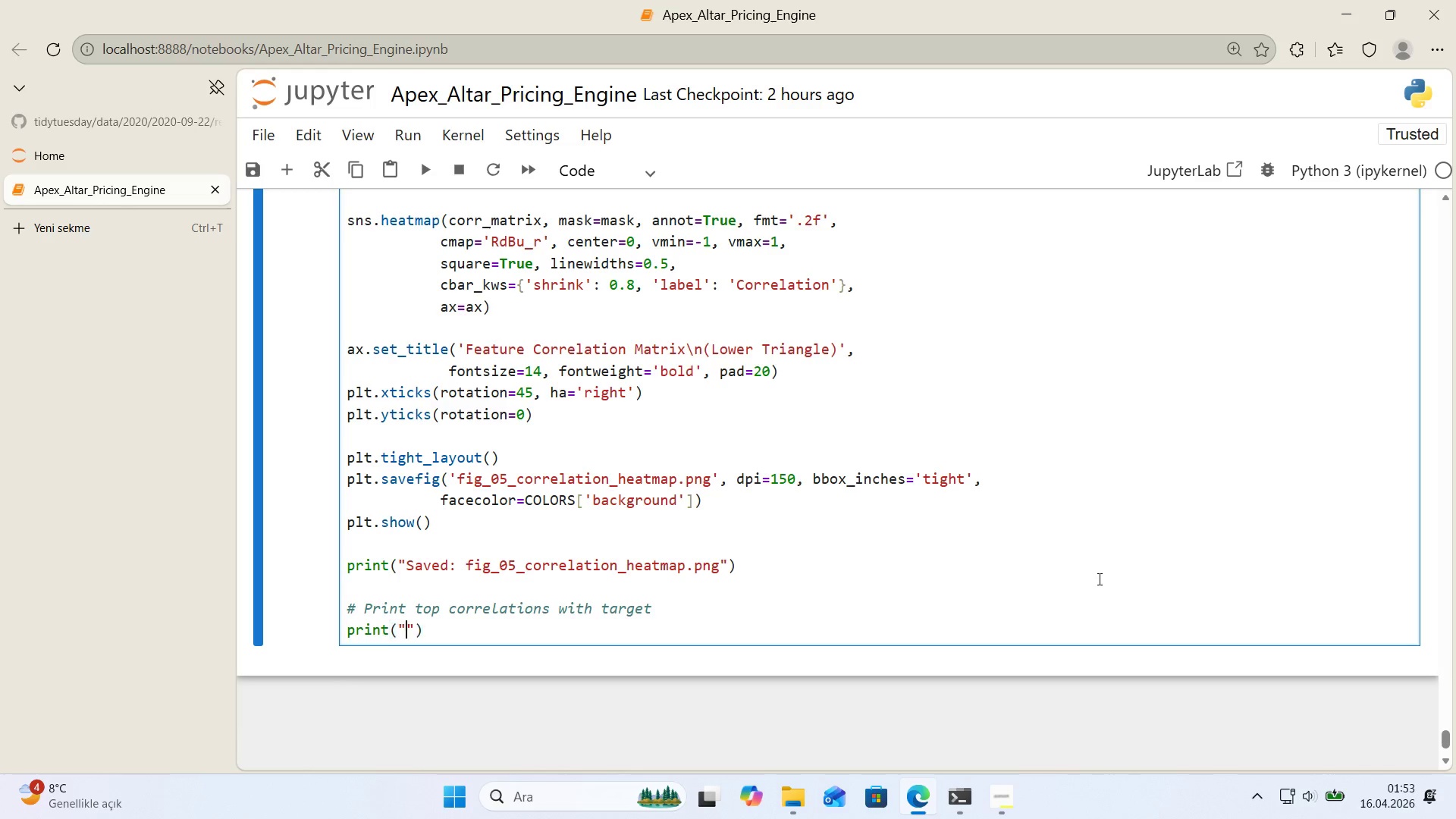 
key(ArrowLeft)
 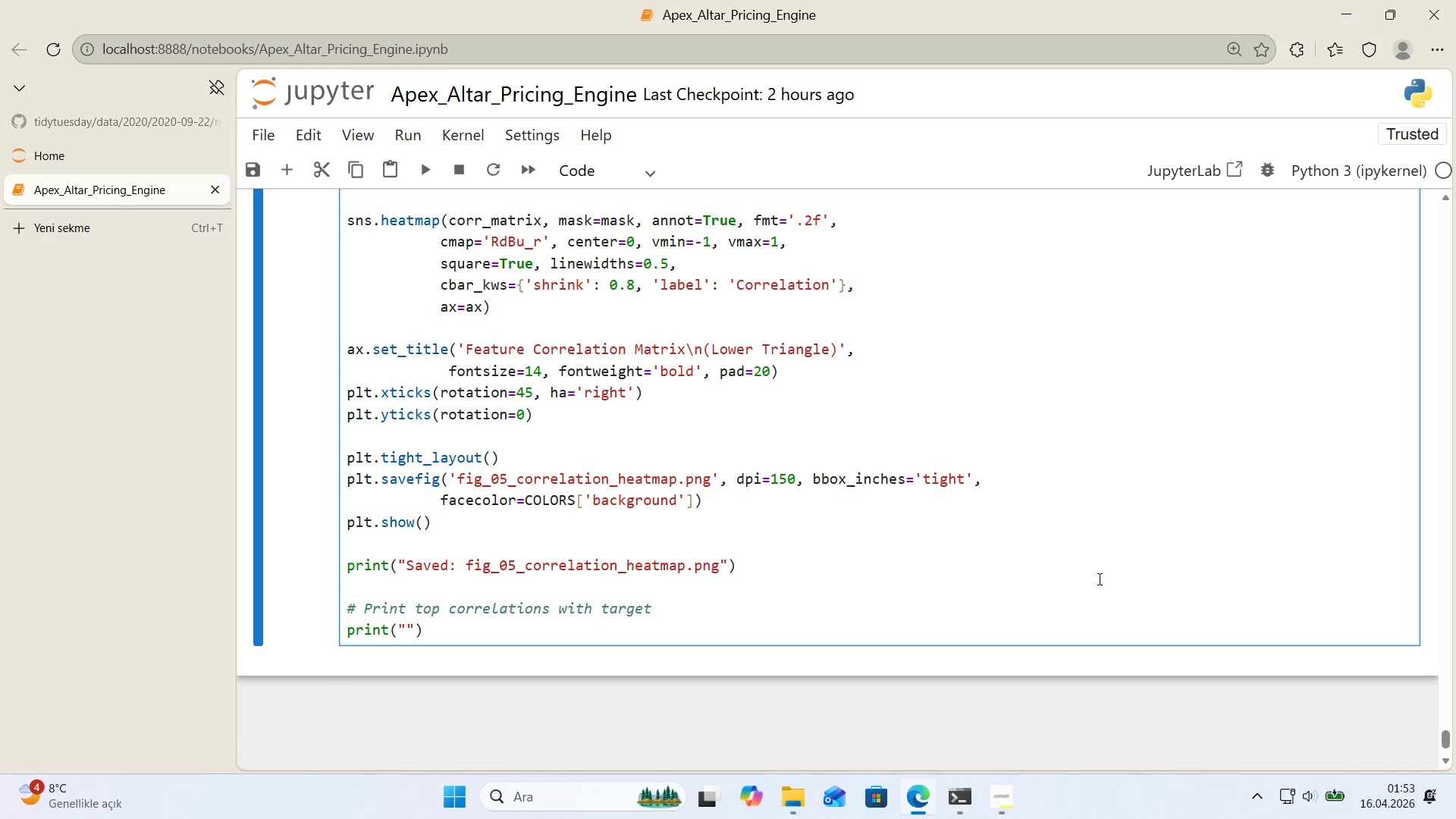 
key(Alt+Control+IntlYen)
 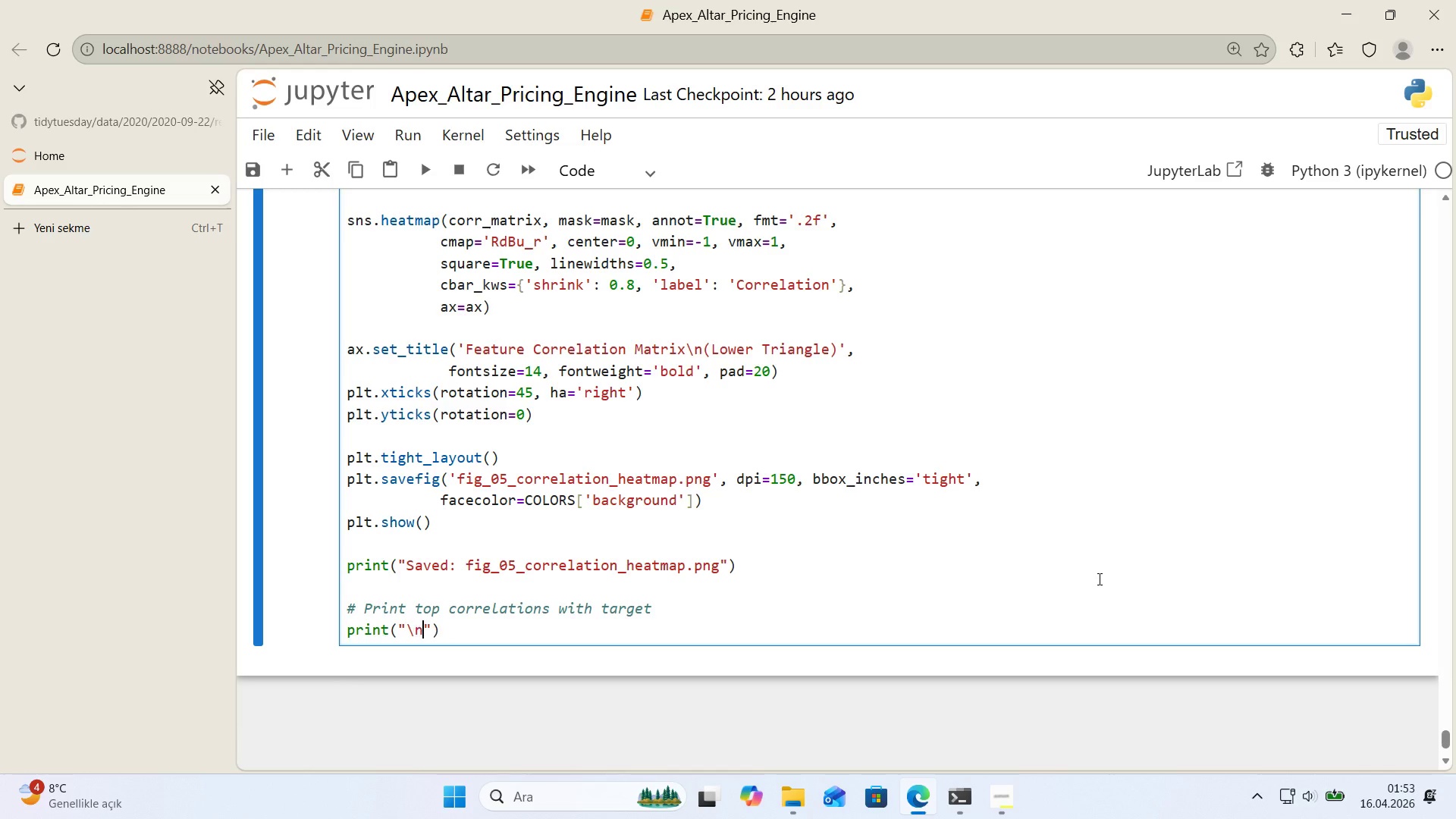 
key(N)
 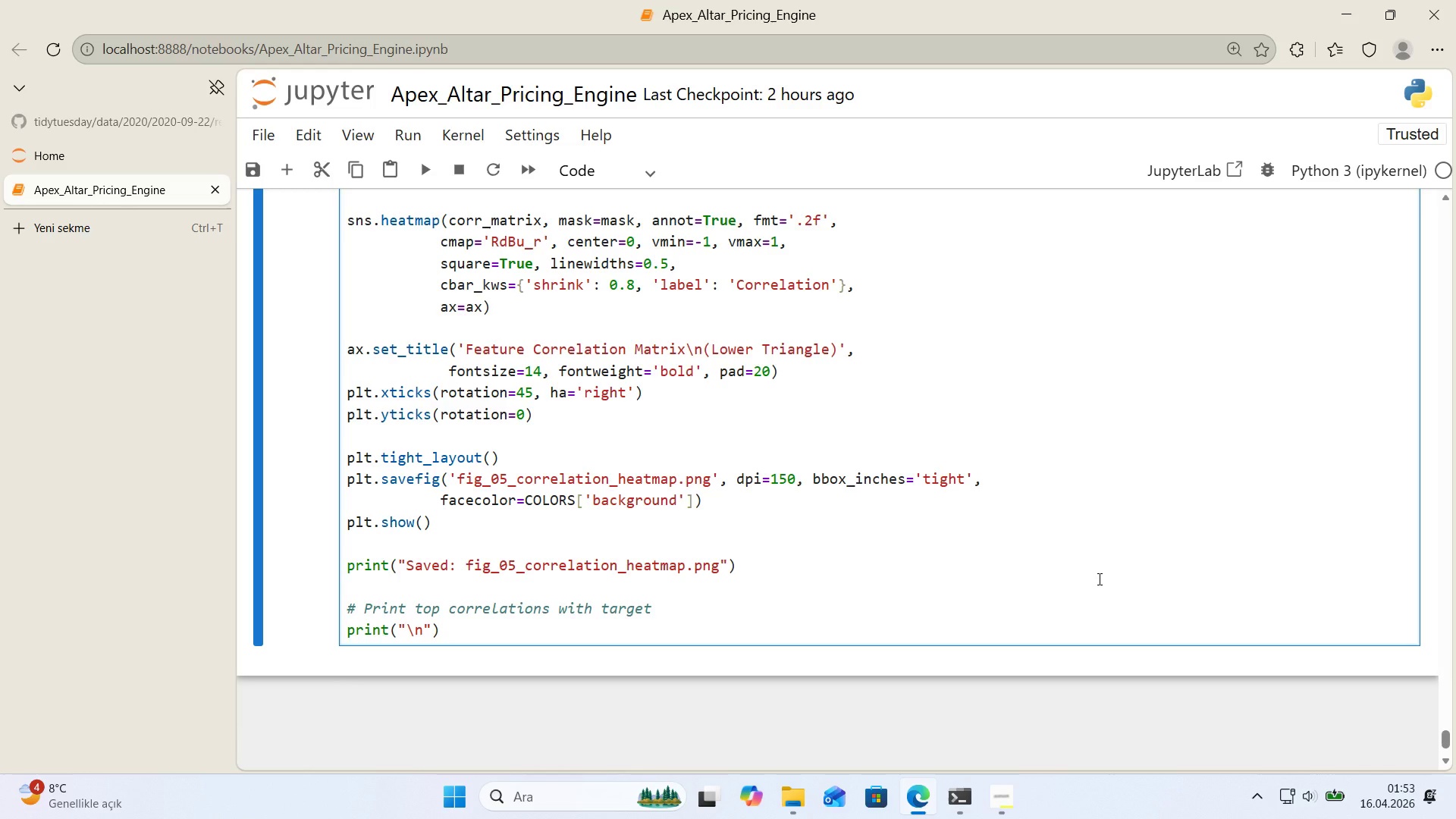 
key(ArrowRight)
 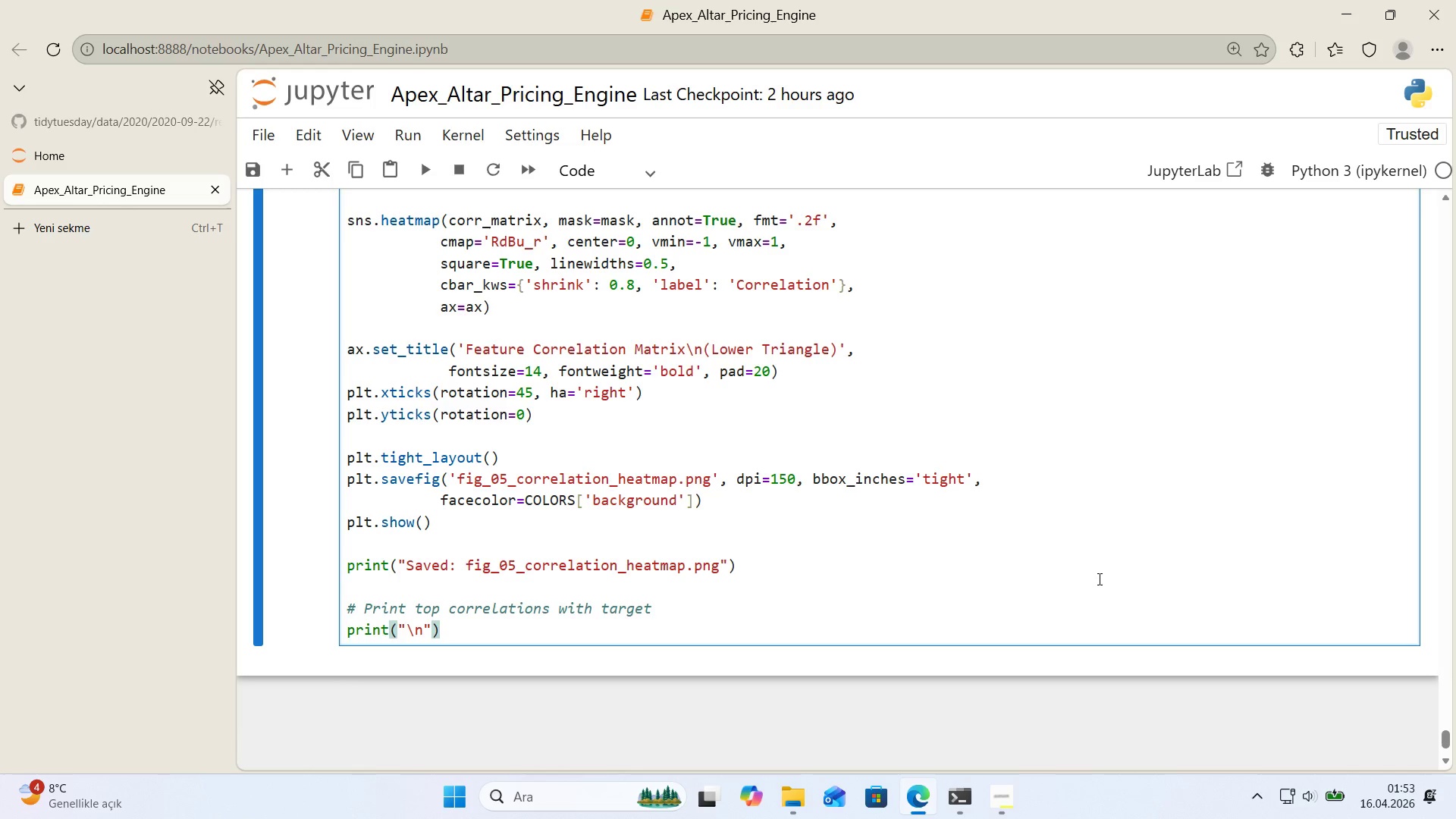 
key(Space)
 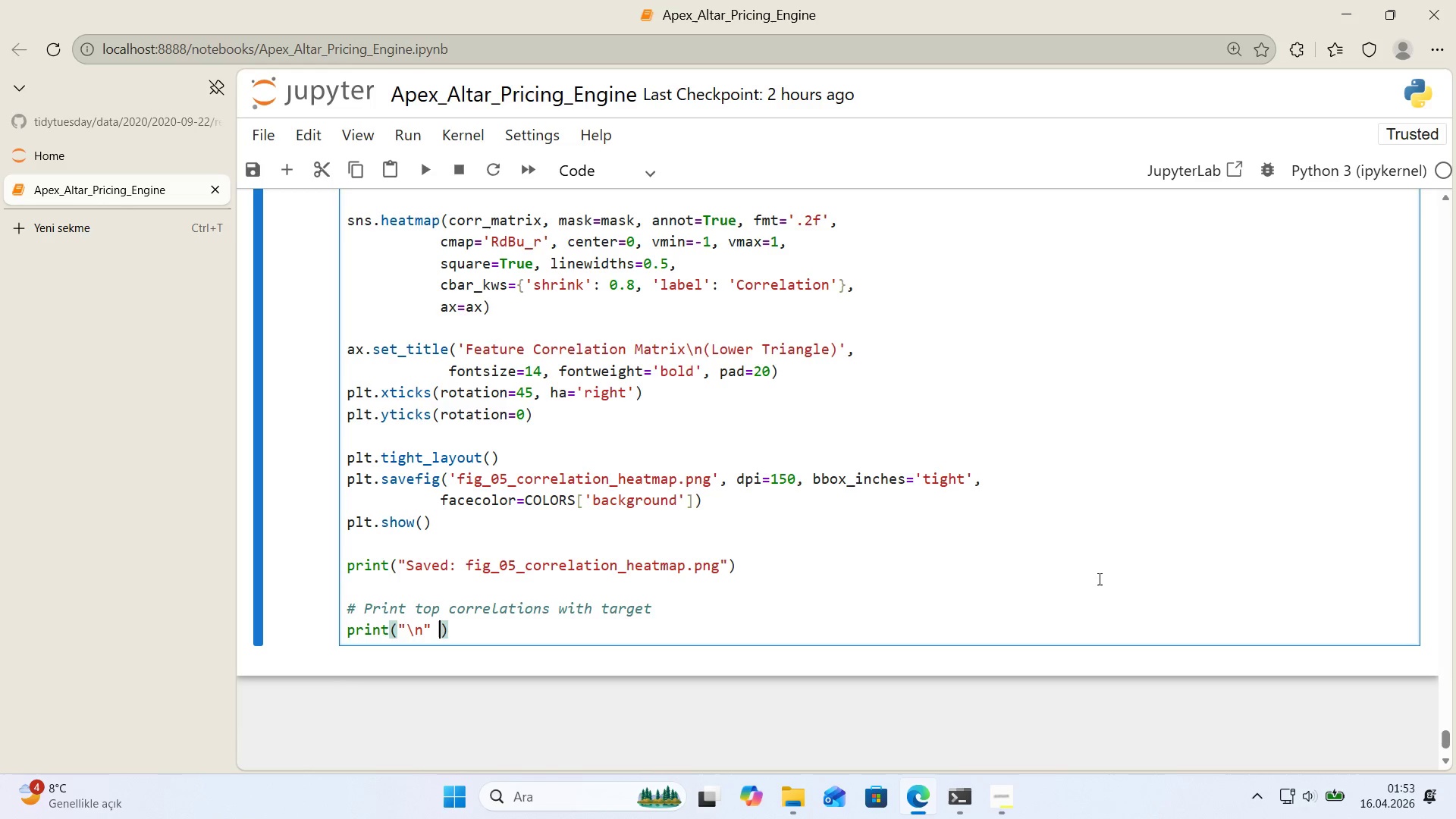 
key(NumpadAdd)
 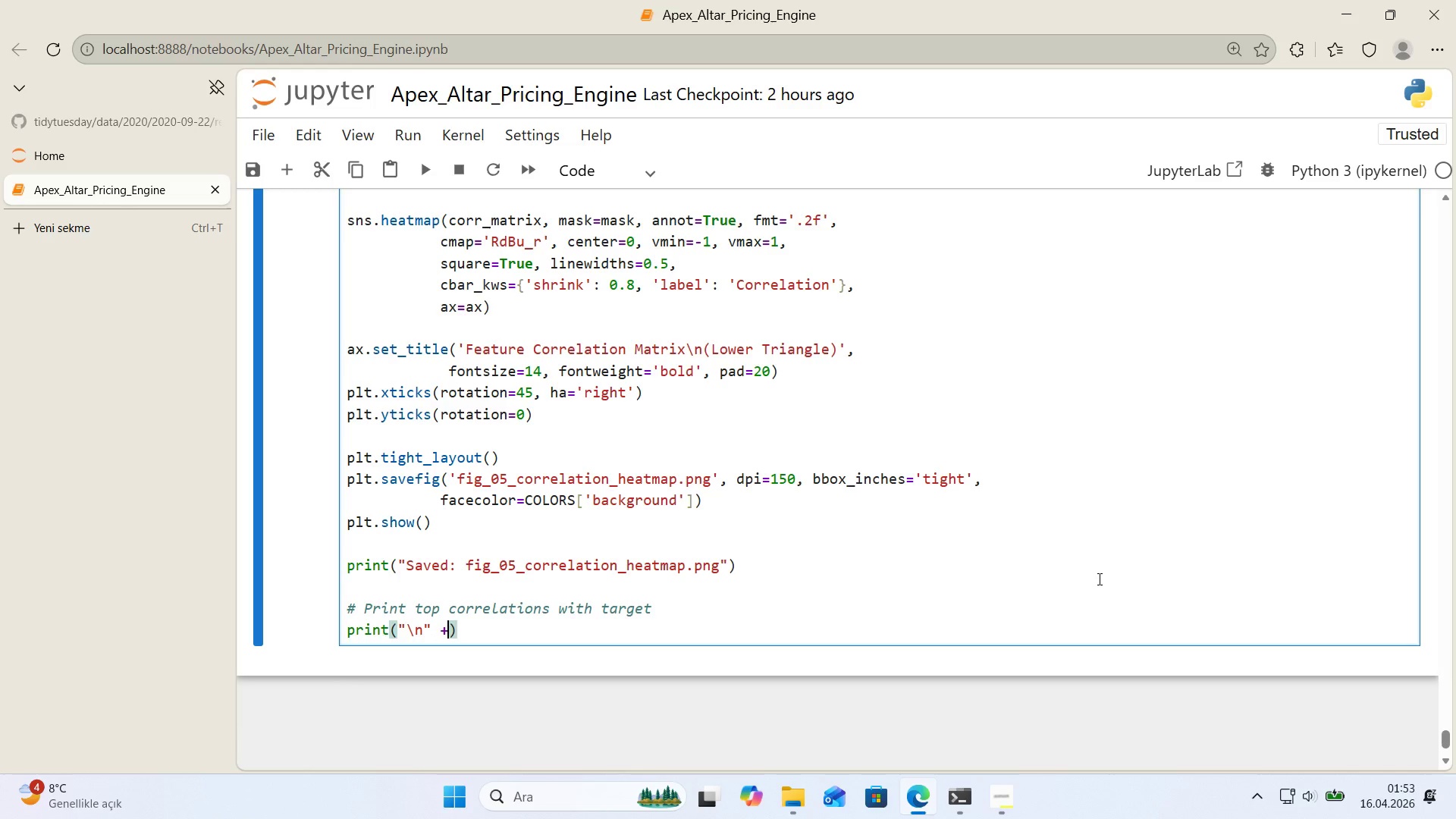 
key(Space)
 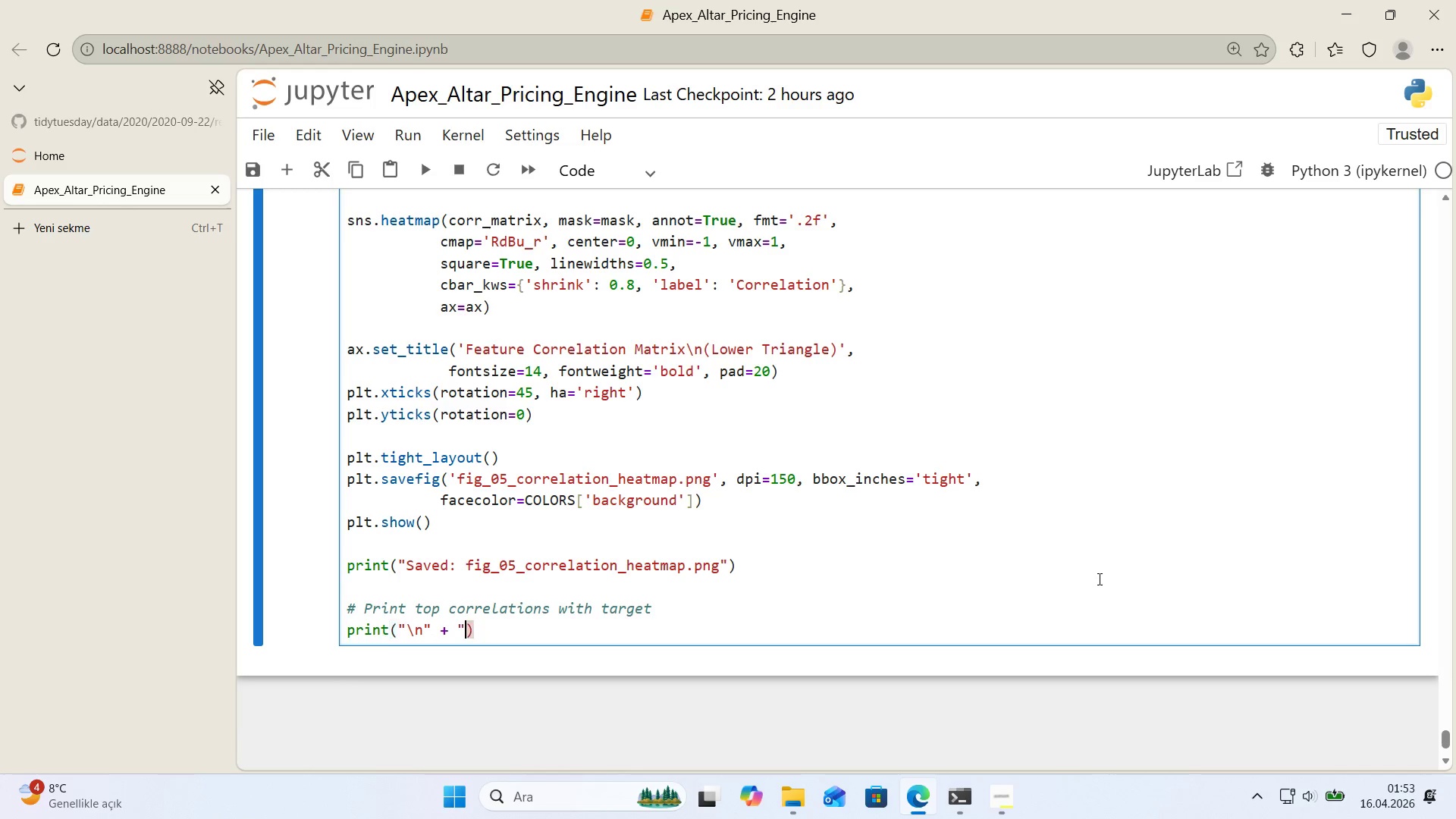 
key(Backquote)
 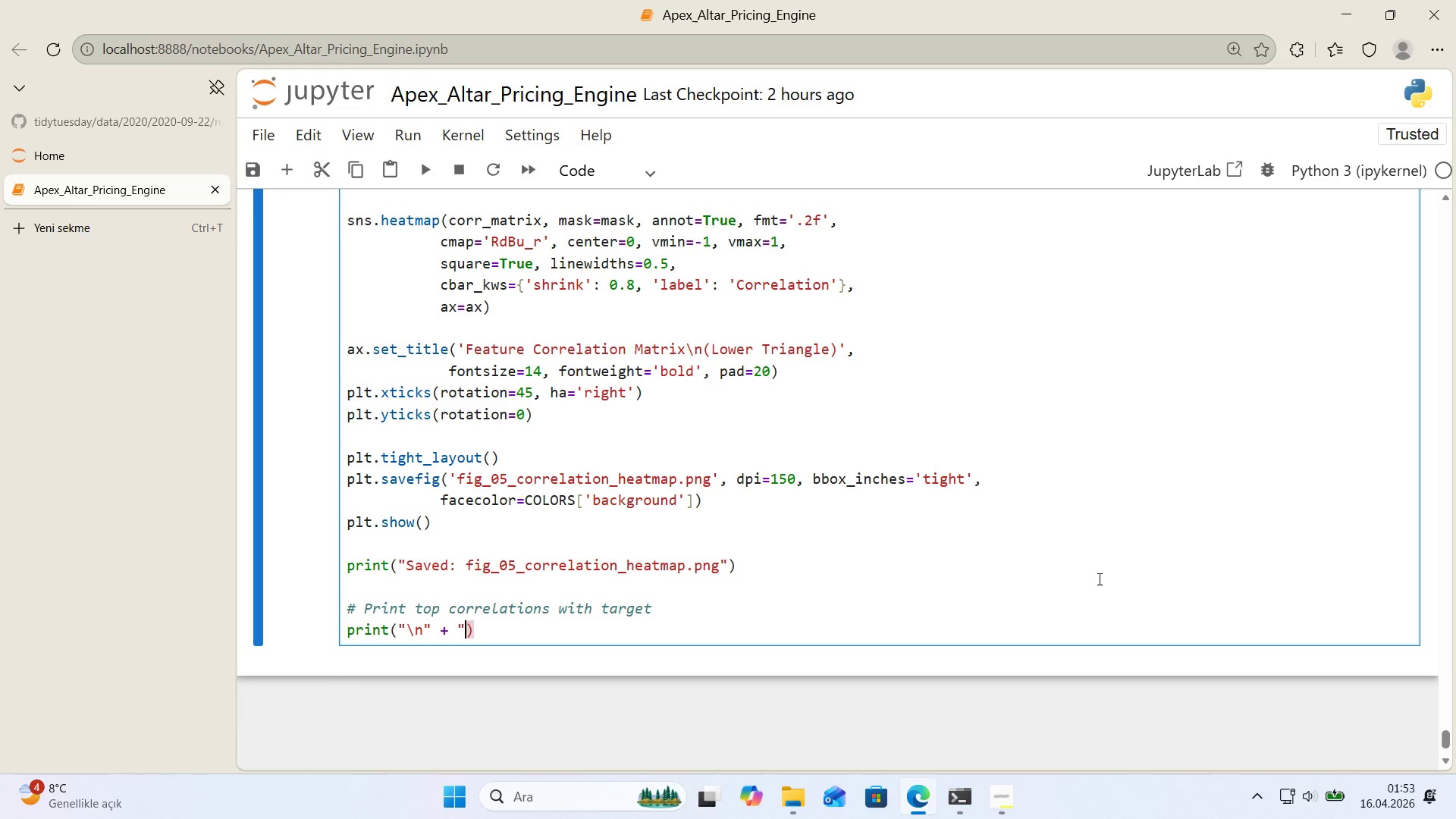 
key(Backquote)
 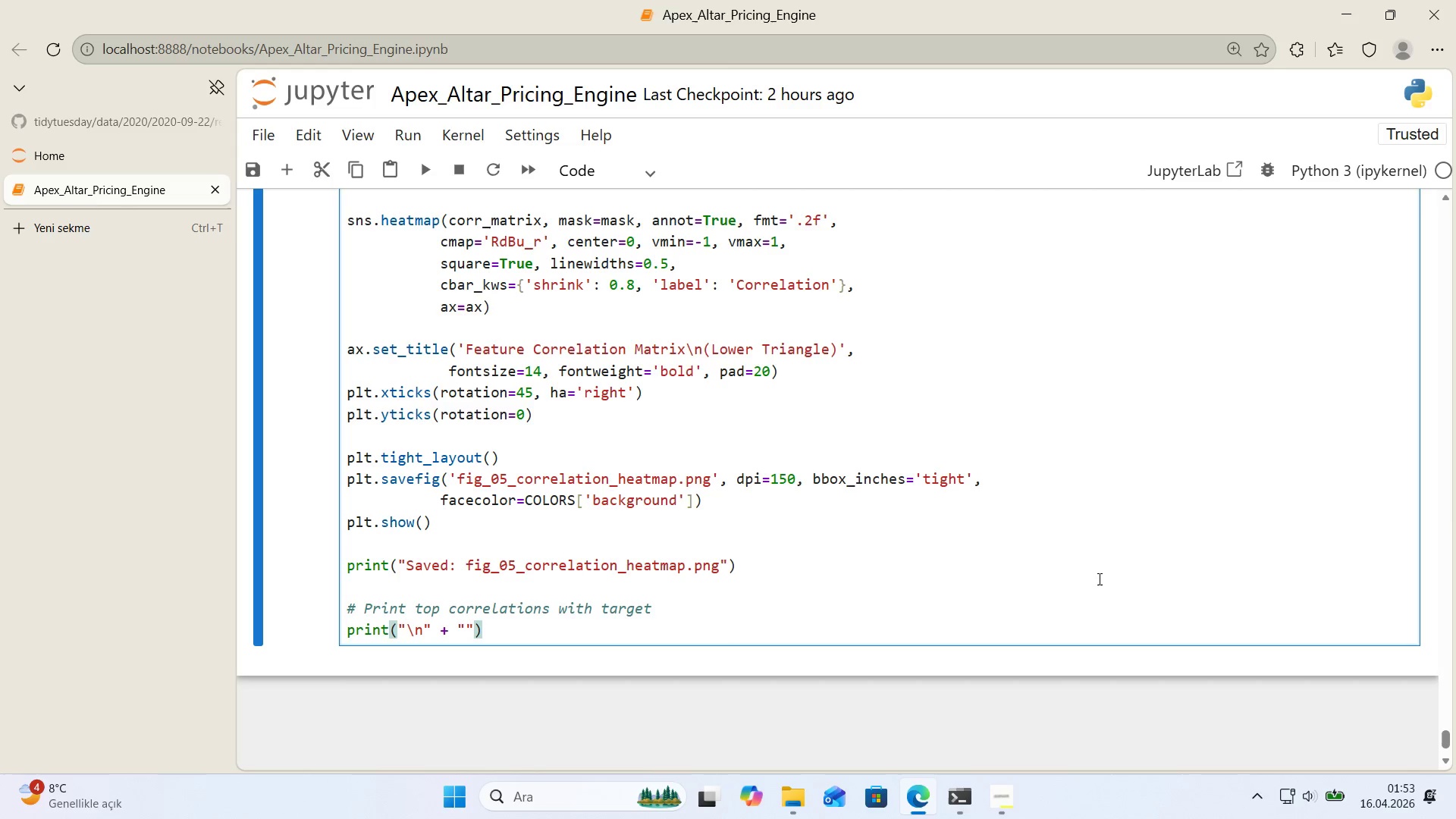 
key(ArrowLeft)
 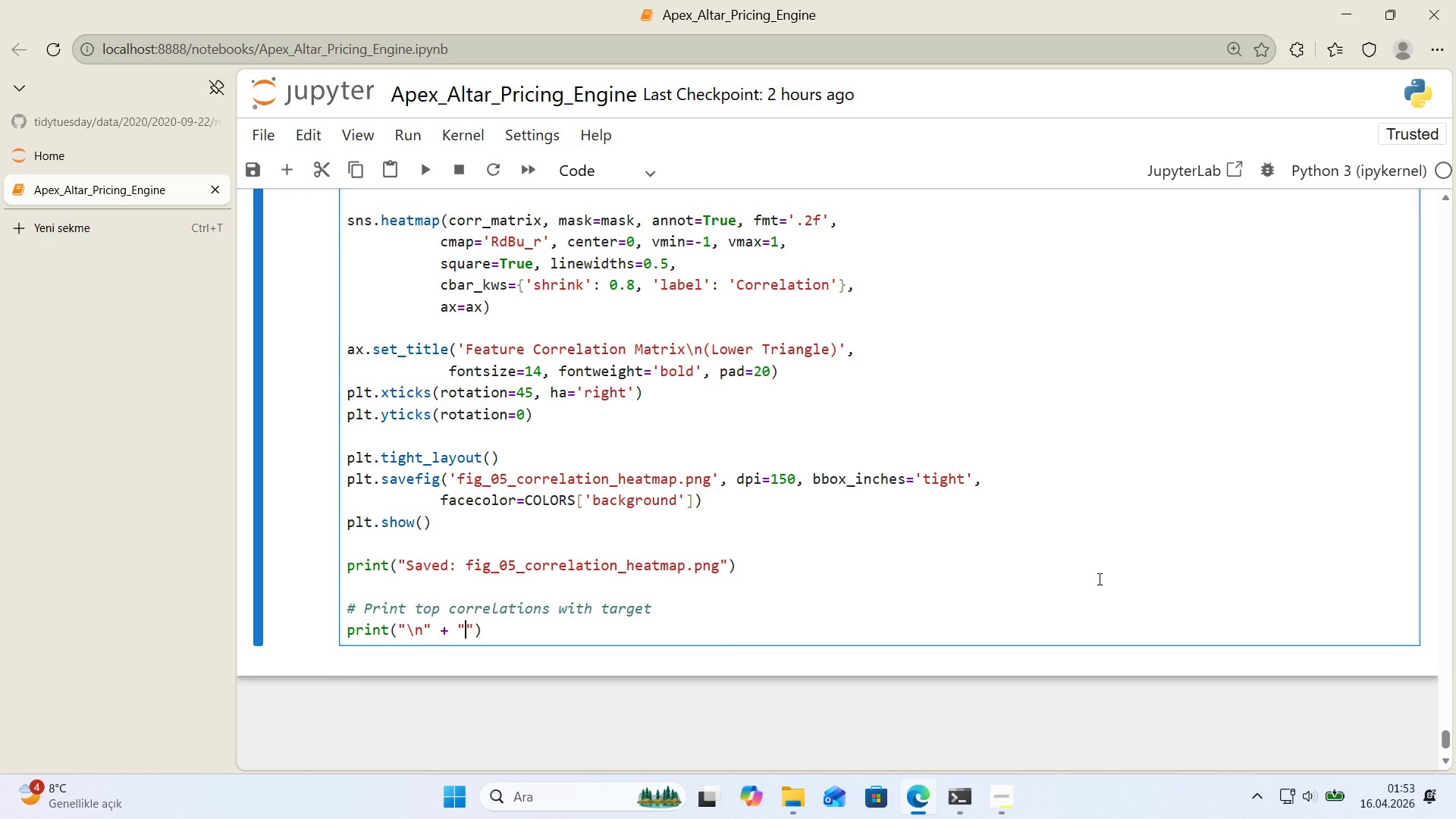 
key(Shift+0)
 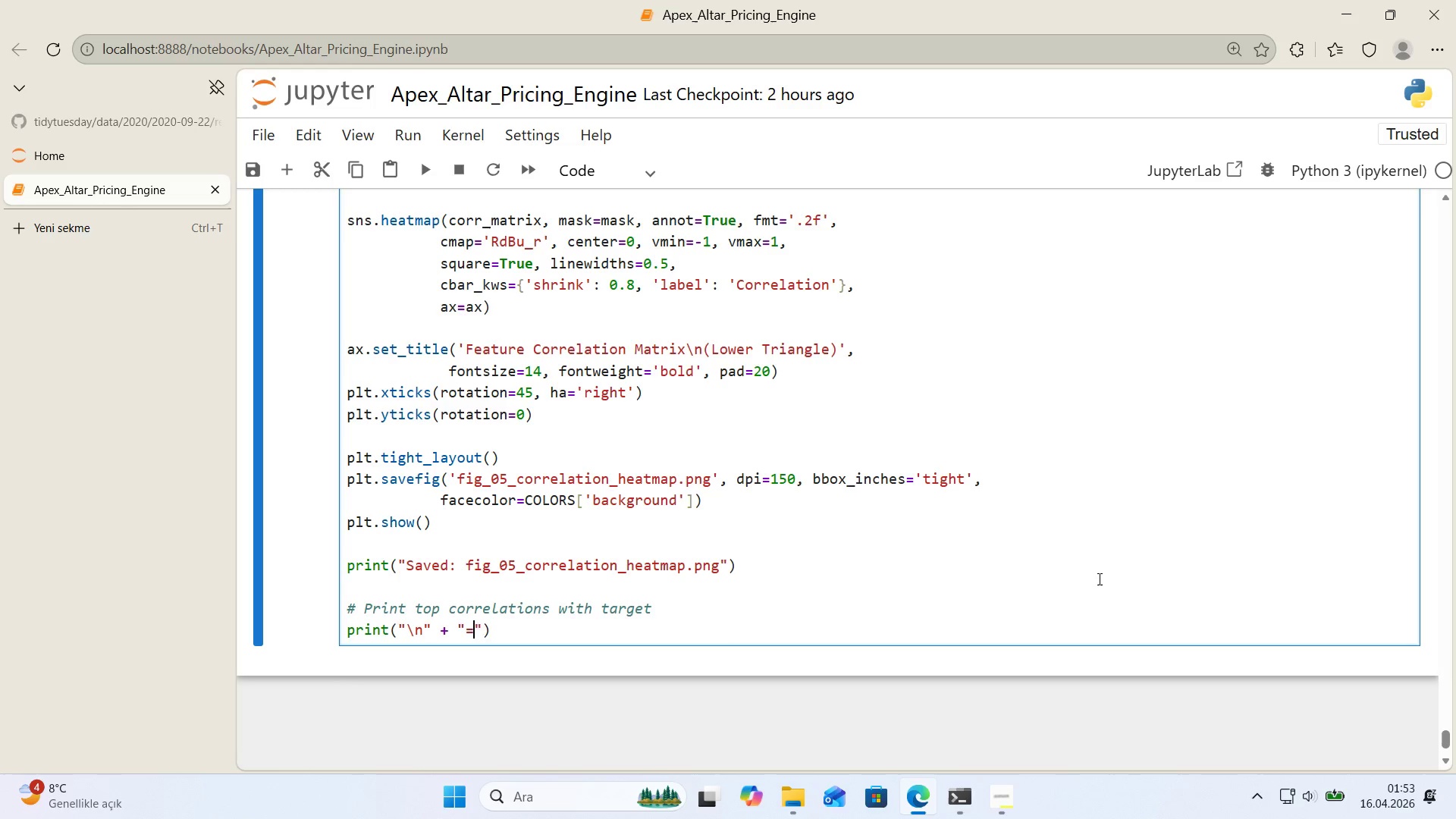 
key(ArrowRight)
 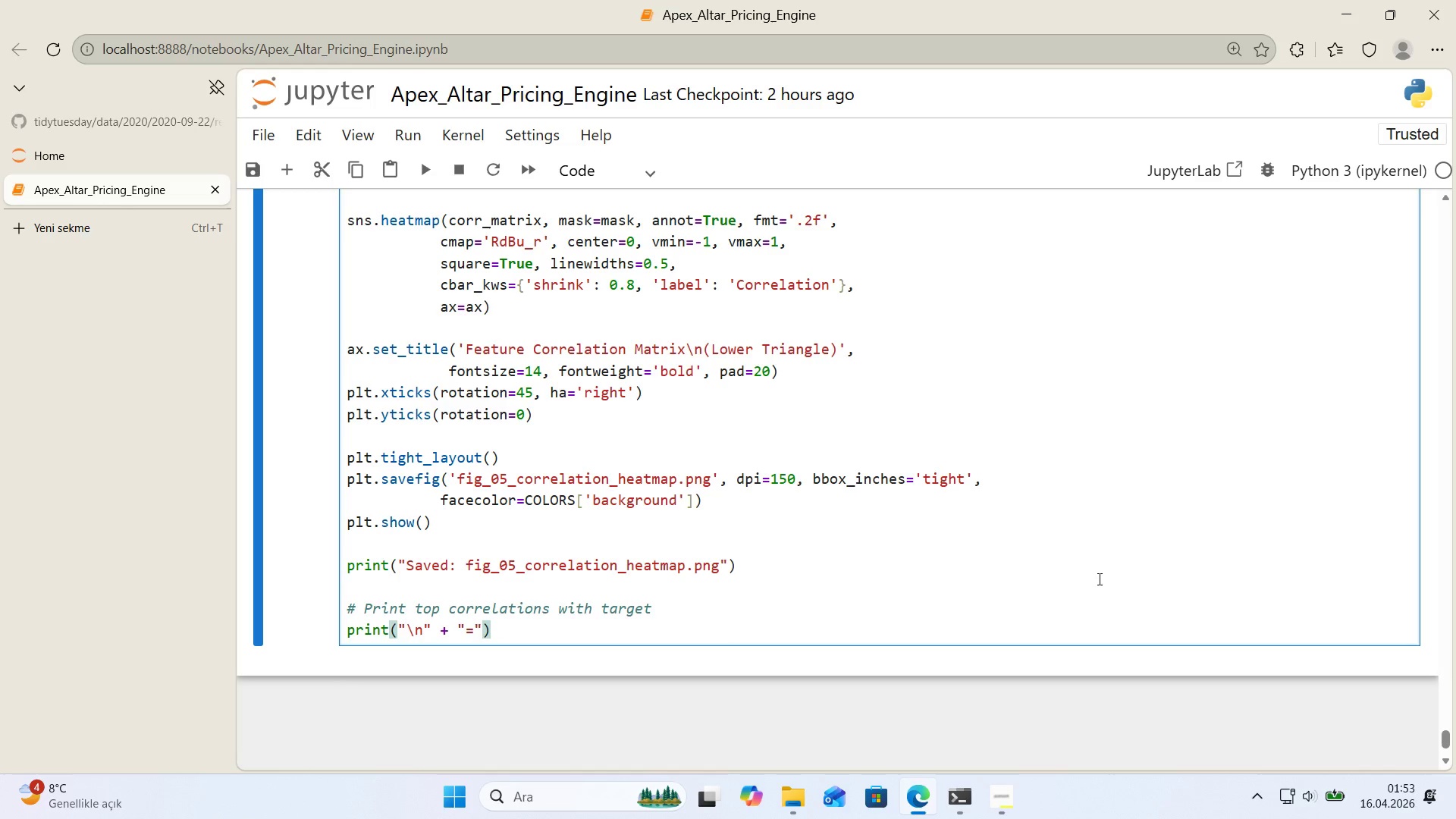 
key(Space)
 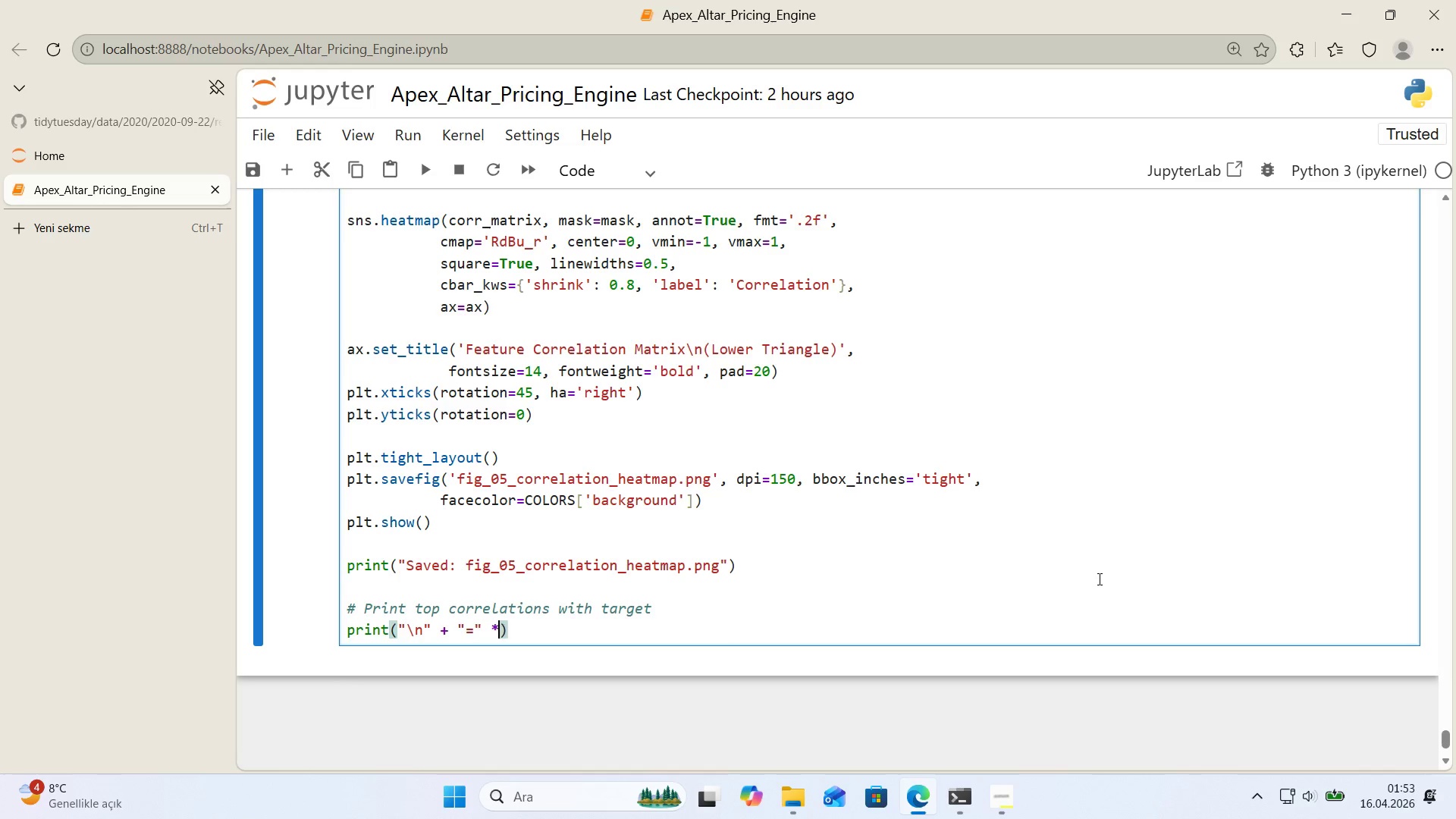 
key(NumpadMultiply)
 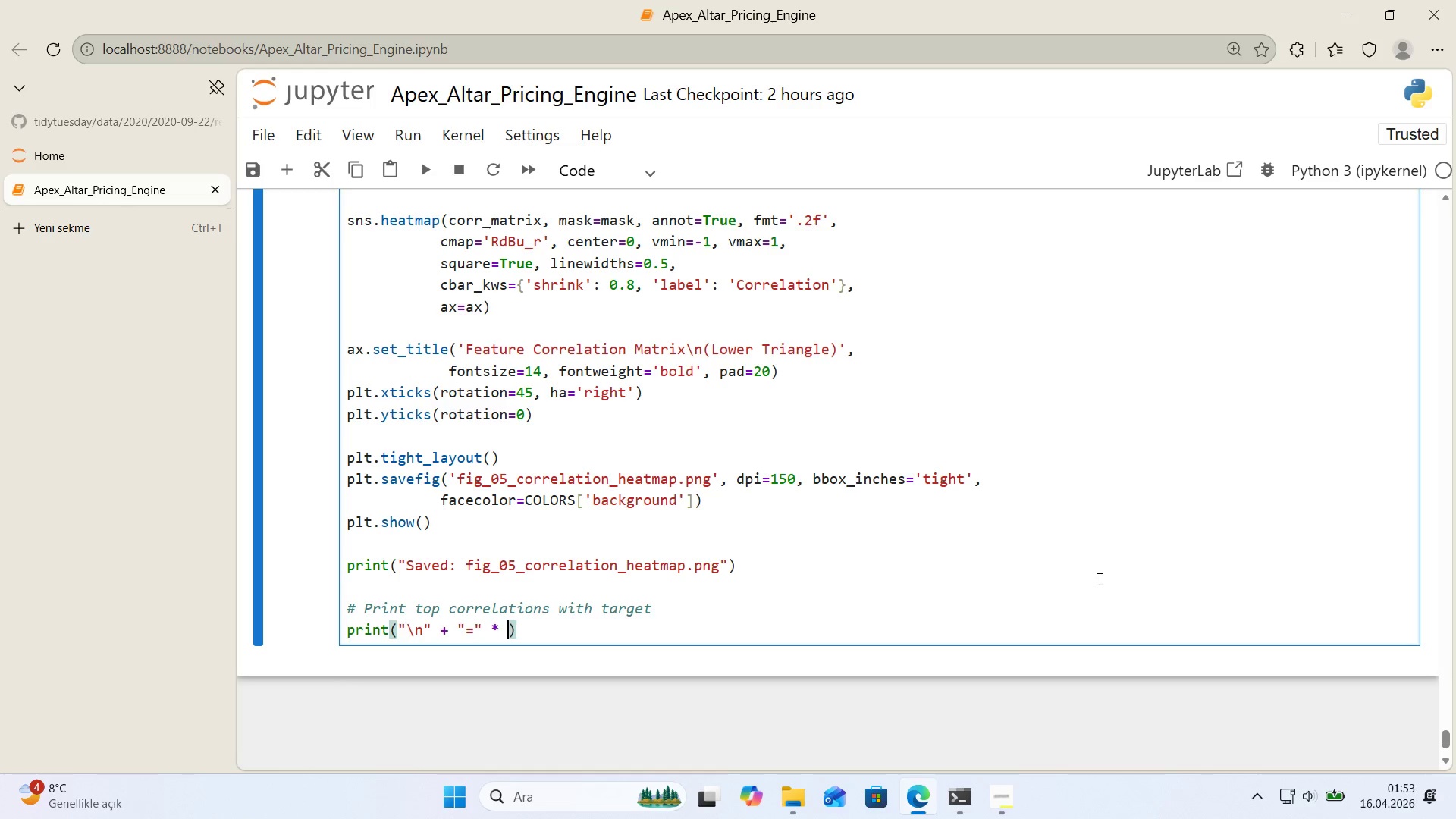 
key(Space)
 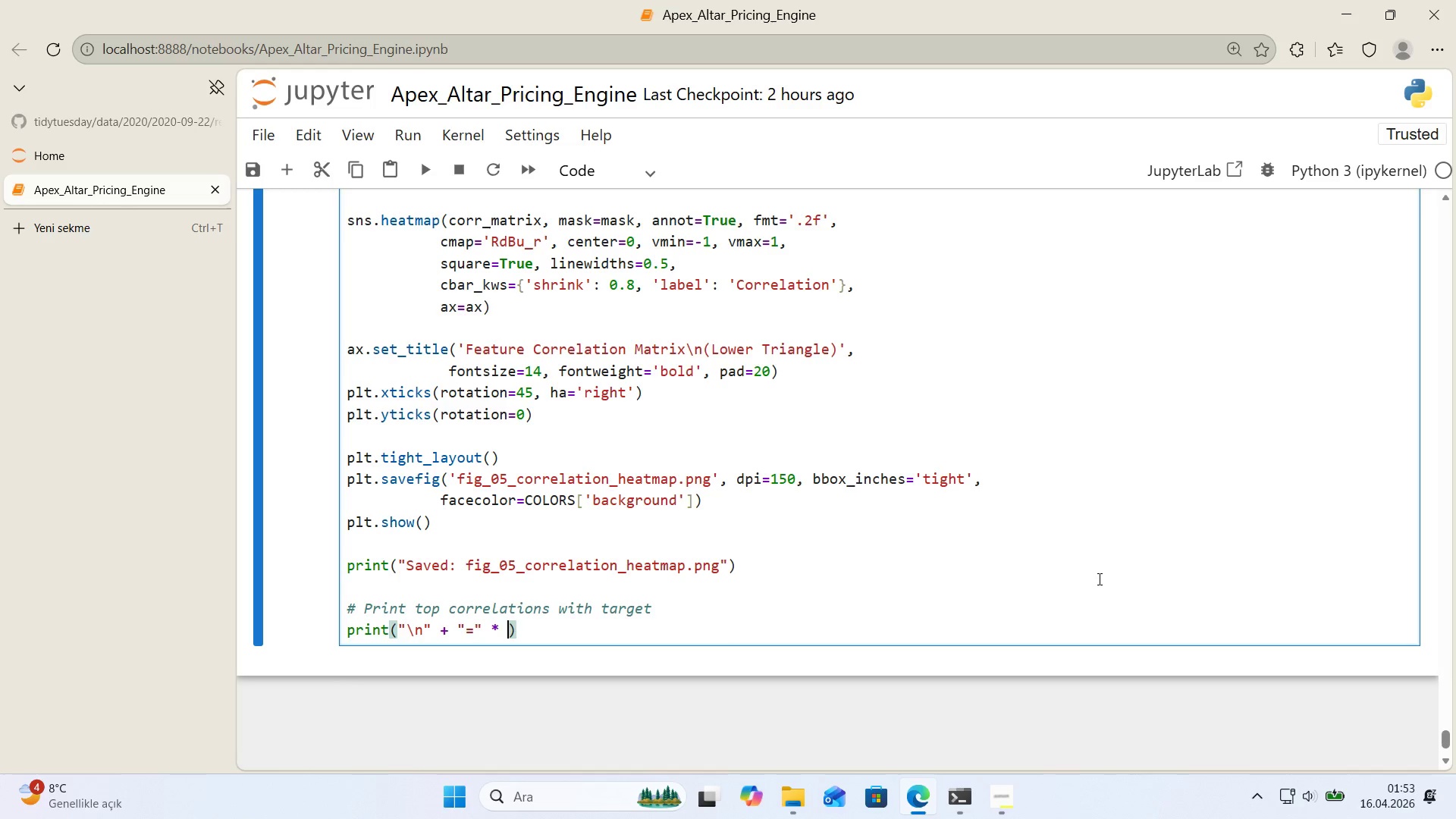 
key(Numpad6)
 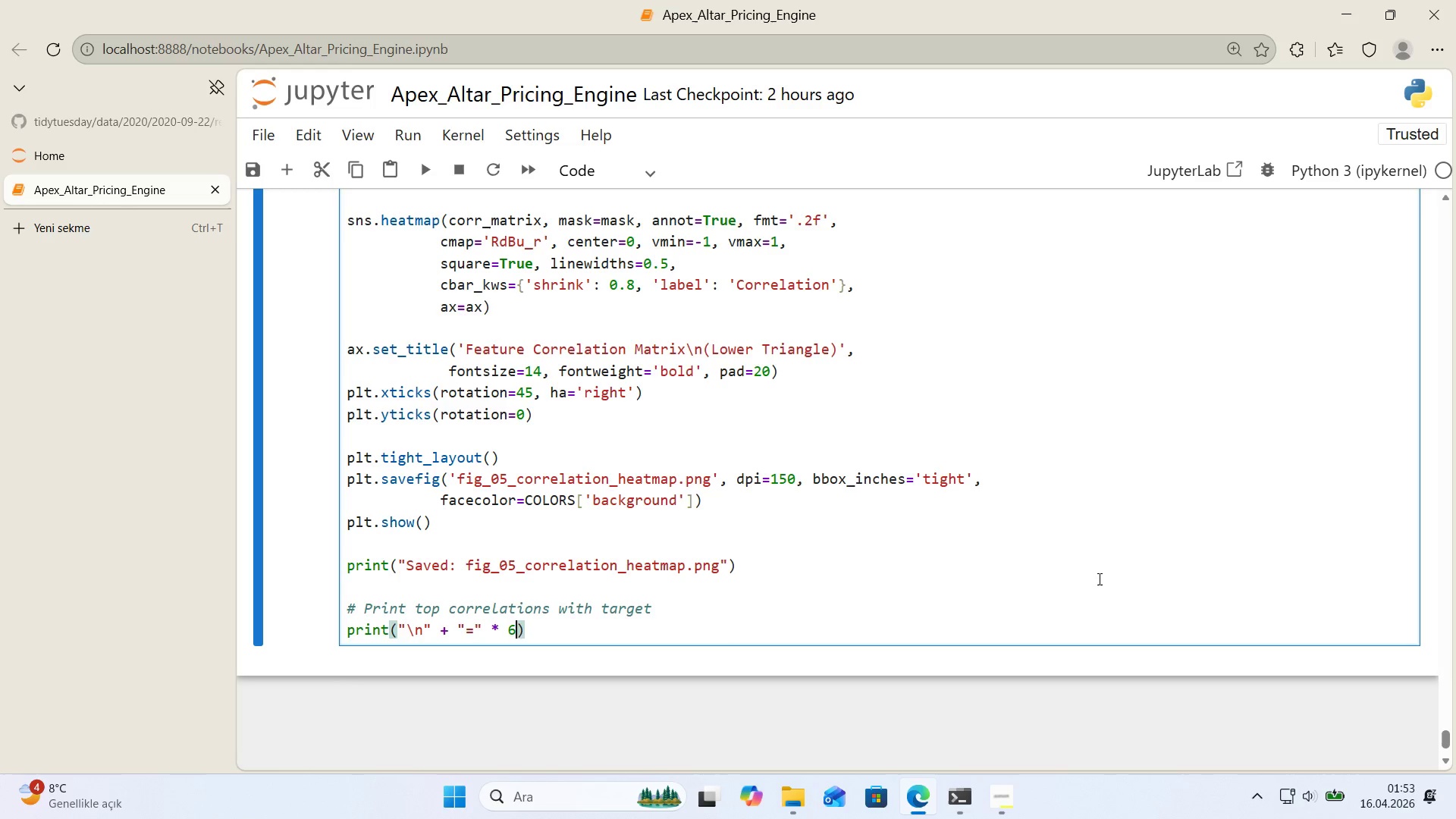 
key(Numpad0)
 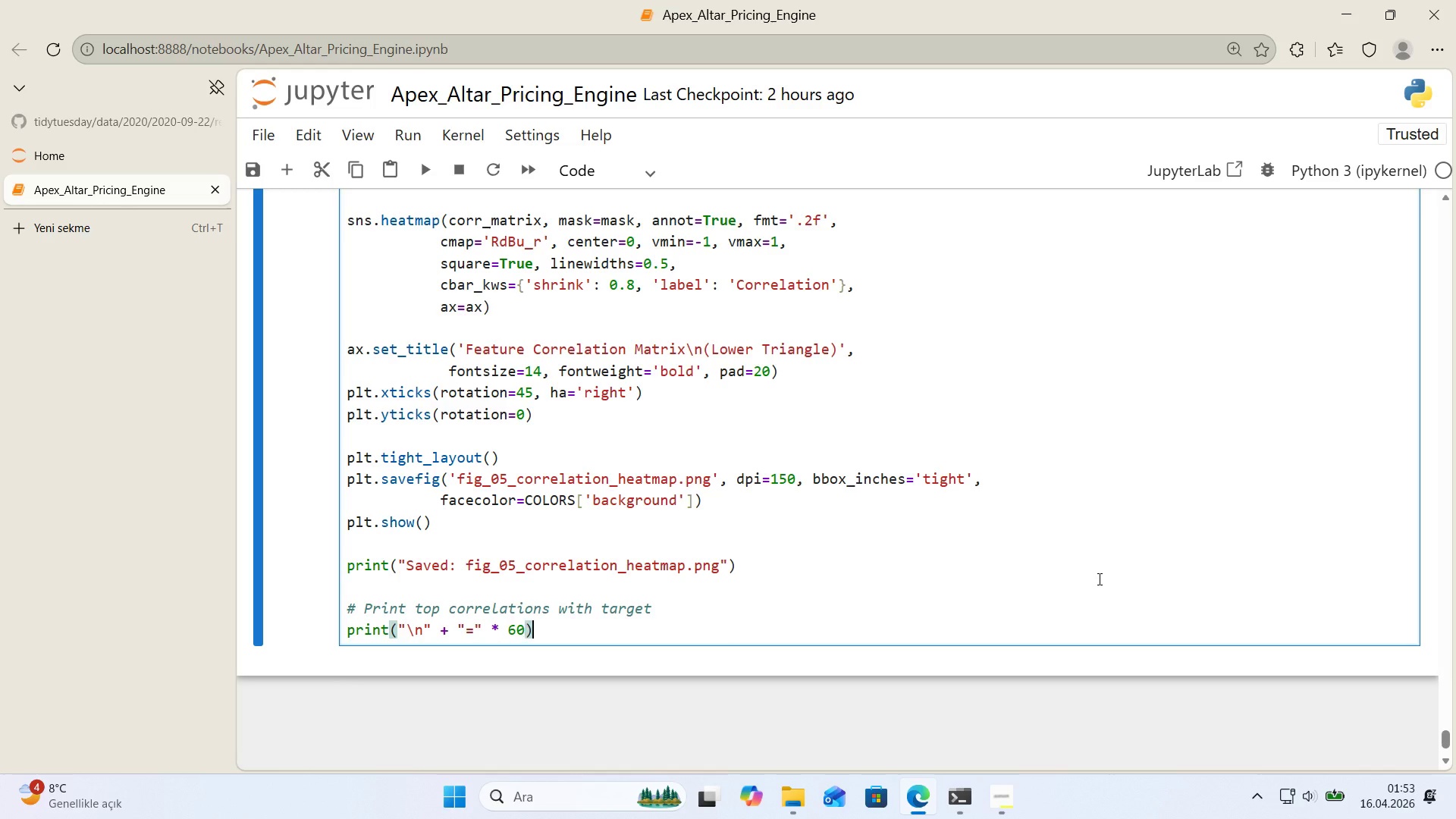 
key(ArrowRight)
 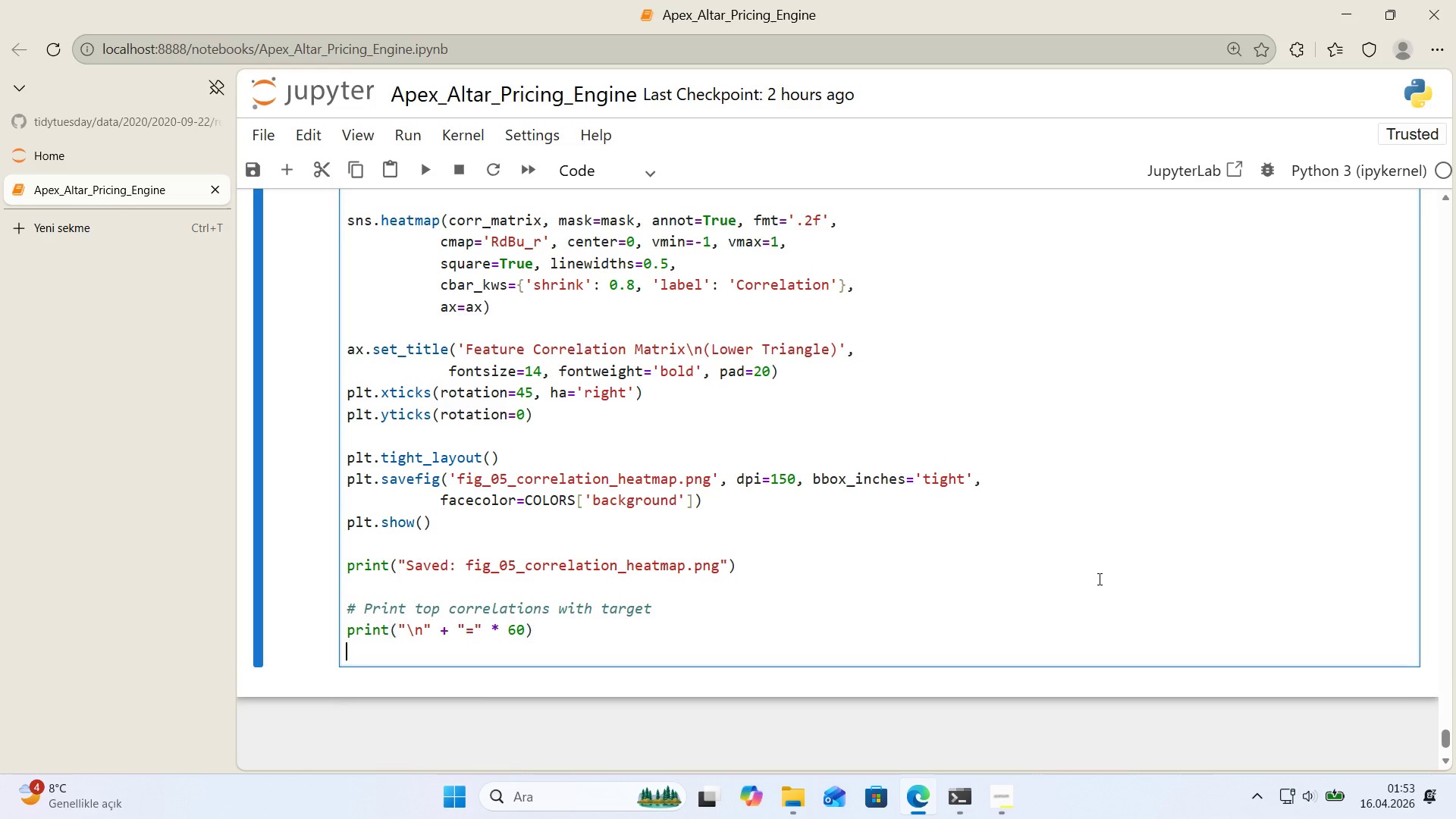 
key(Enter)
 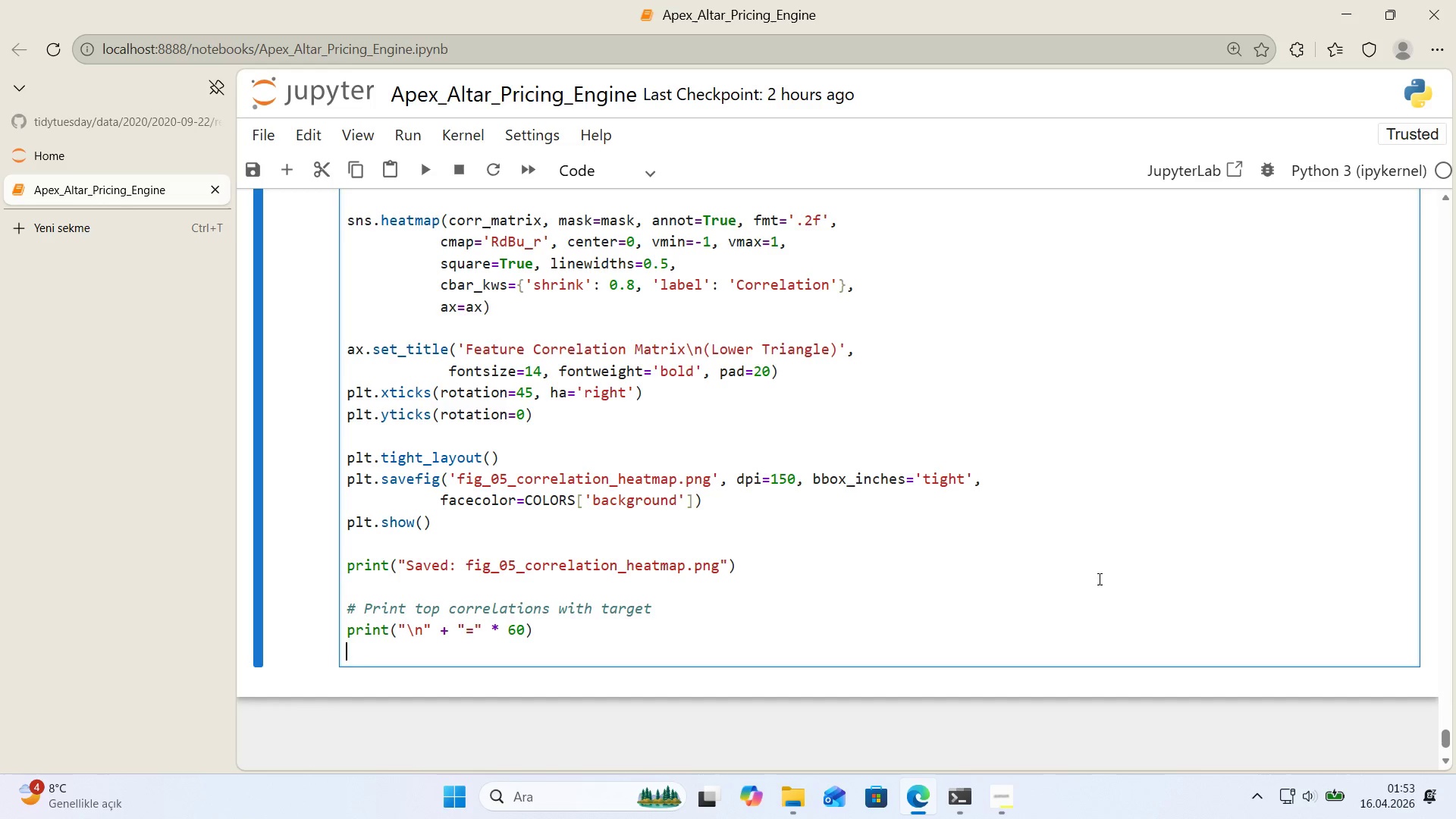 
type(pr'nt*()
 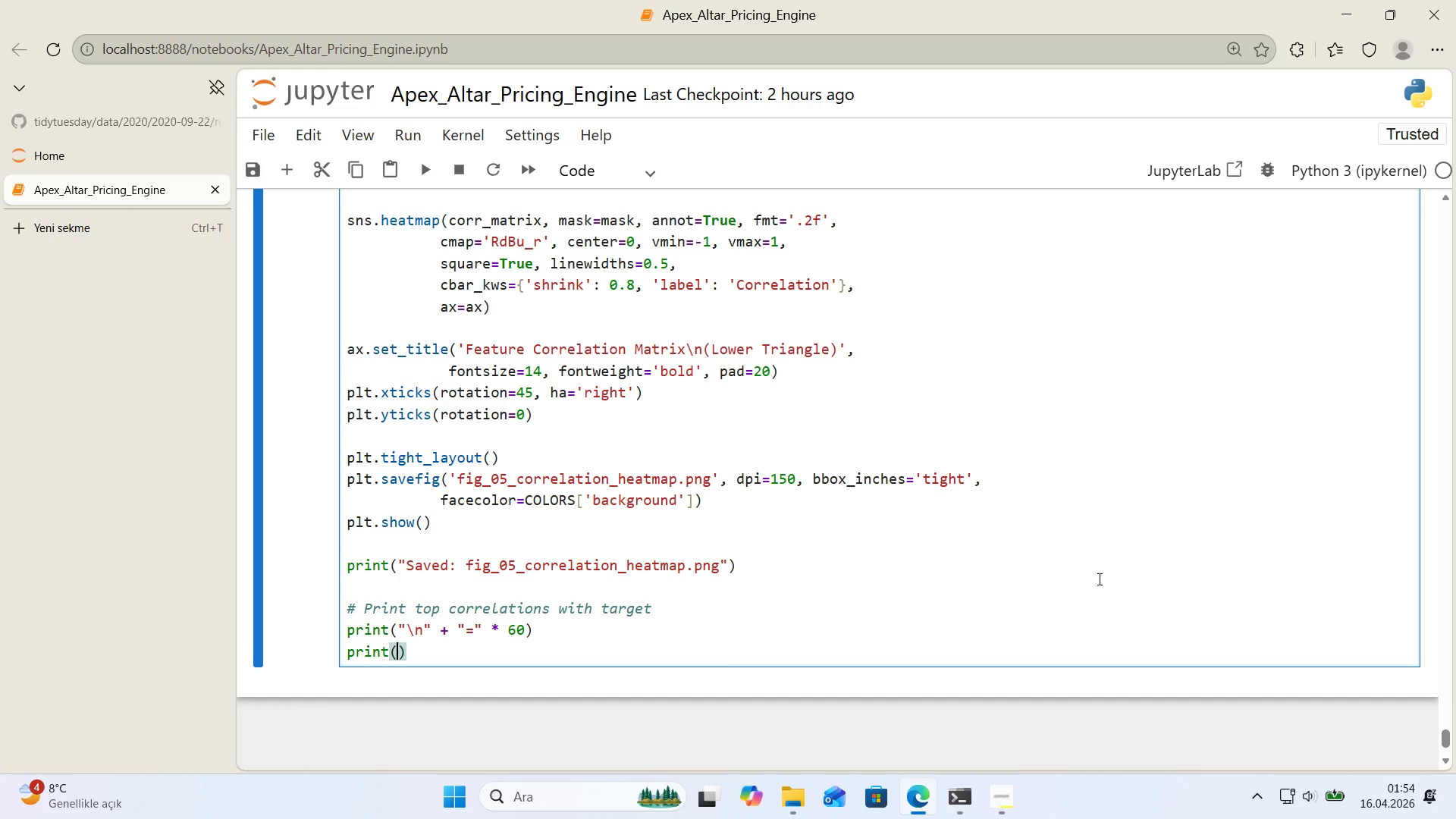 
 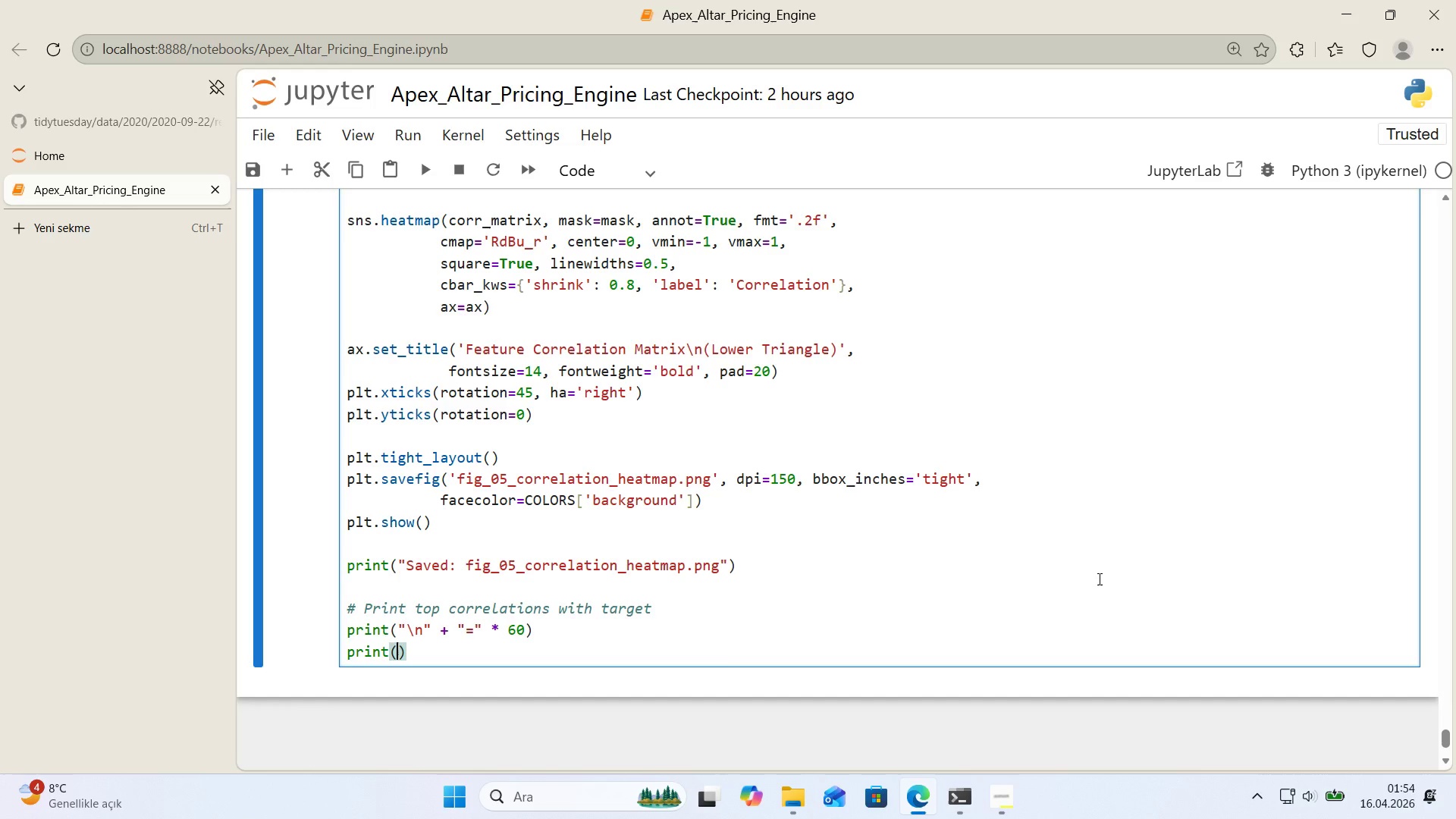 
key(ArrowLeft)
 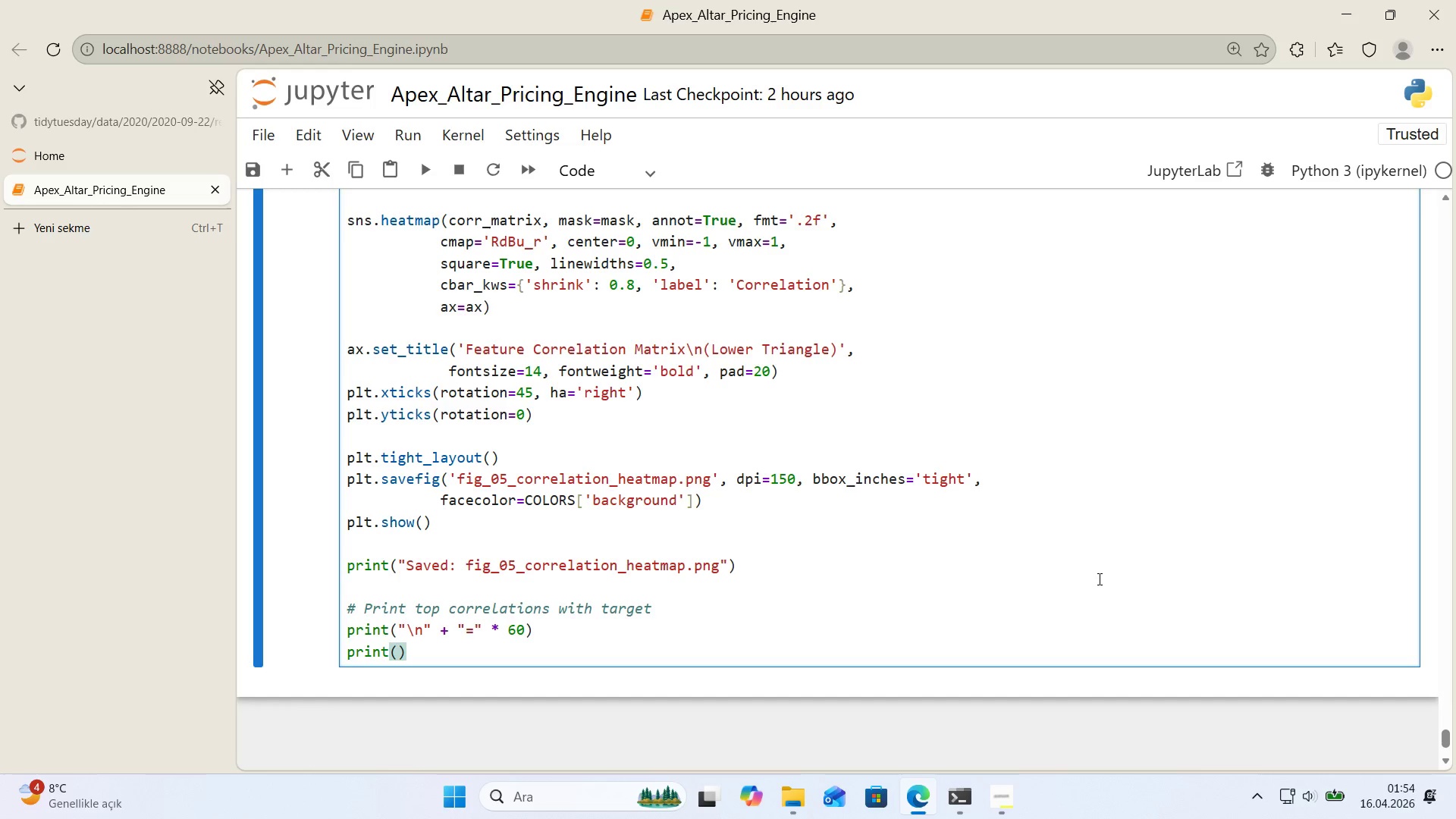 
key(Backquote)
 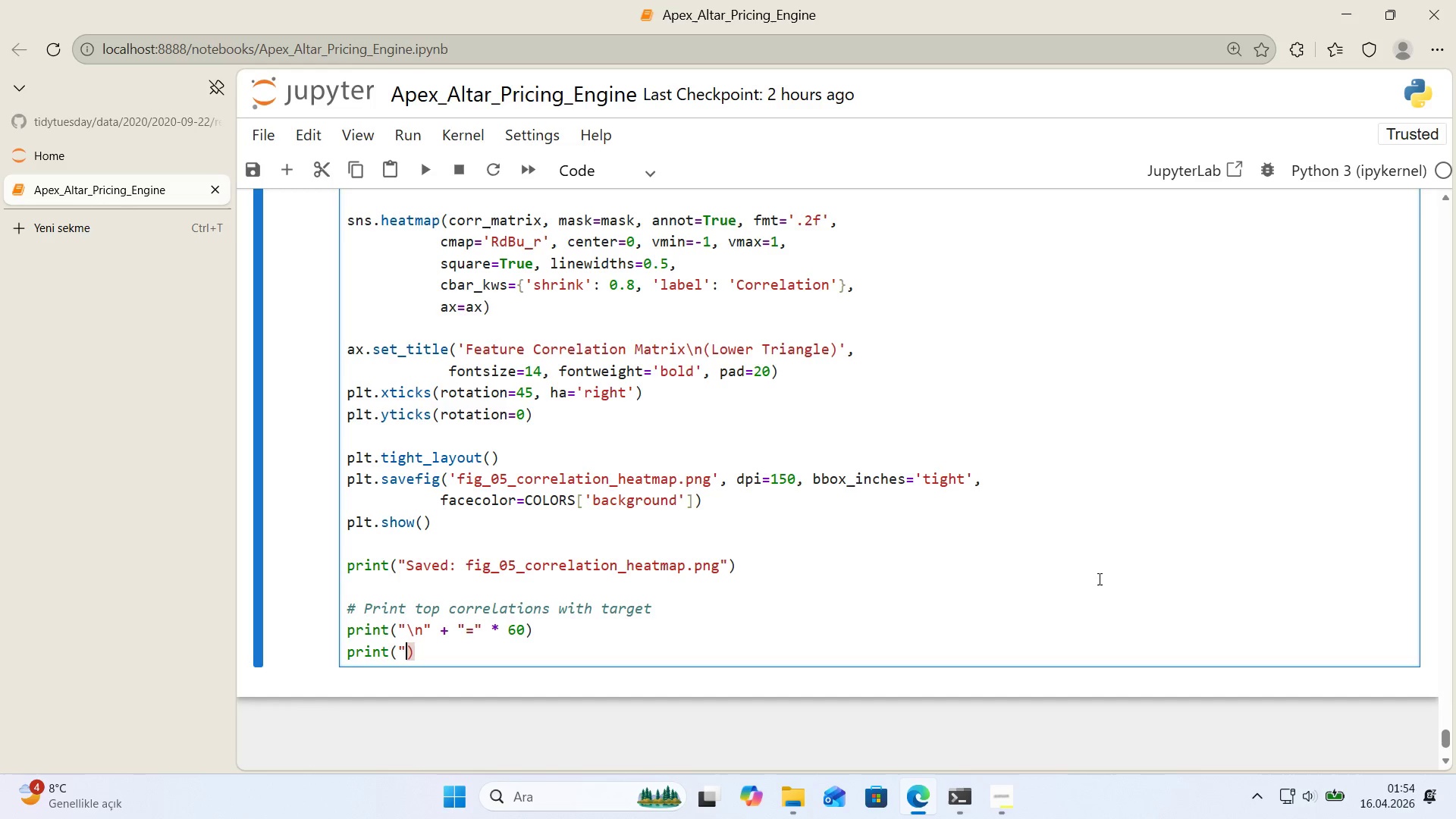 
key(Backquote)
 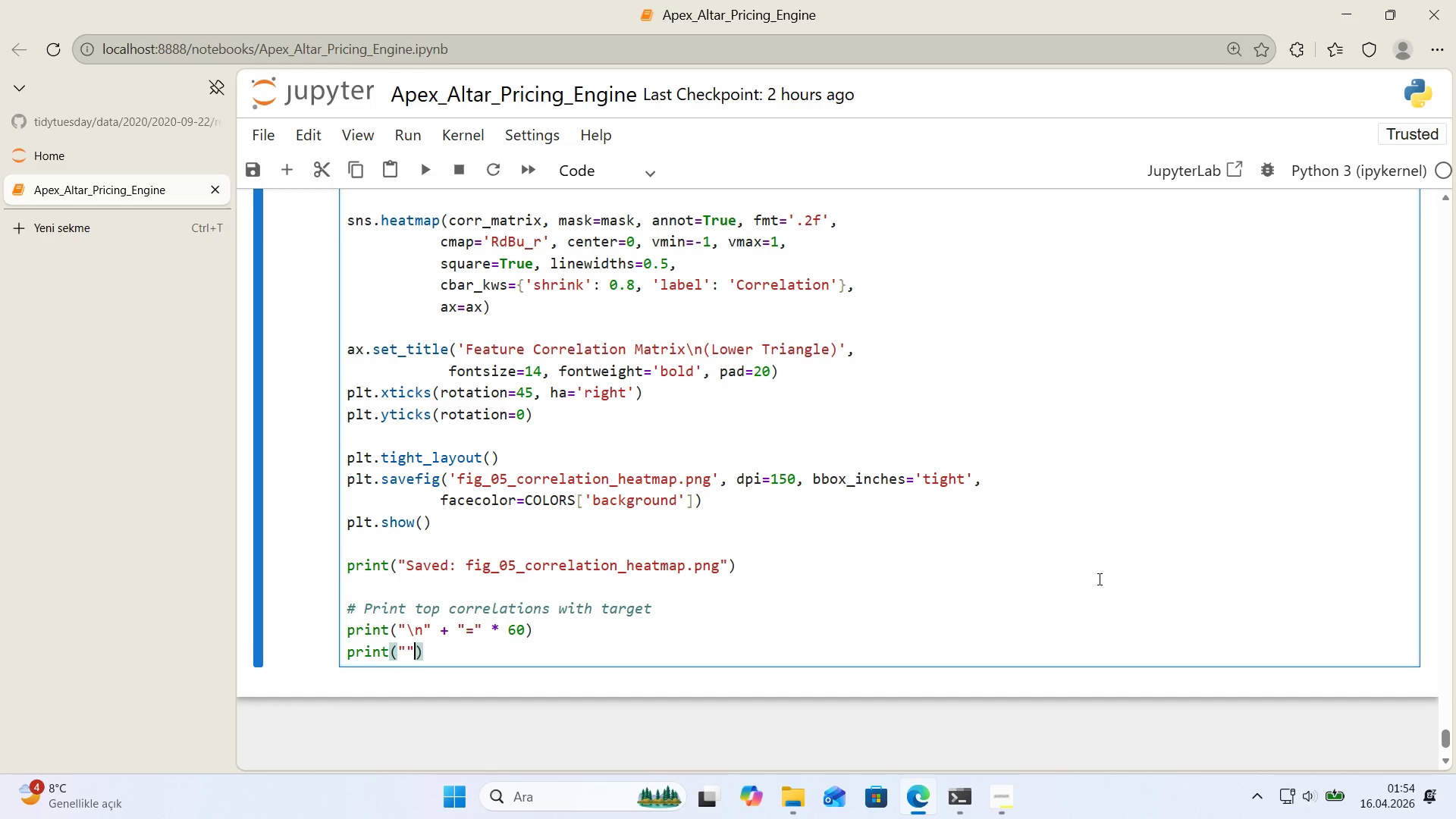 
key(ArrowLeft)
 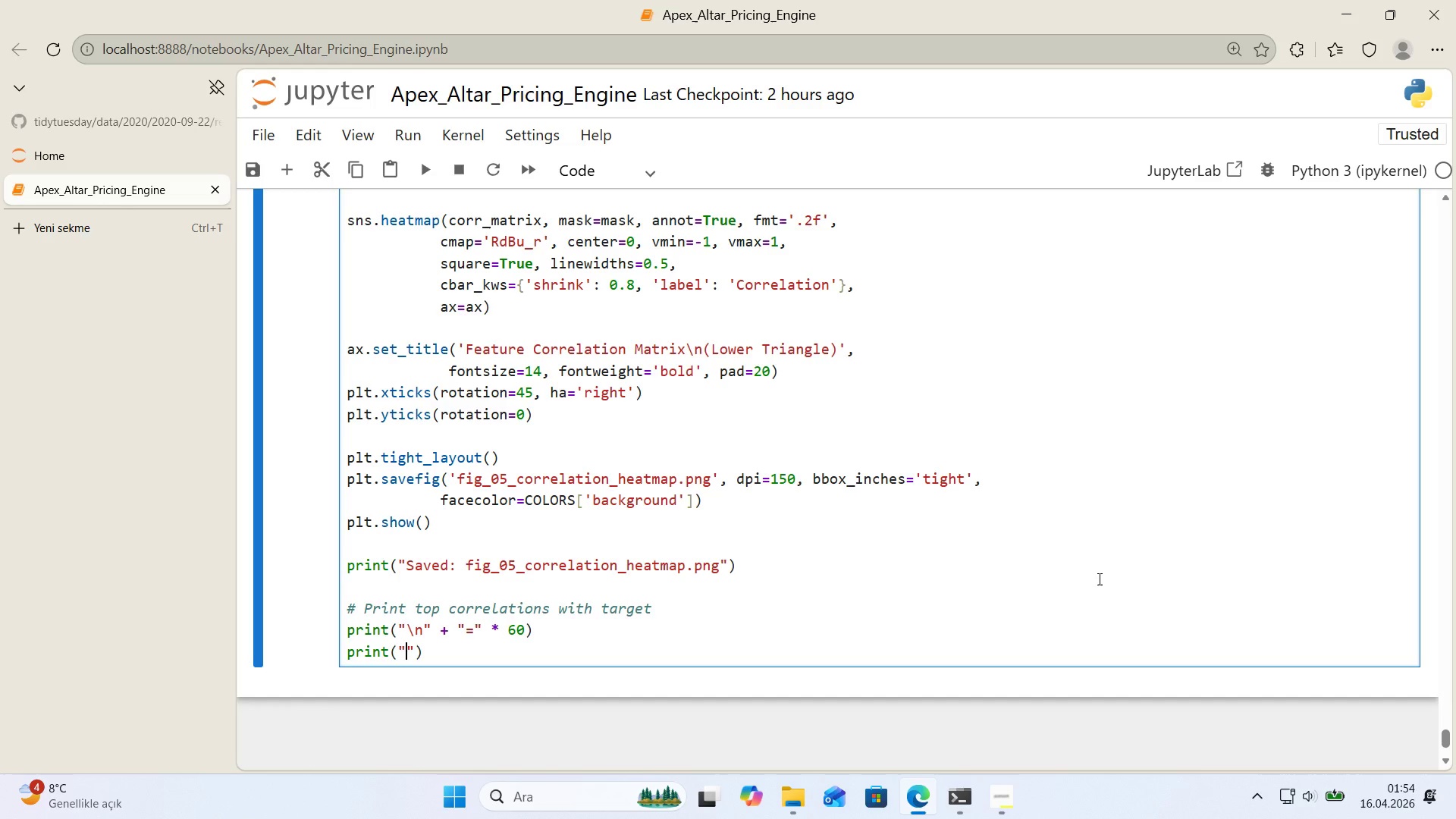 
type(TOP 60)
key(Backspace)
key(Backspace)
type(CORRELATIONS ITH )
key(Backspace)
key(Backspace)
key(Backspace)
key(Backspace)
key(Backspace)
type( ITH)
key(Backspace)
key(Backspace)
key(Backspace)
key(Backspace)
type( WITH TOTAL COST)
 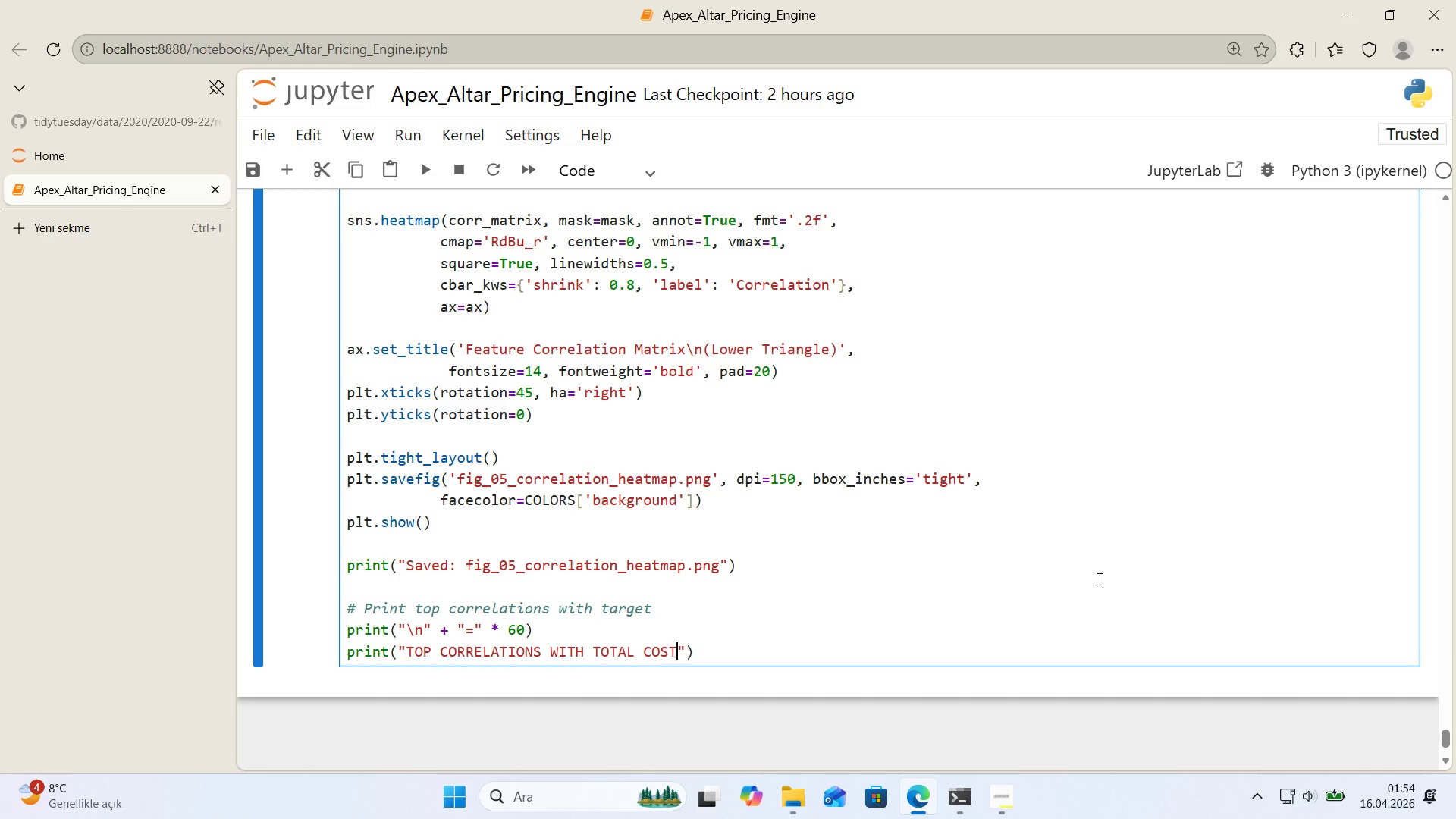 
key(ArrowRight)
 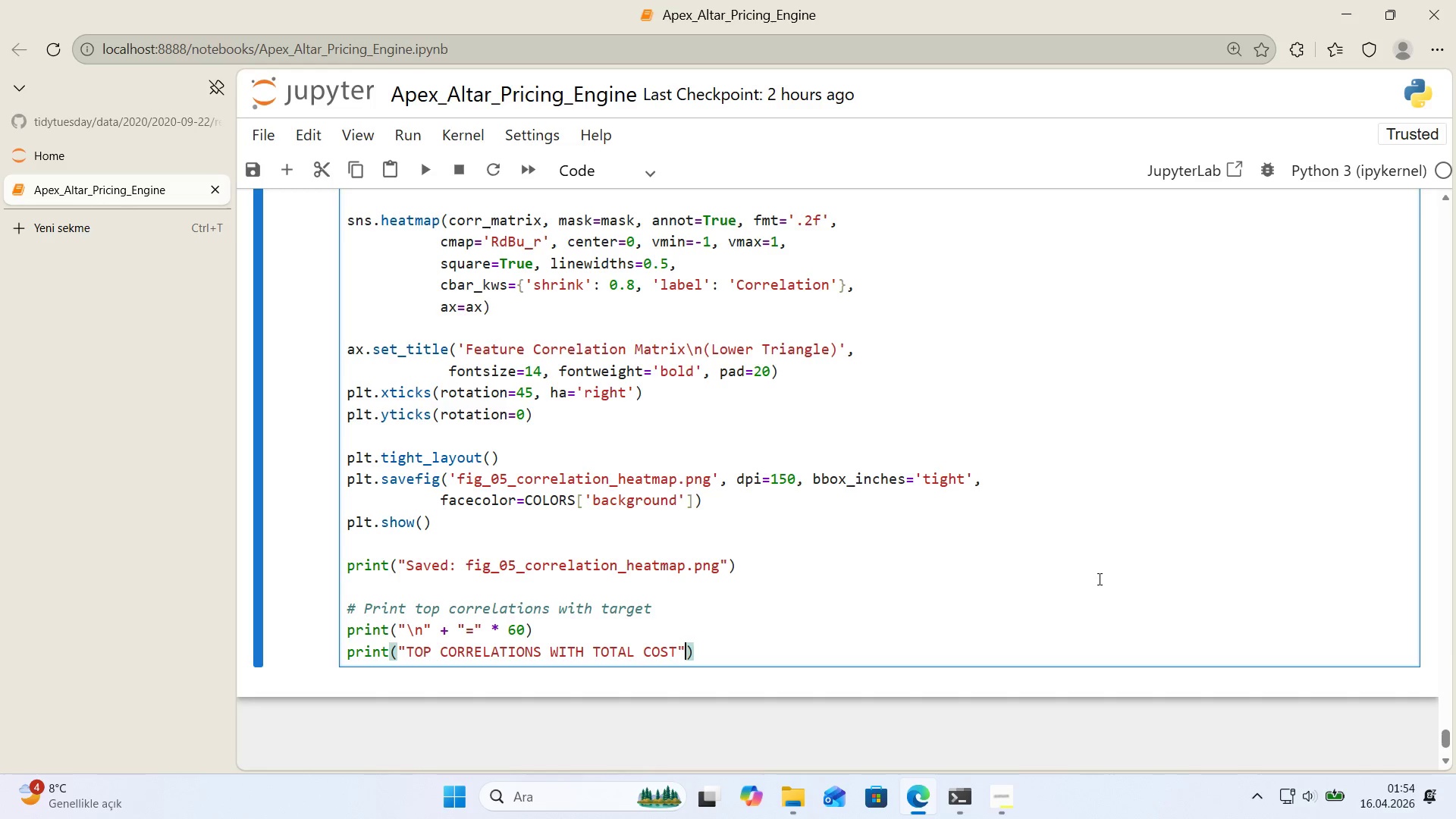 
key(ArrowRight)
 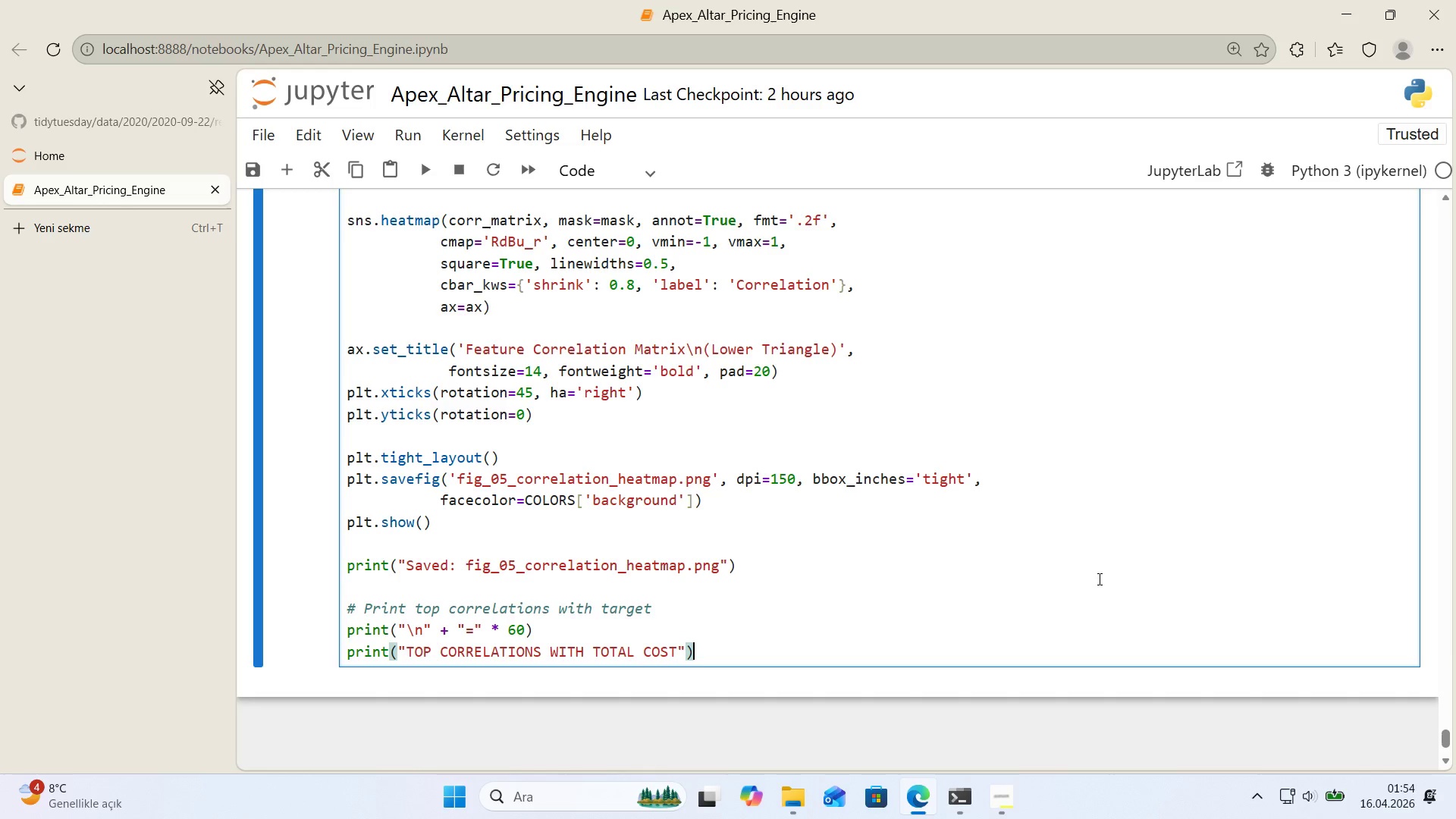 
key(CapsLock)
 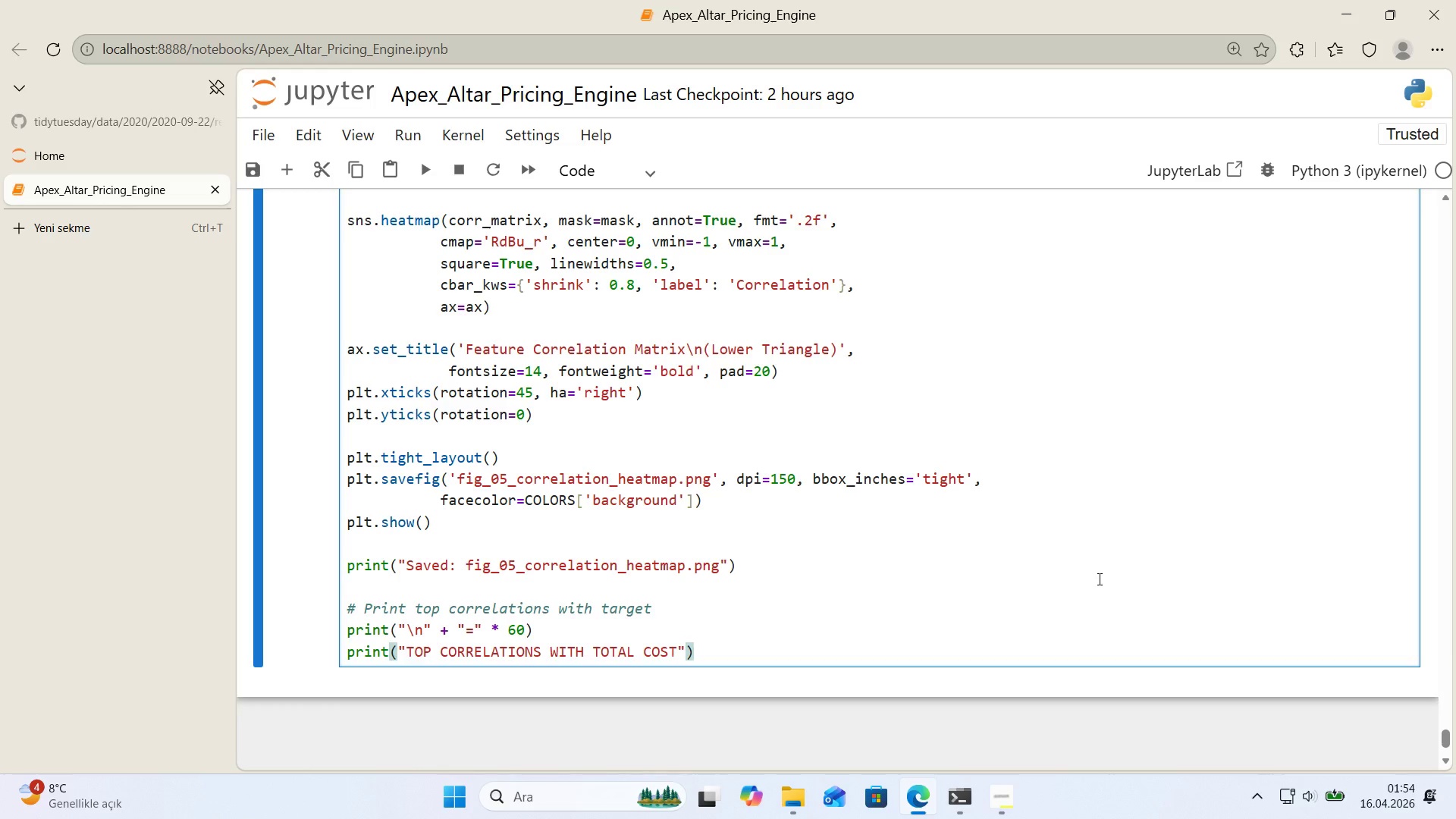 
key(Enter)
 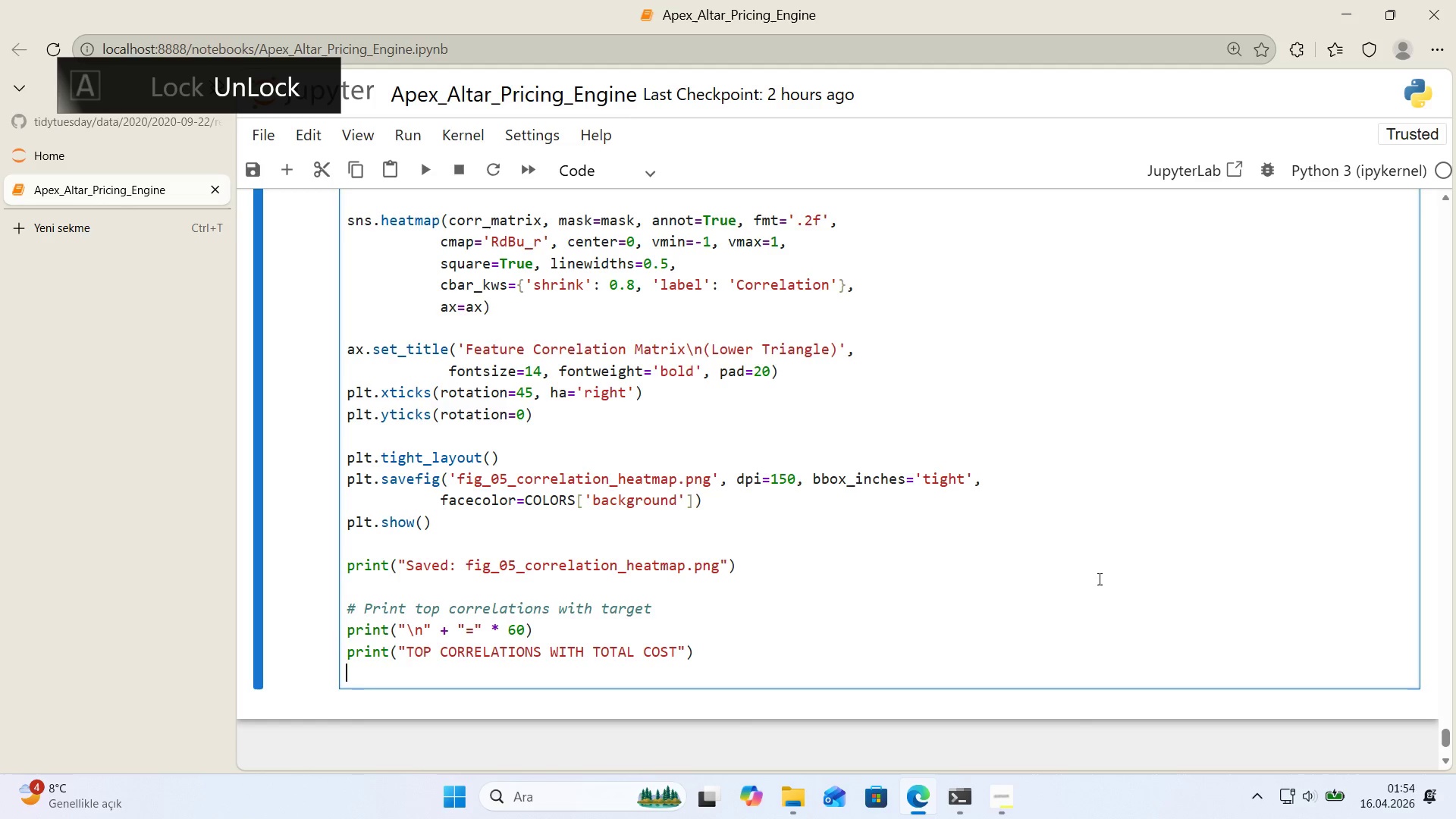 
type(pr'nt*()
 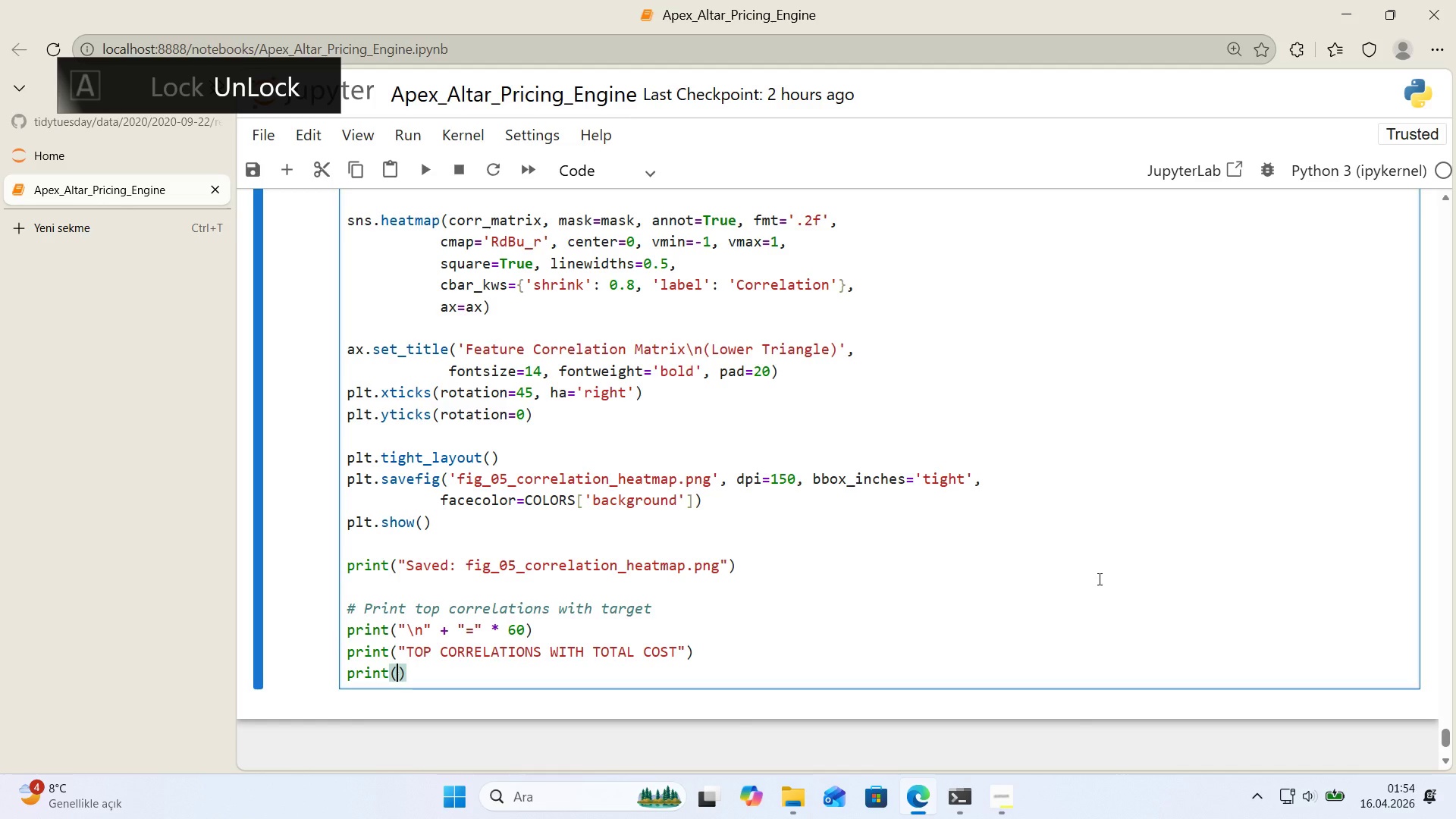 
 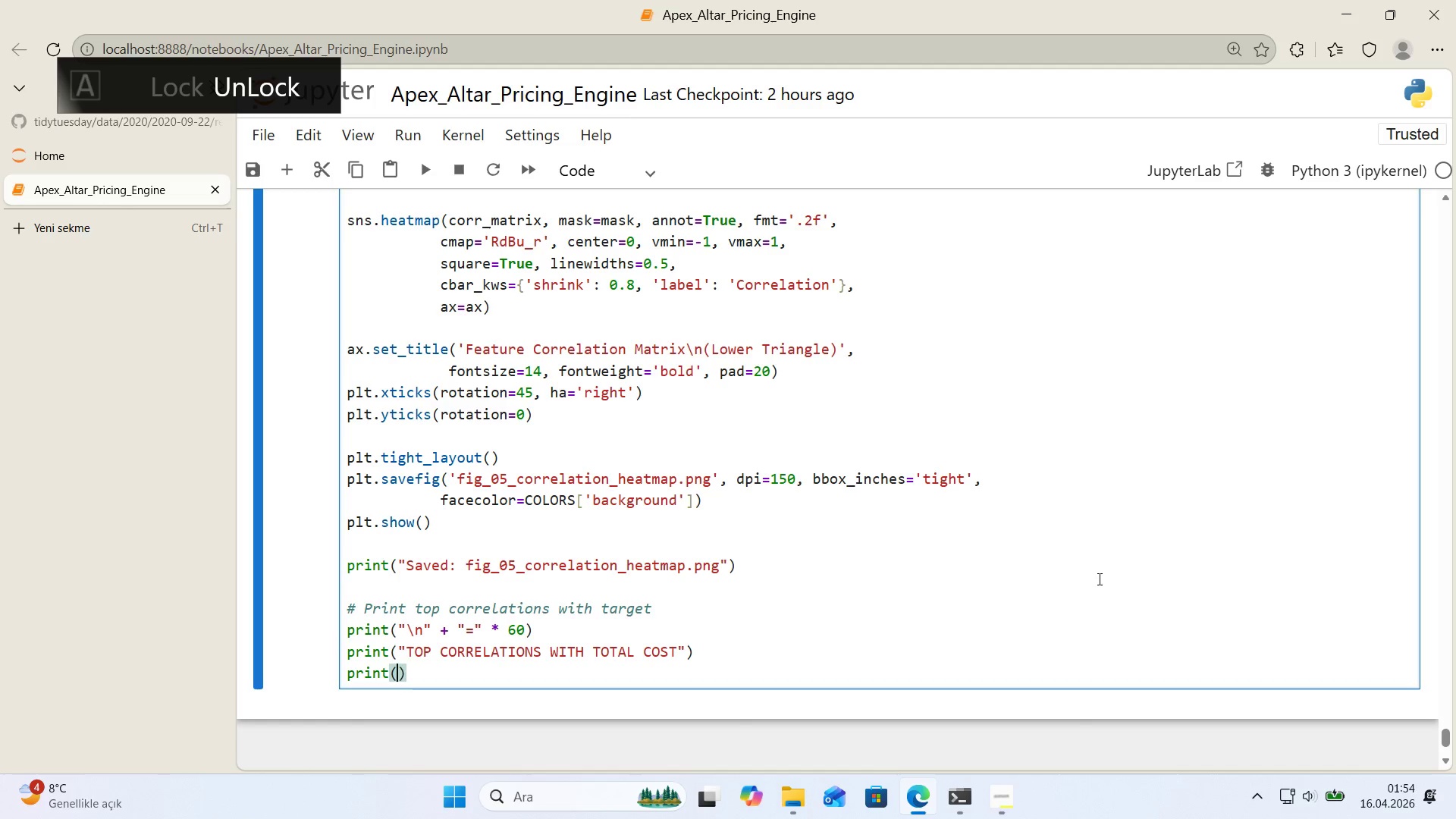 
key(ArrowLeft)
 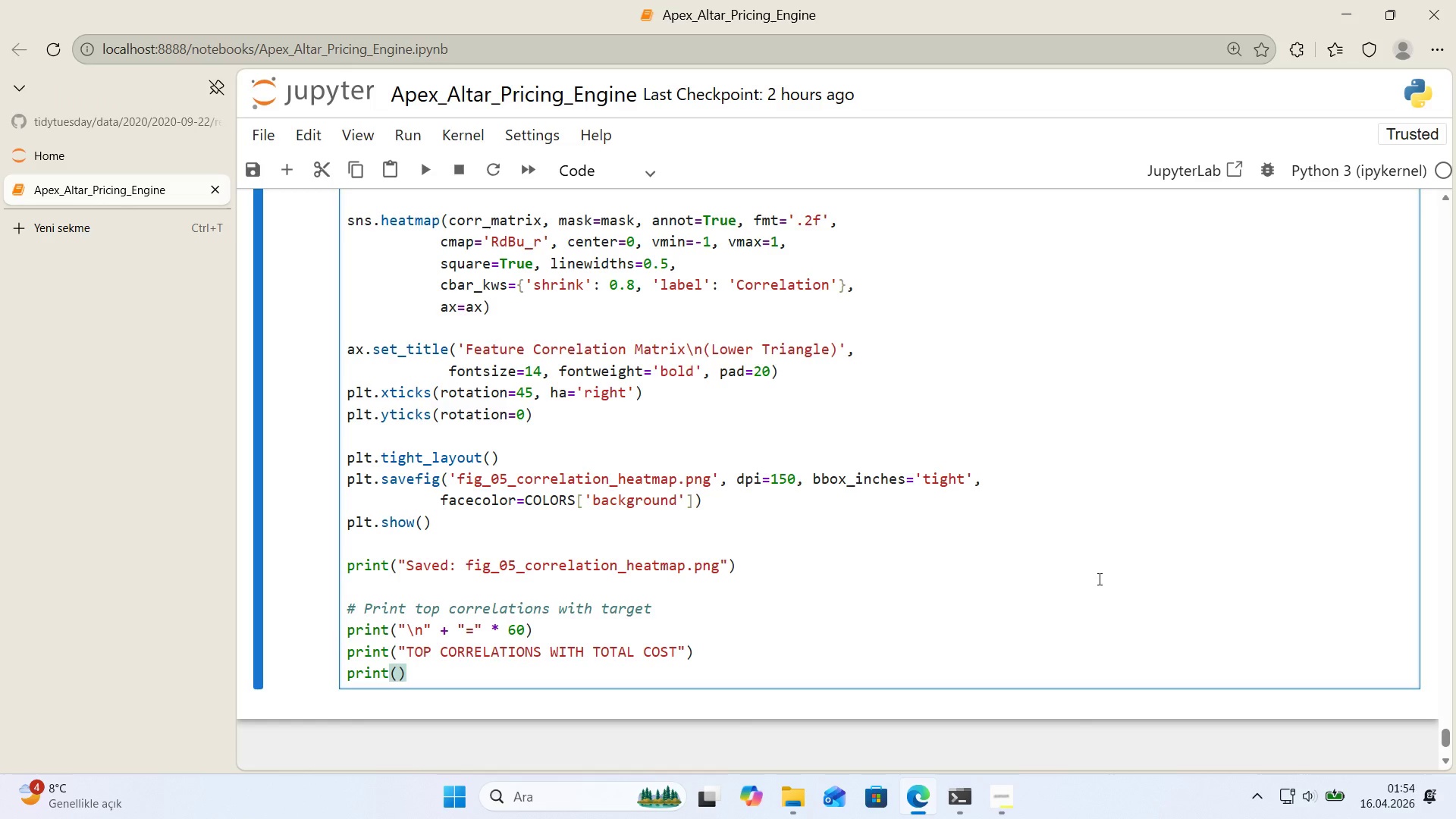 
key(Backquote)
 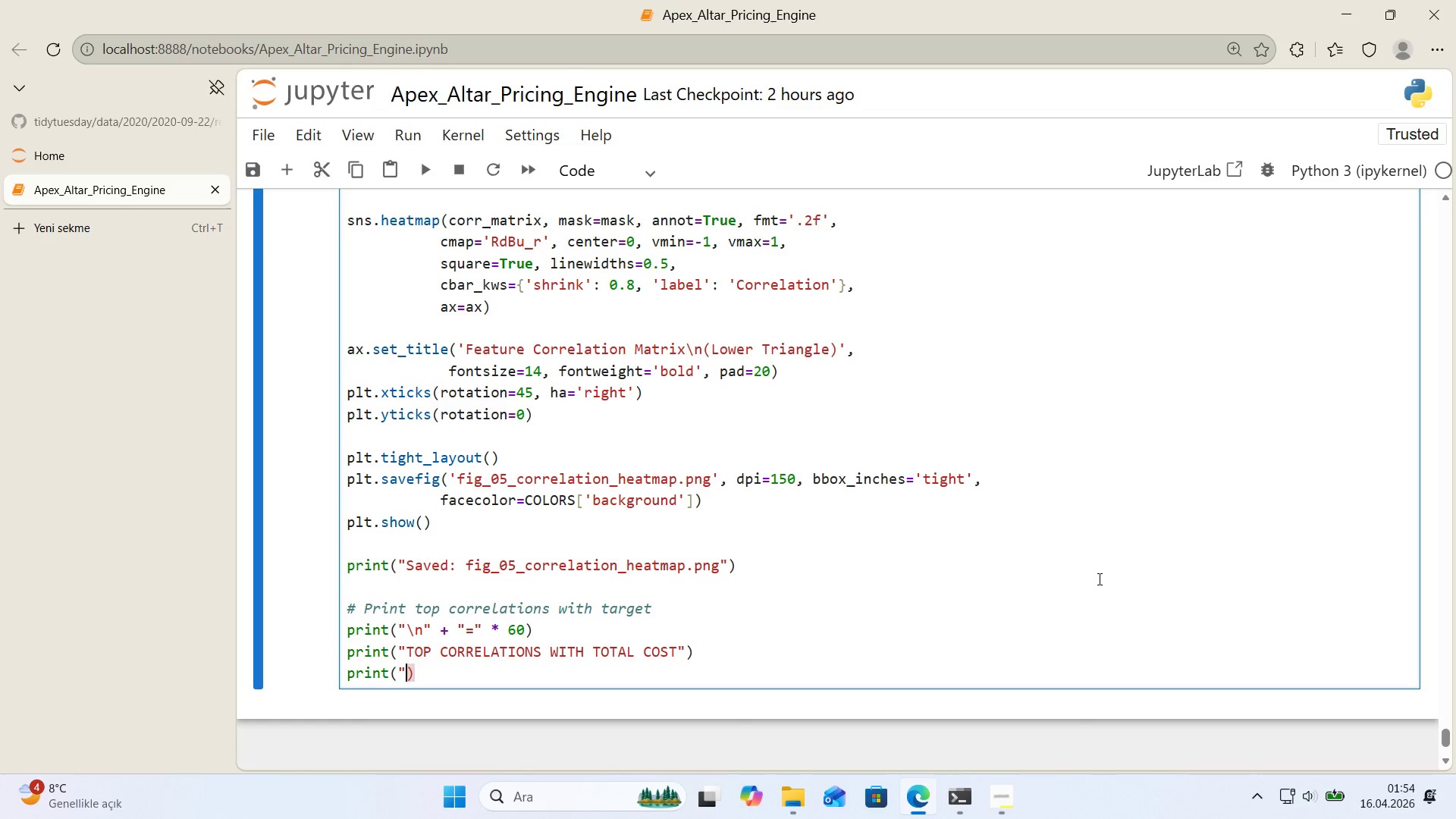 
key(Backquote)
 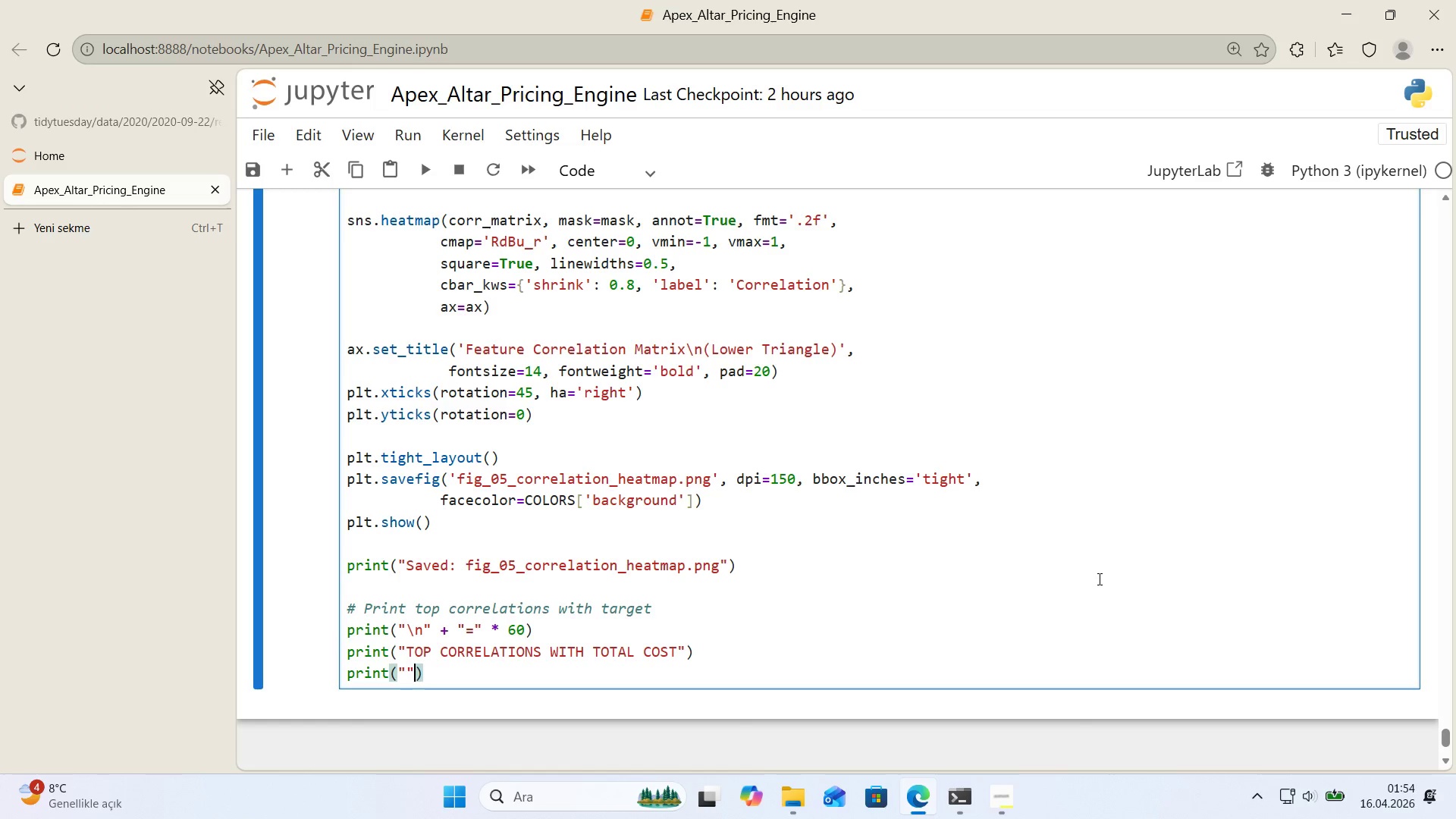 
key(ArrowLeft)
 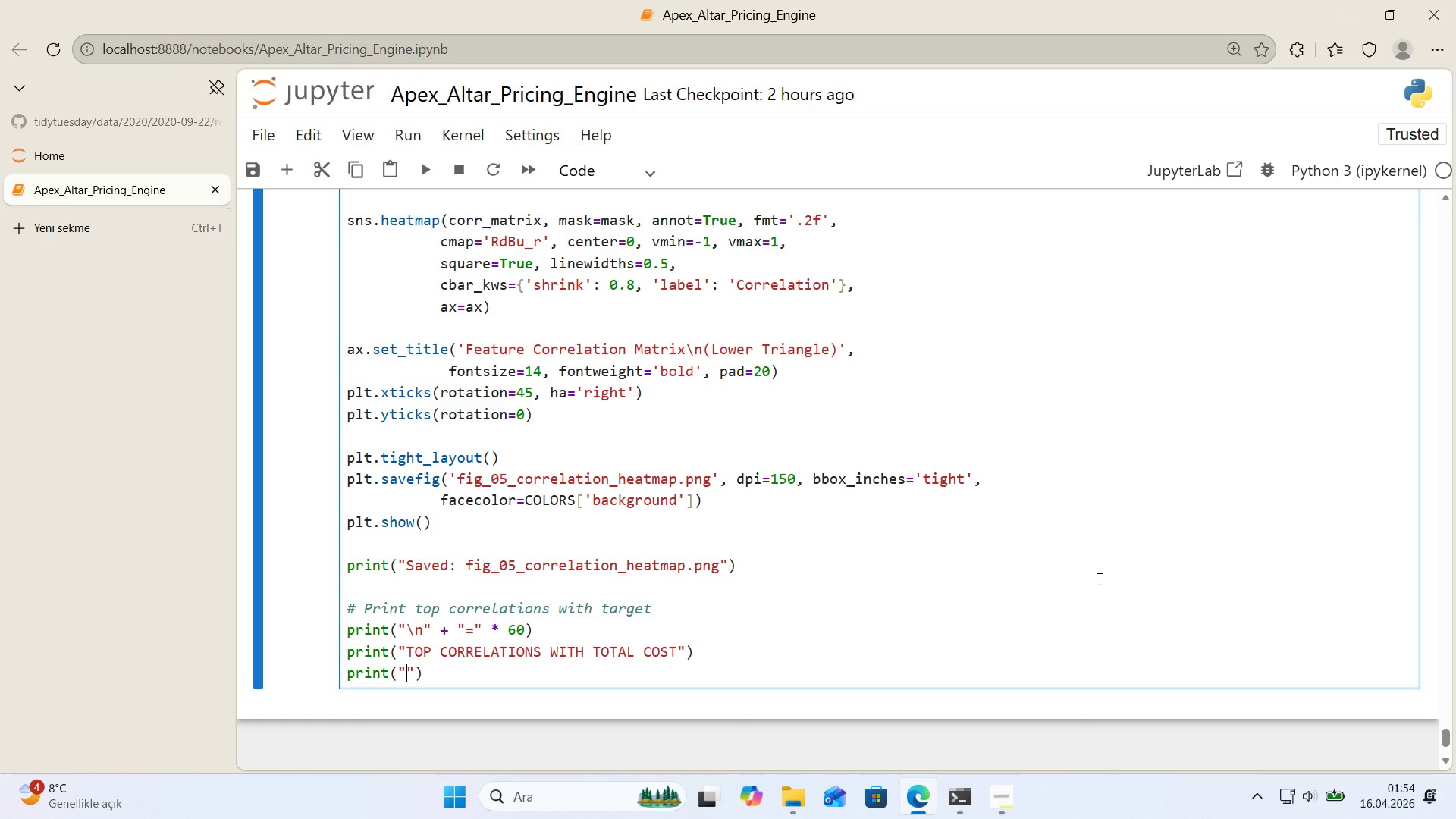 
key(Shift+0)
 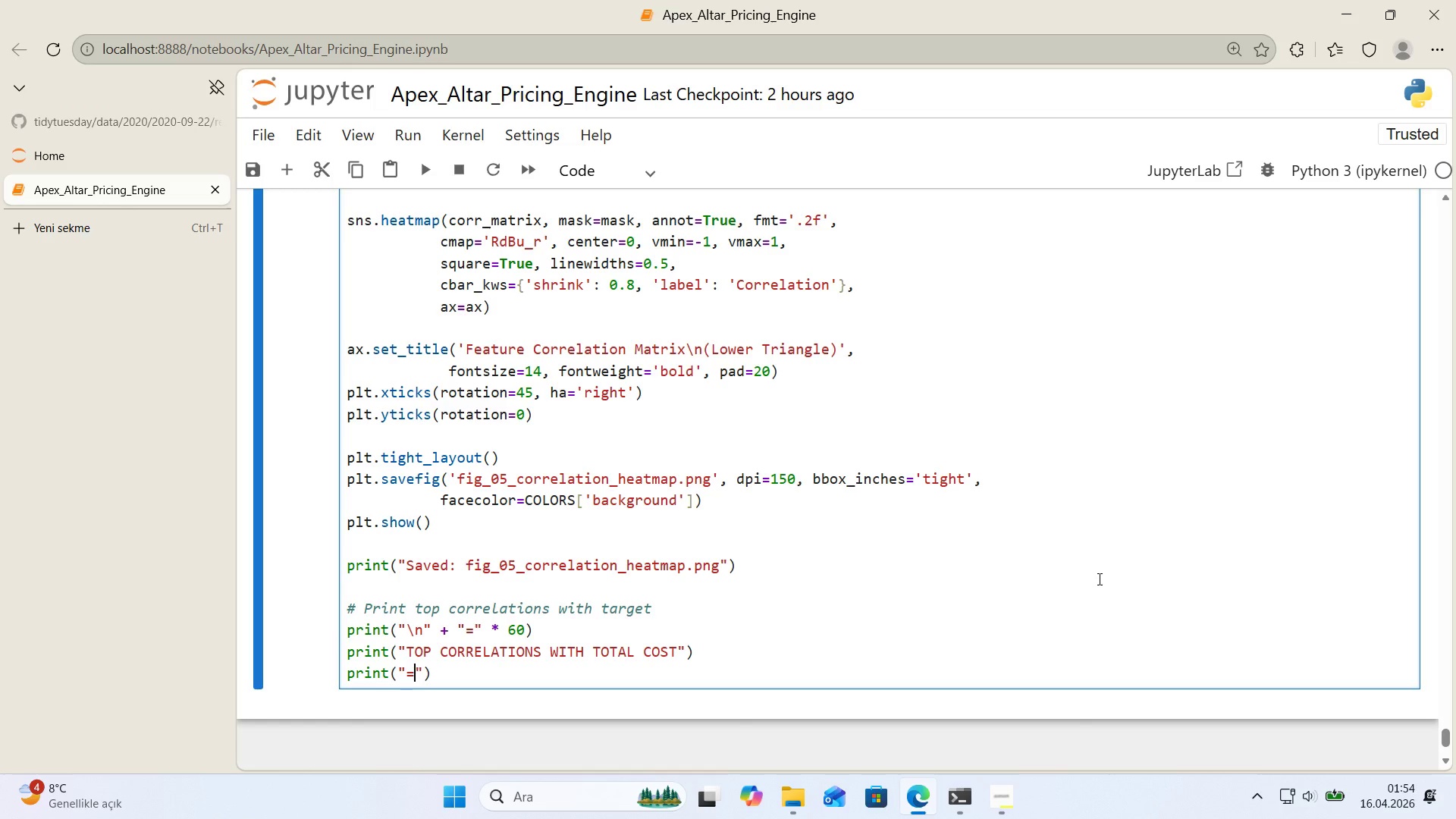 
key(ArrowRight)
 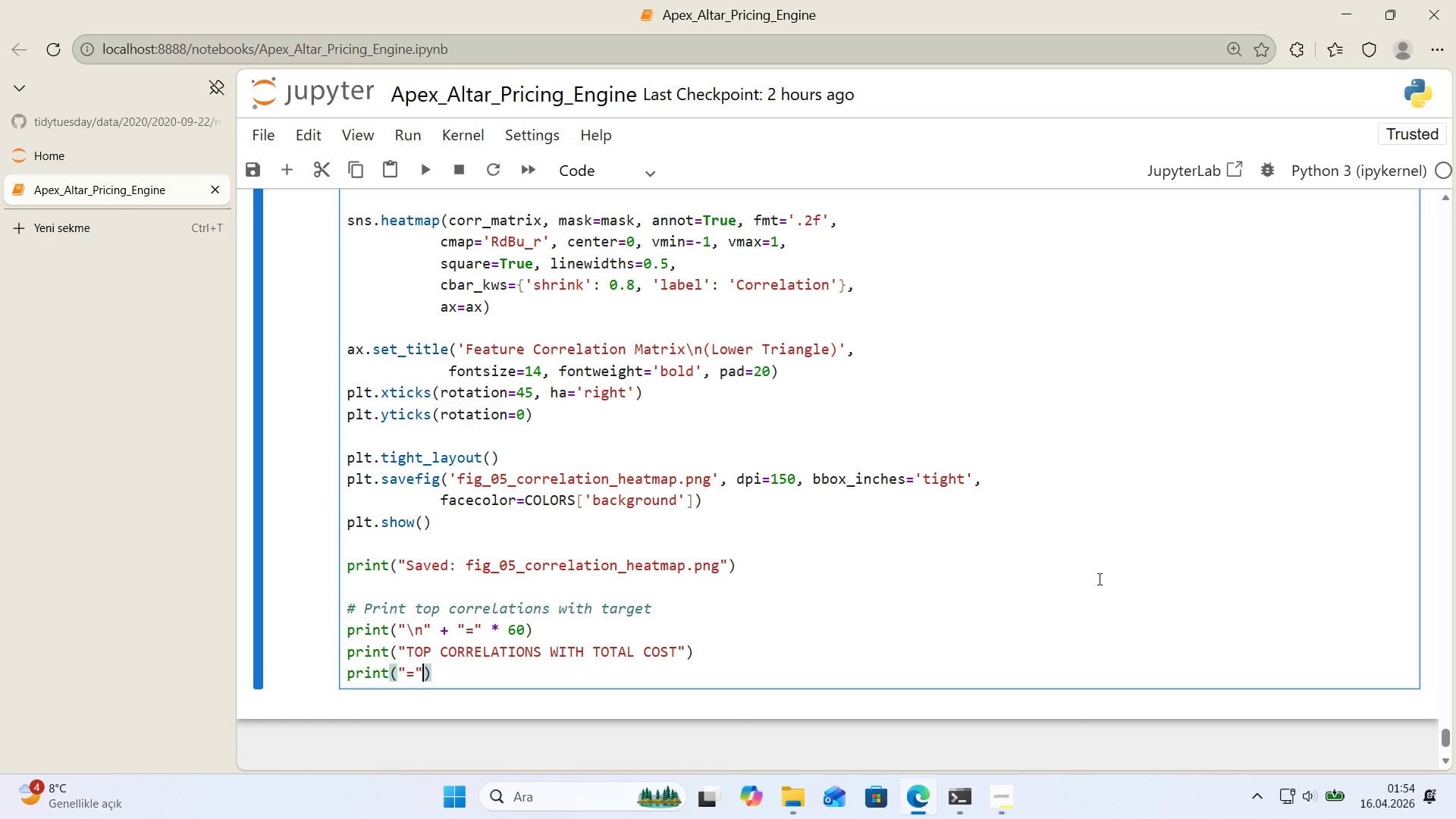 
key(Space)
 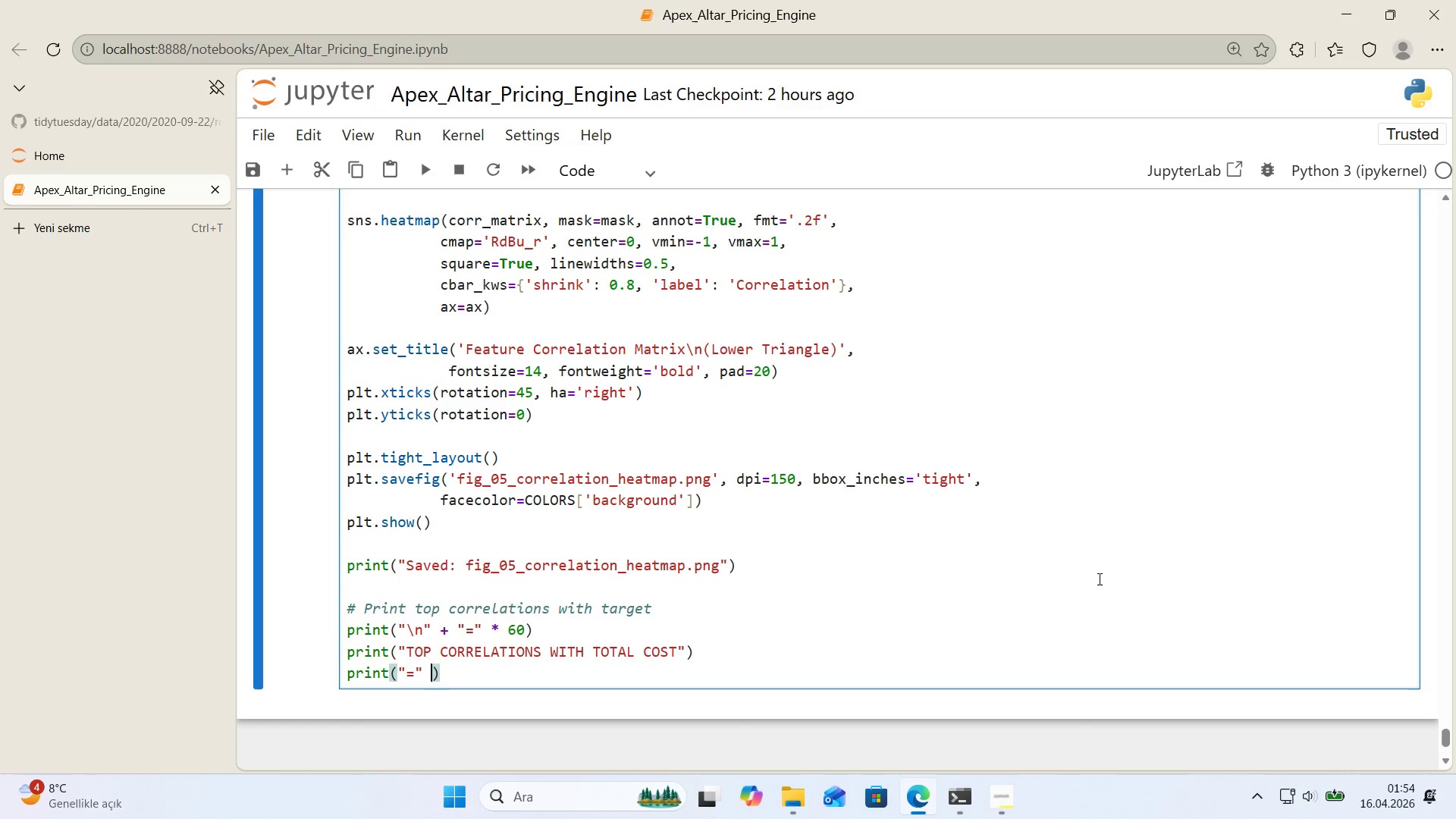 
key(NumpadMultiply)
 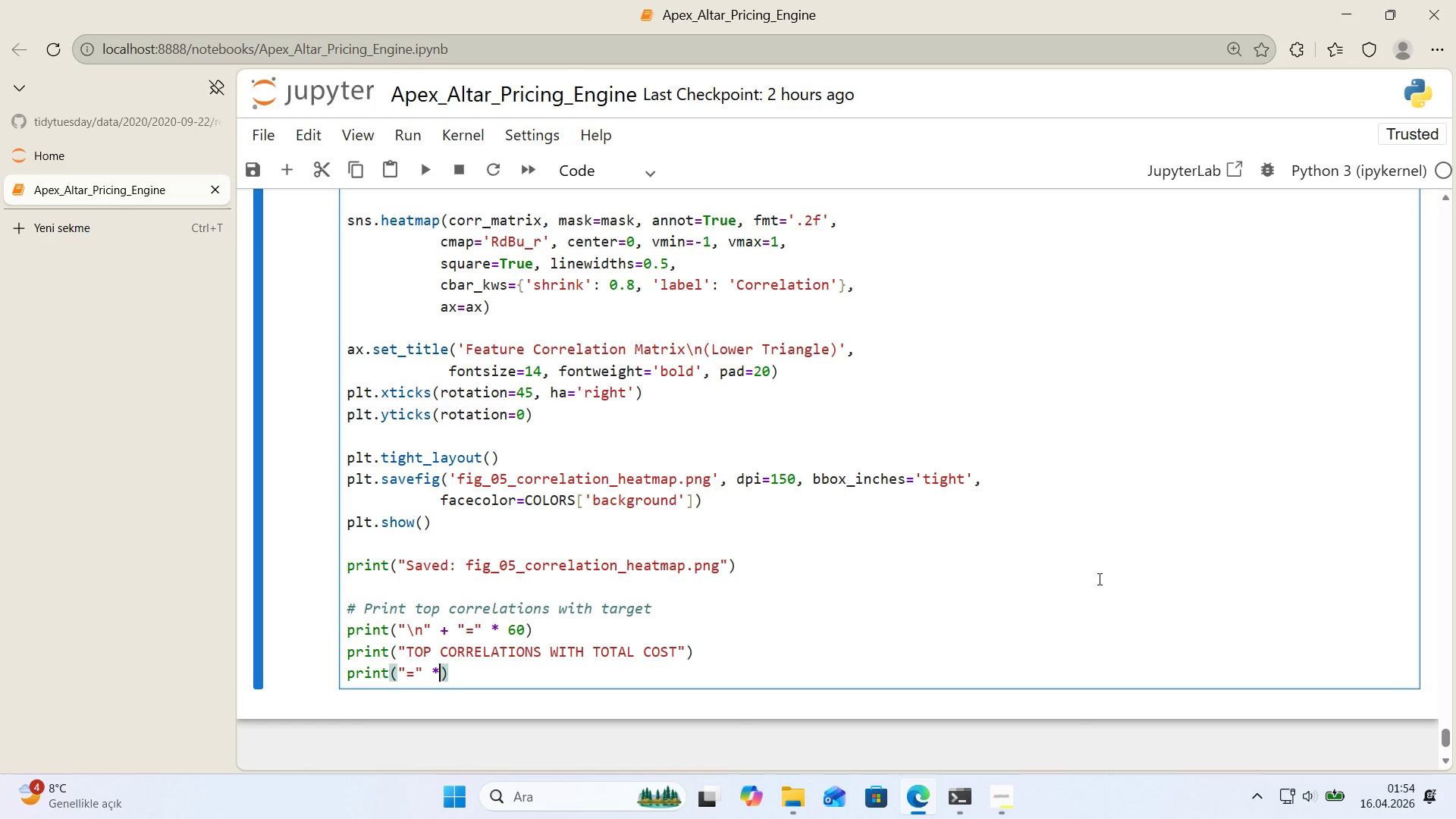 
key(Space)
 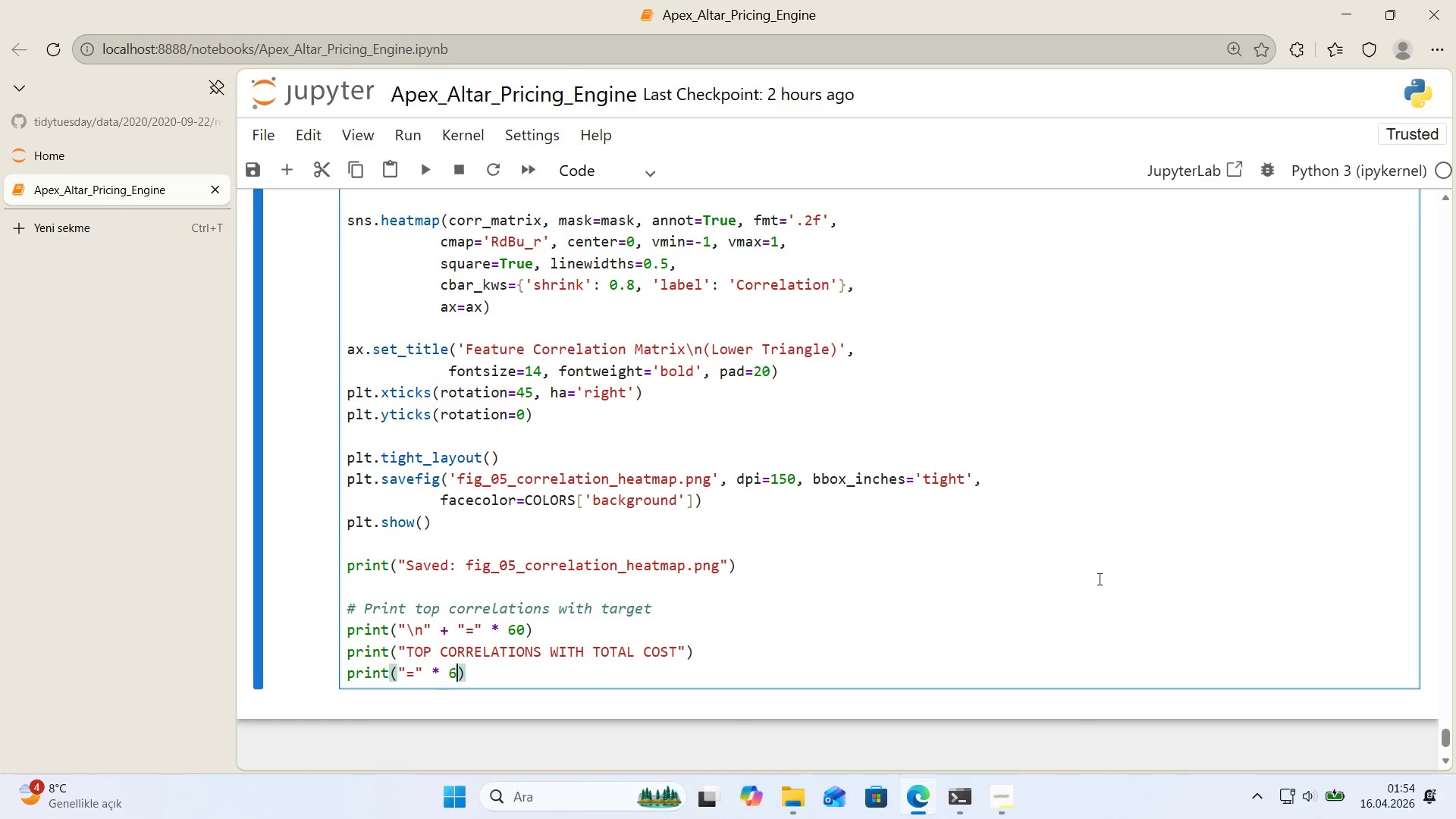 
key(Numpad6)
 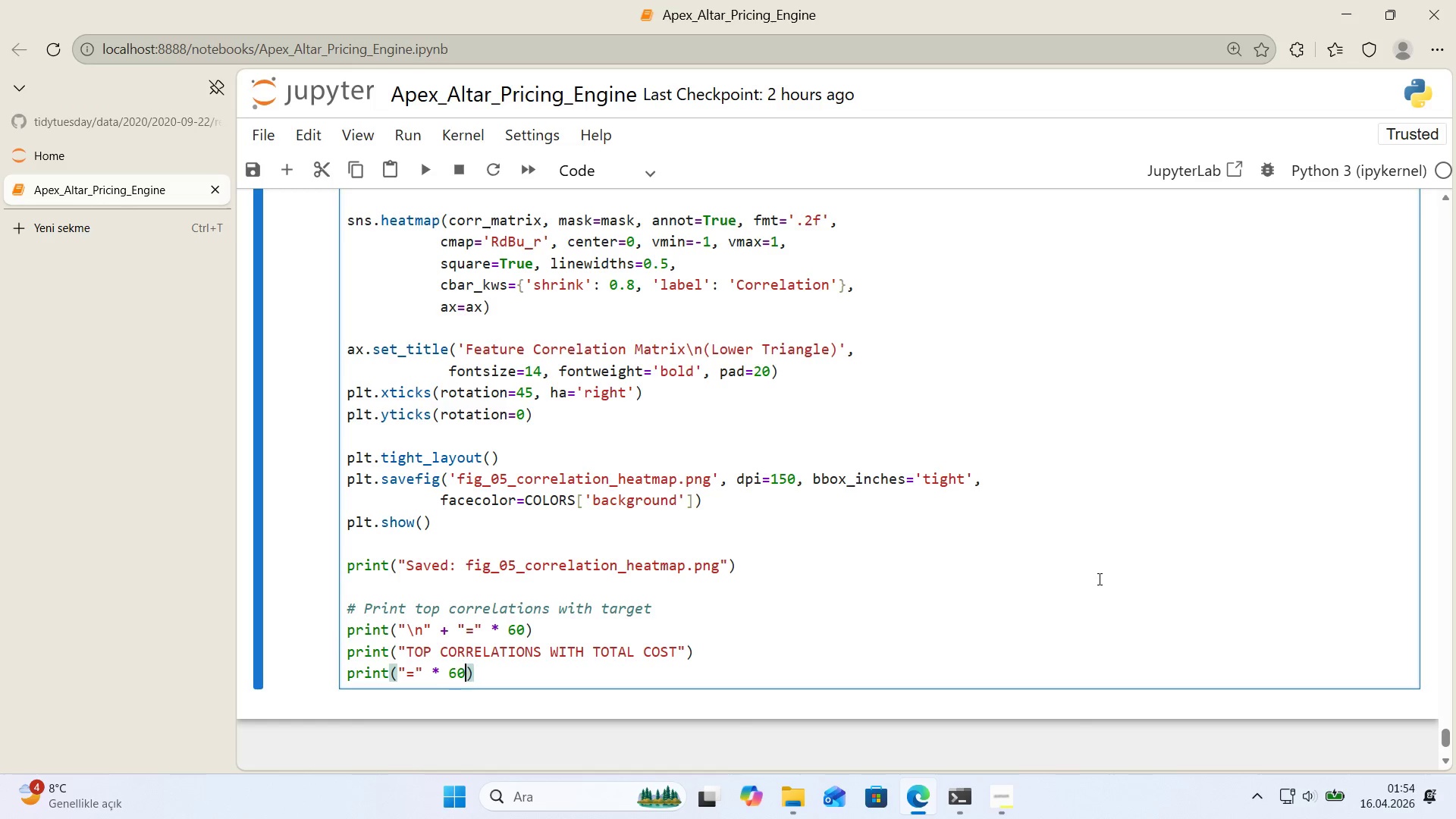 
key(Numpad0)
 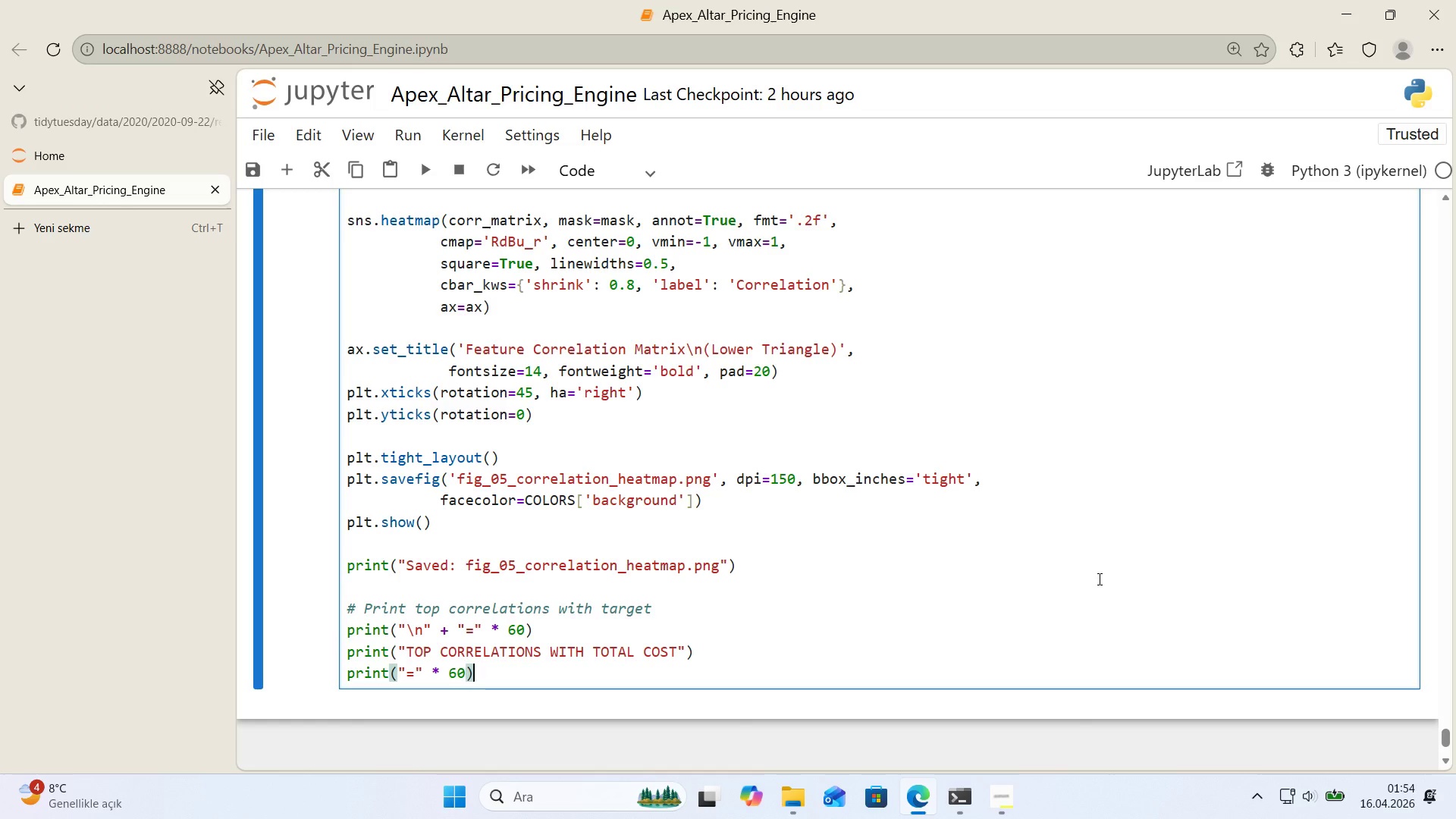 
key(ArrowRight)
 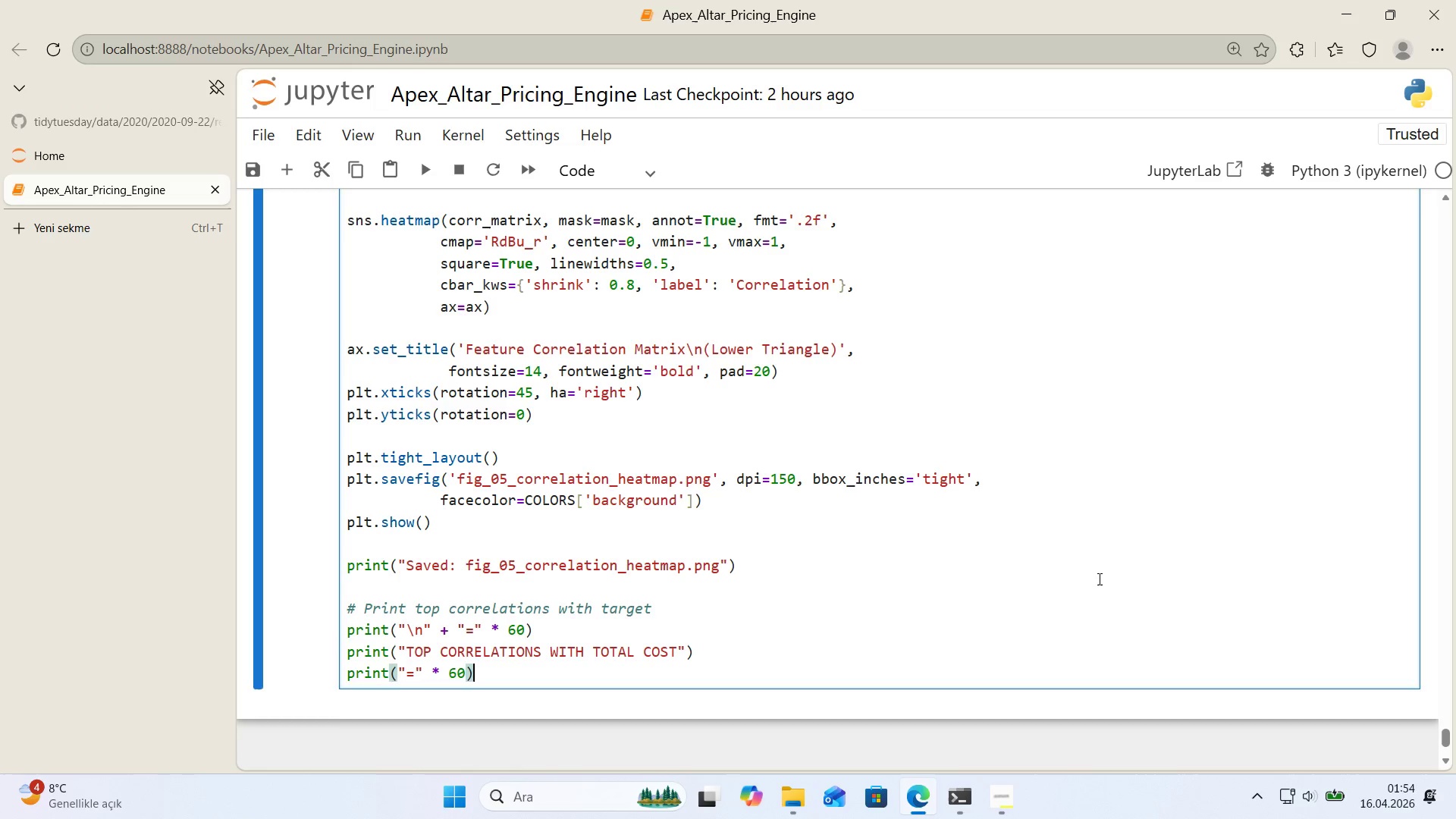 
key(Enter)
 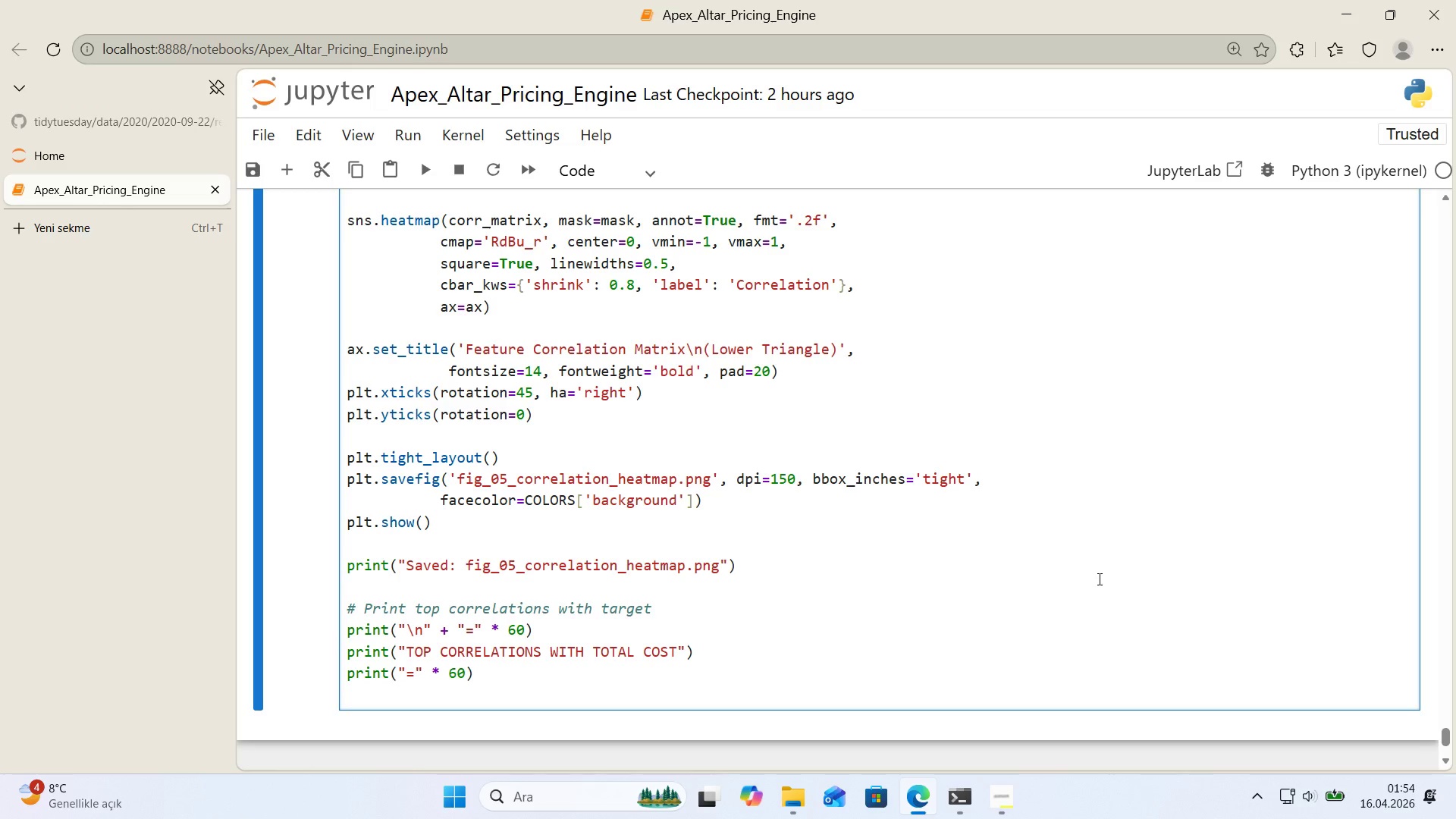 
type(cost_corr ) corr_matr'x)
 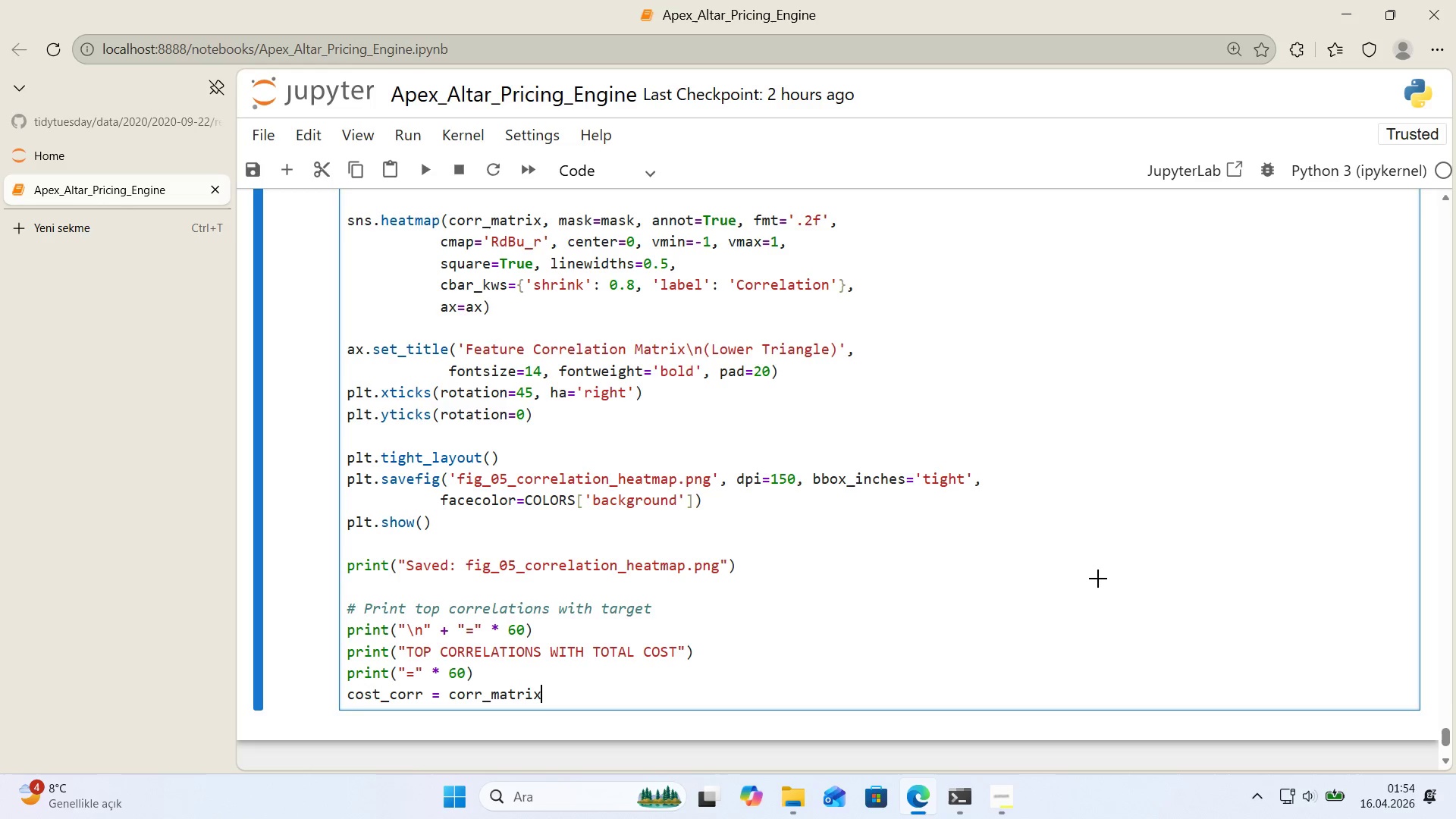 
key(Alt+Control+8)
 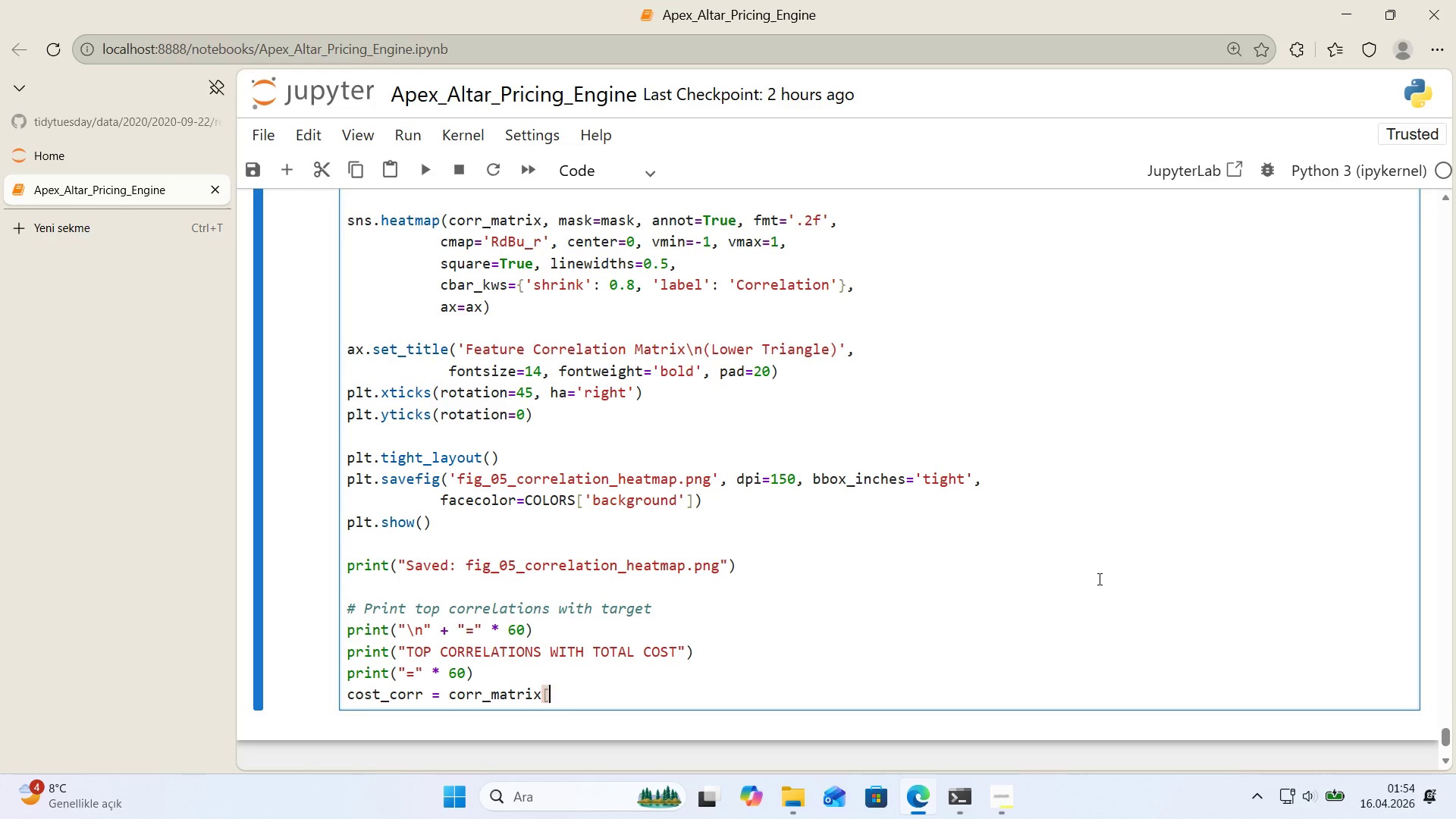 
key(Alt+Control+9)
 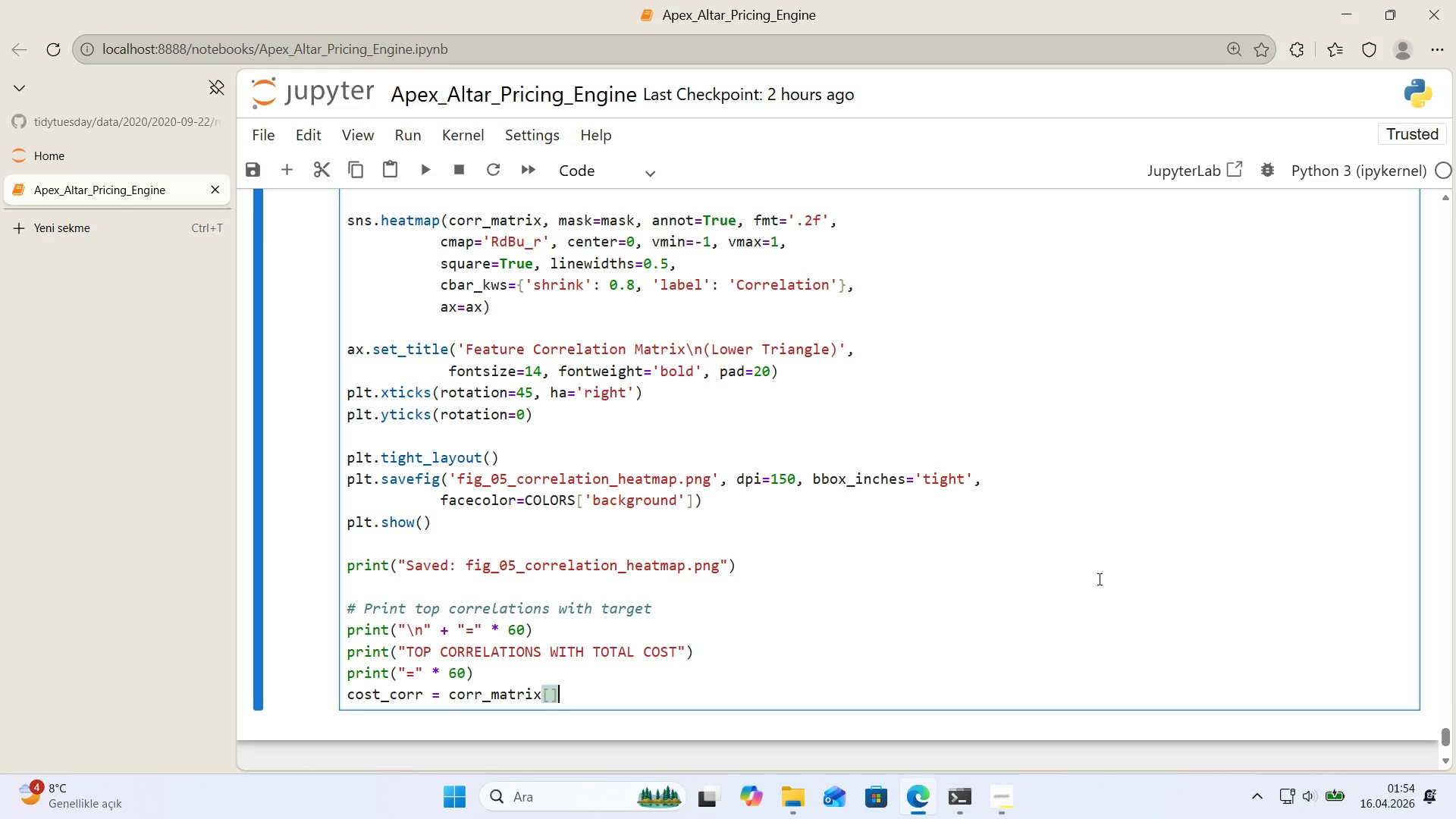 
key(ArrowLeft)
 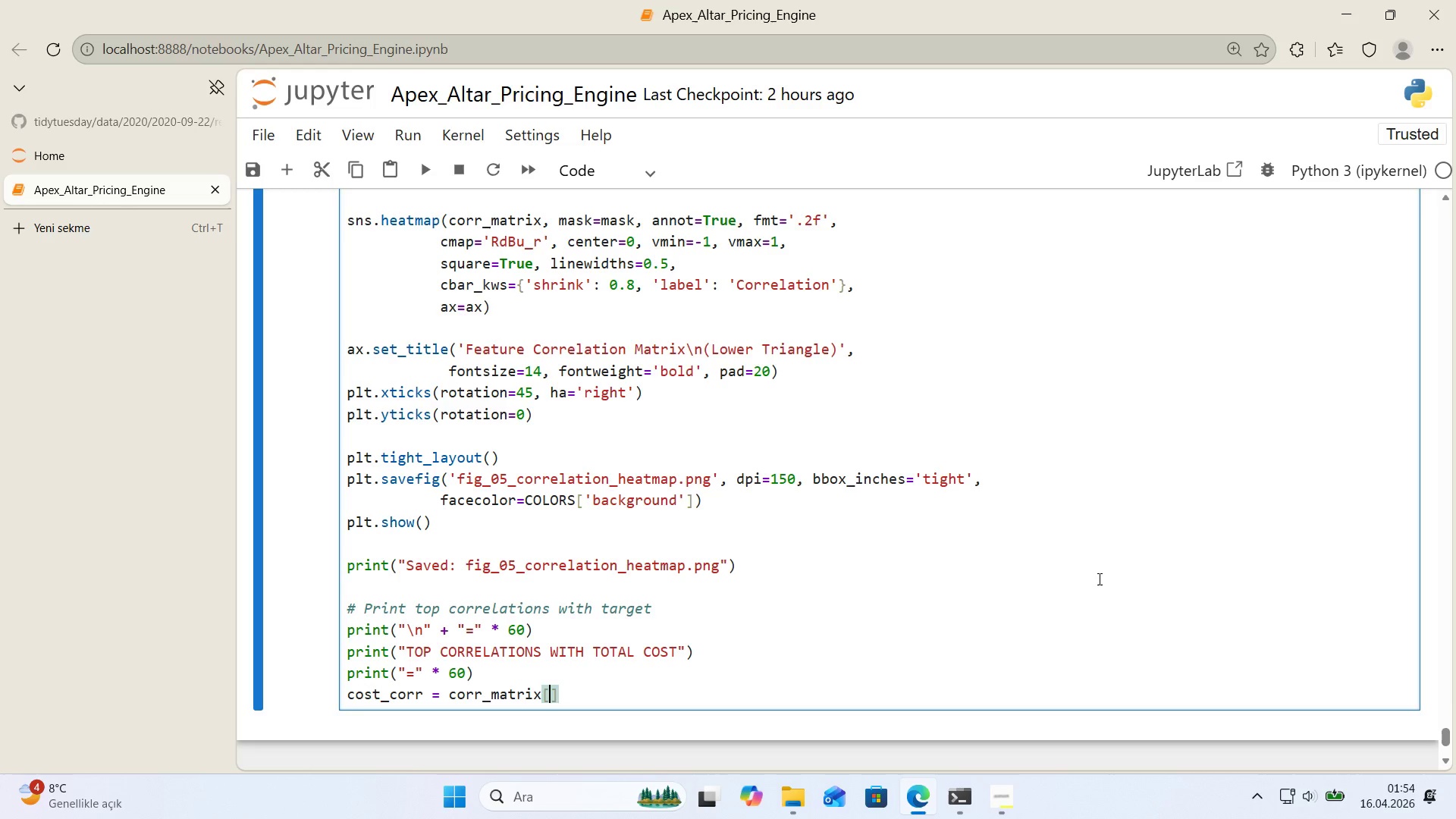 
type(@@)
 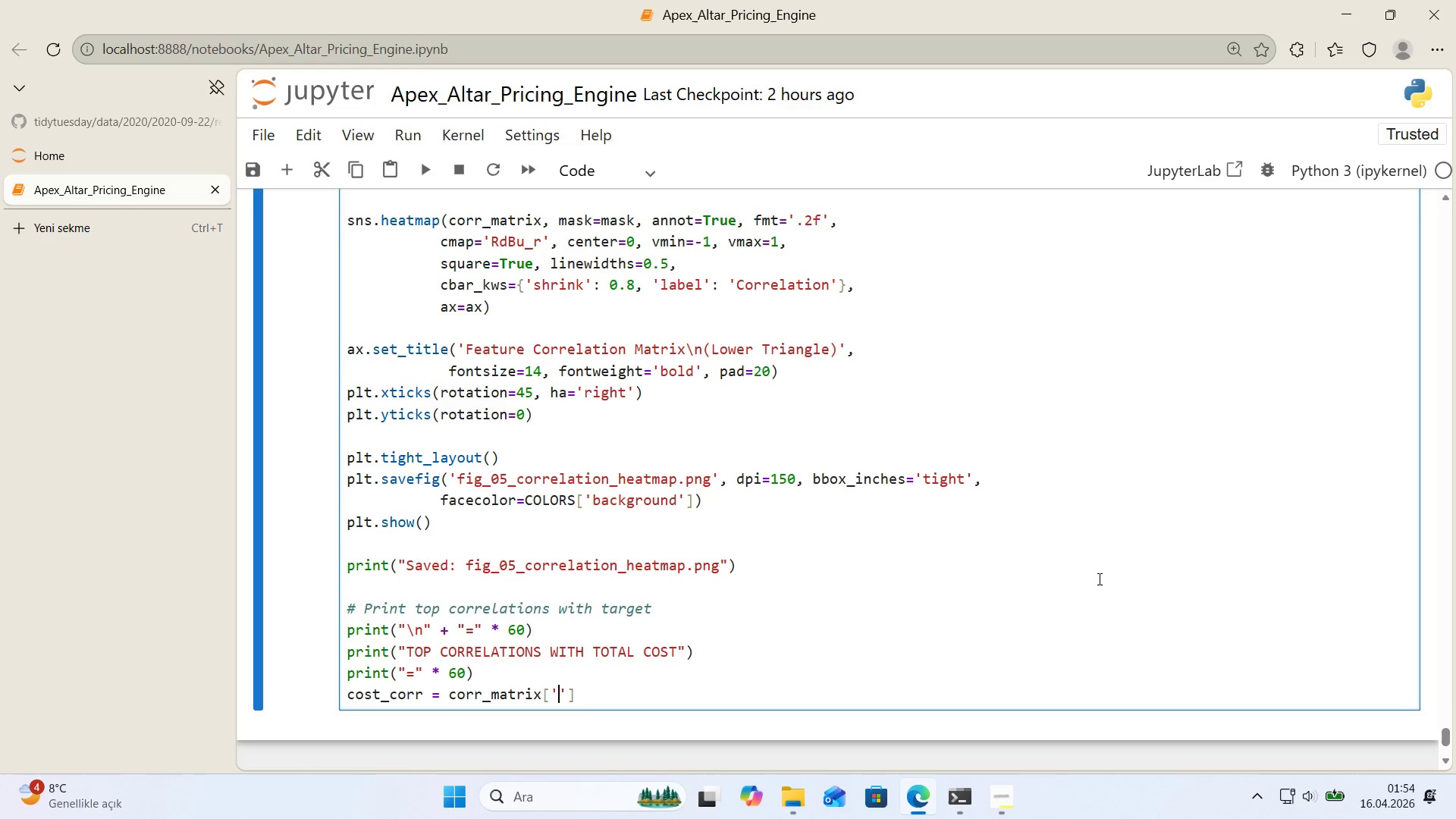 
key(ArrowLeft)
 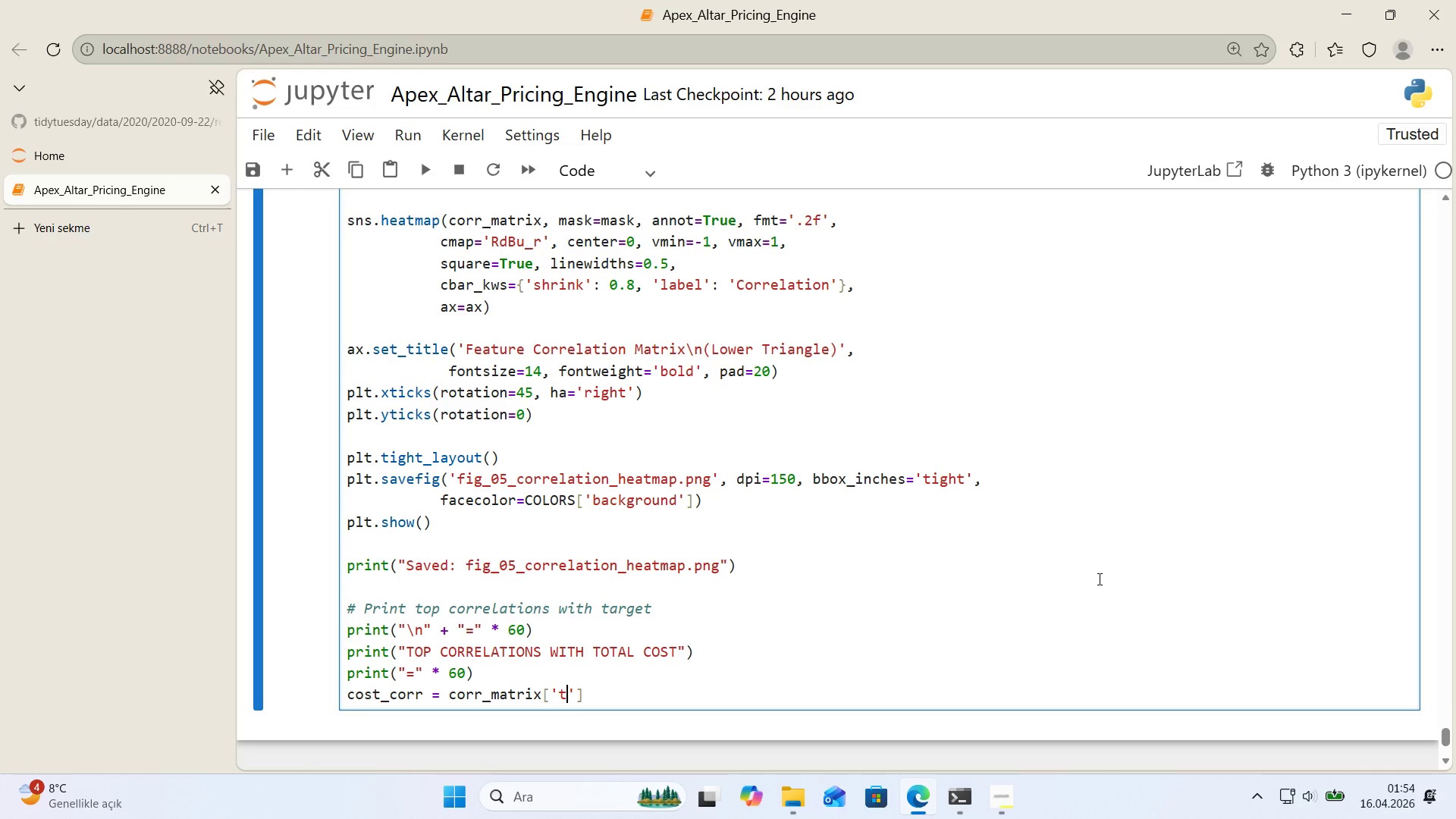 
type(total_cost)
 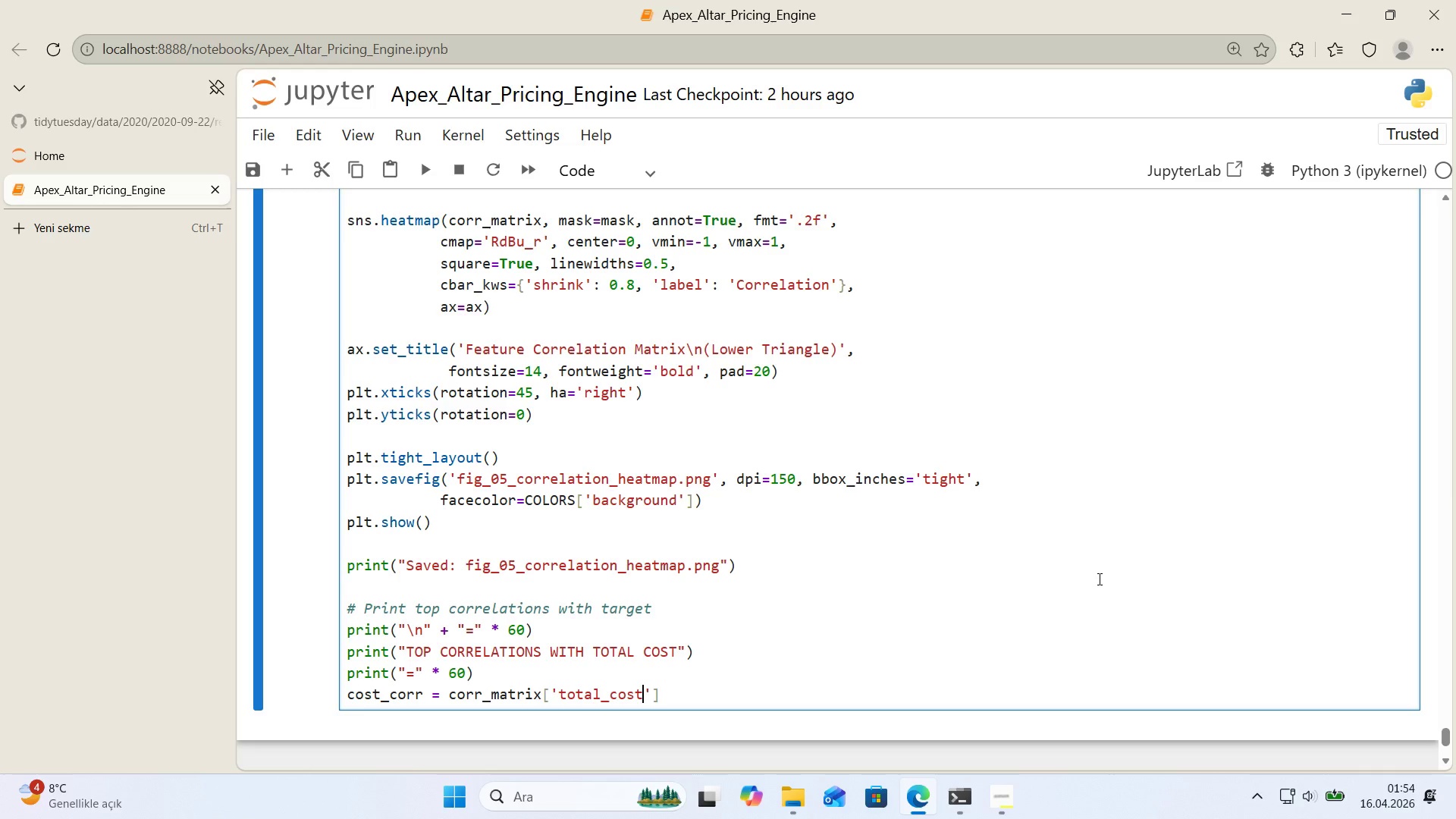 
key(ArrowRight)
 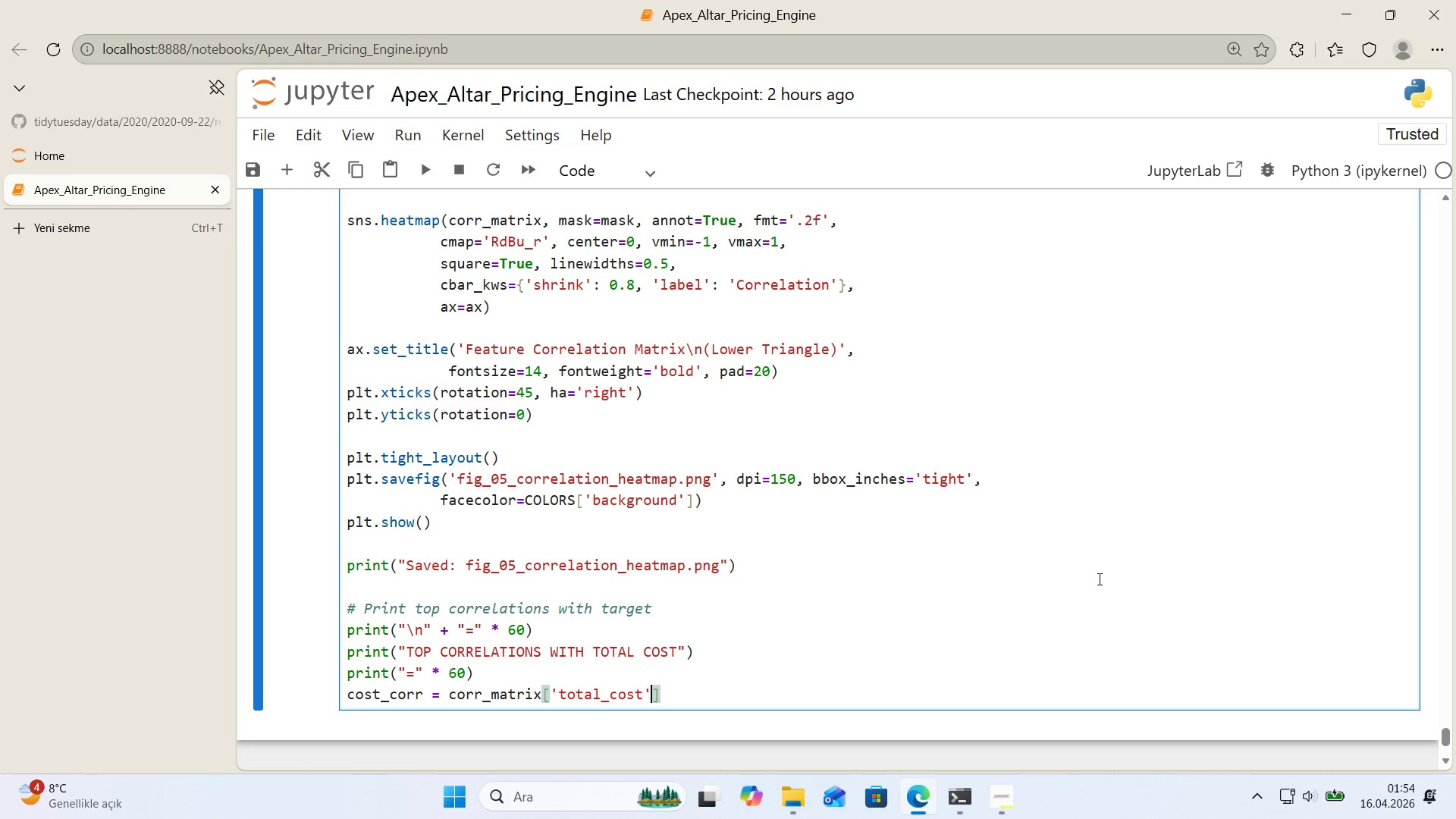 
key(ArrowRight)
 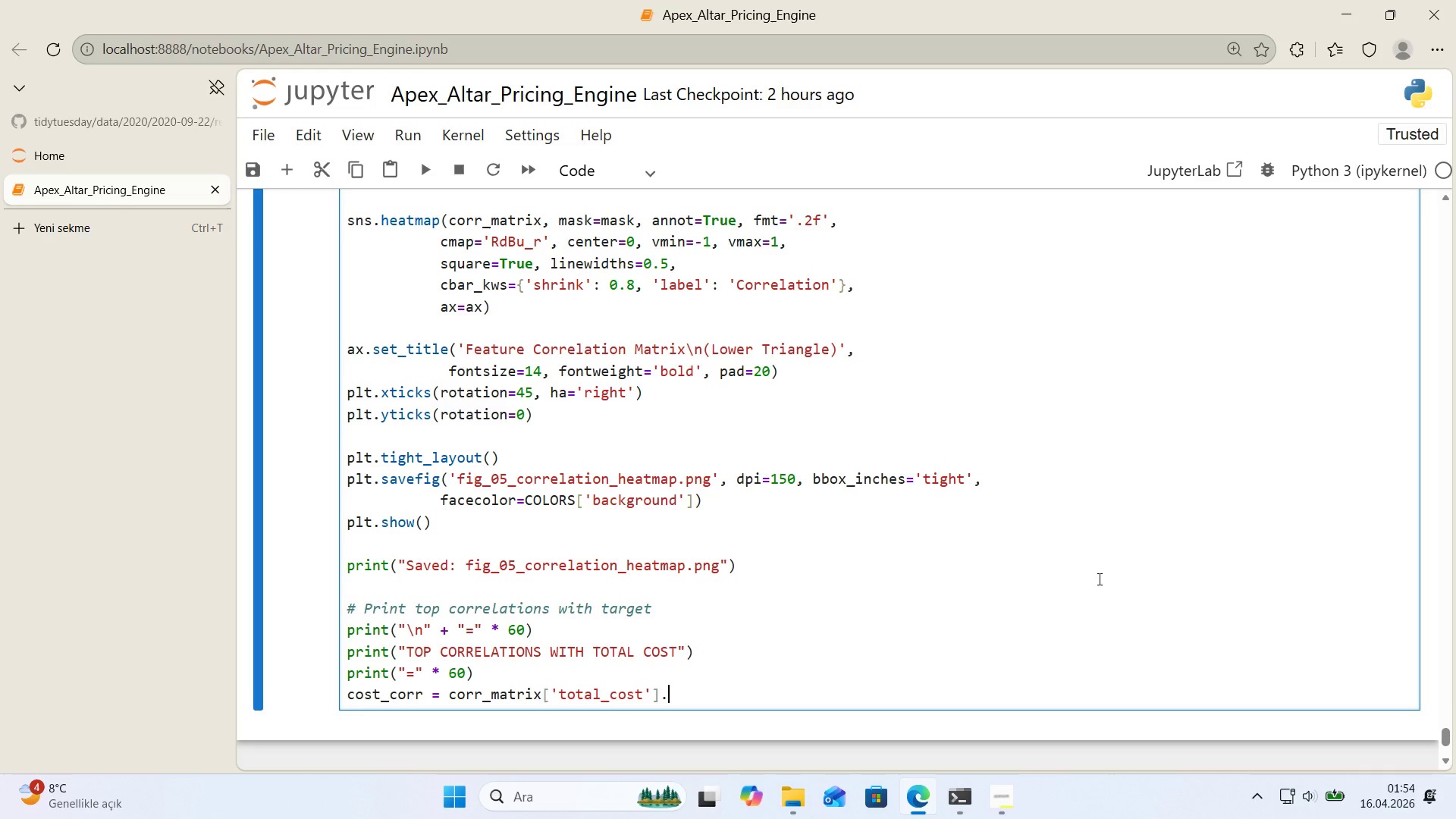 
type(.drop*()
 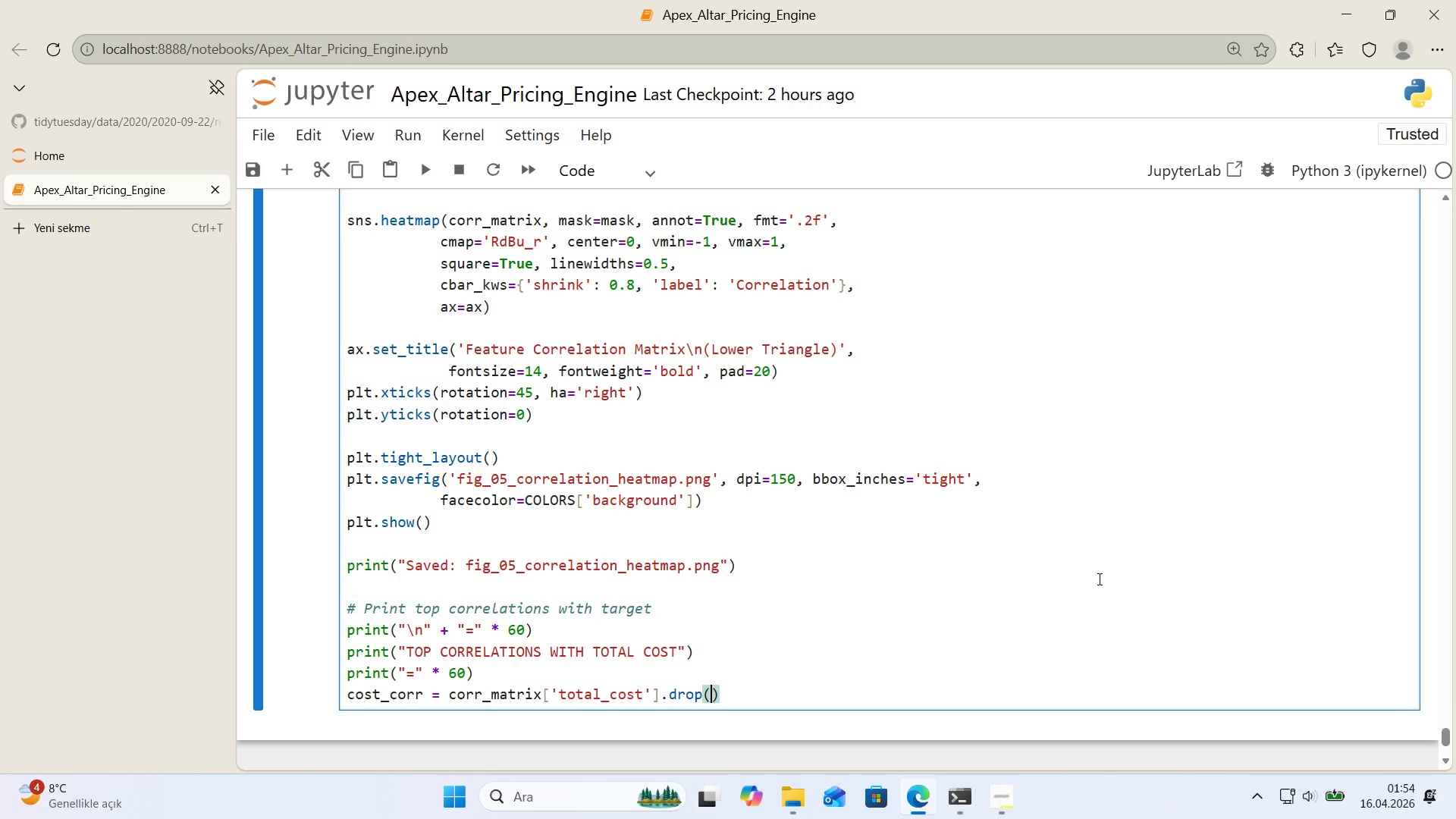 
 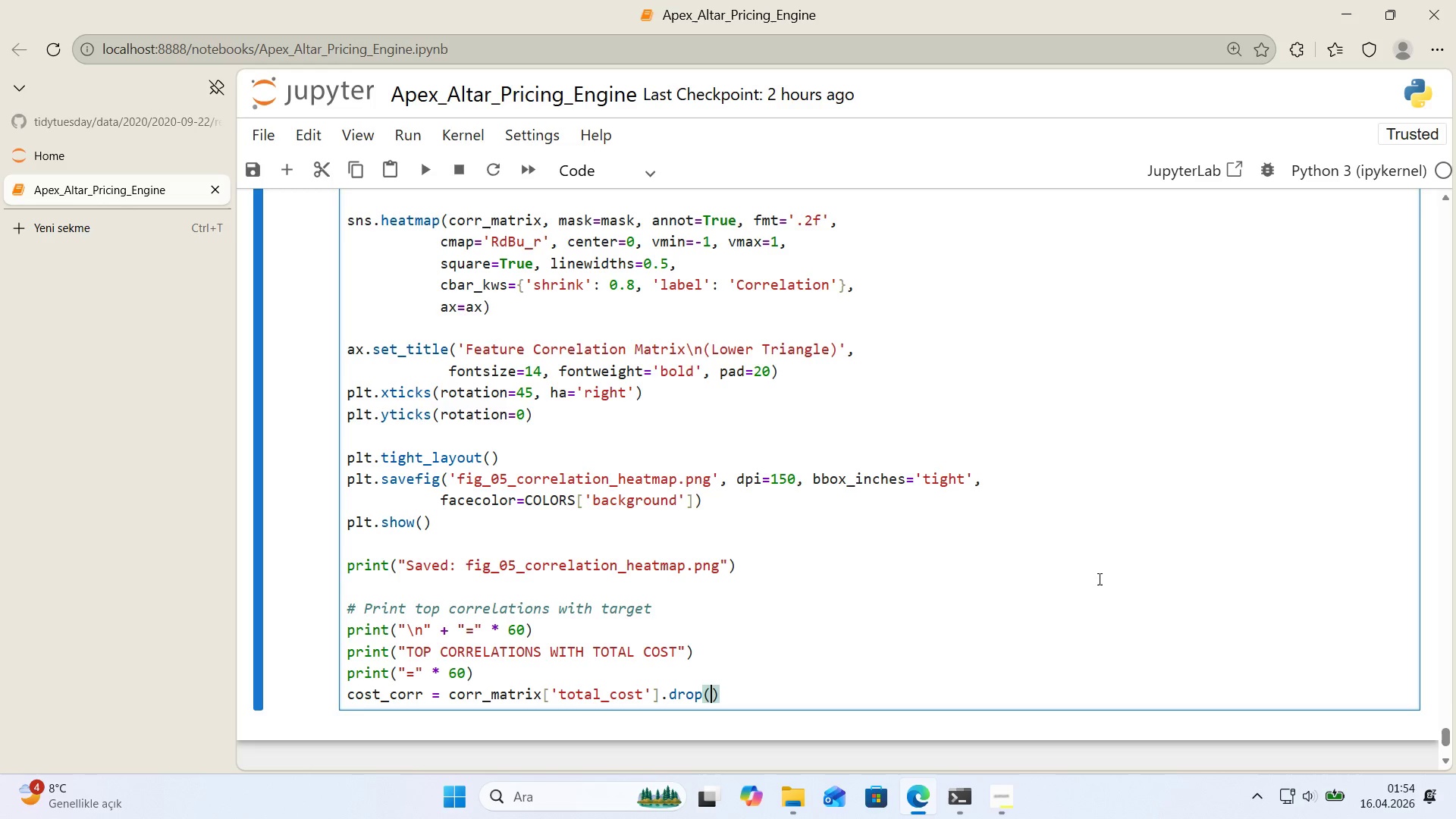 
key(ArrowLeft)
 